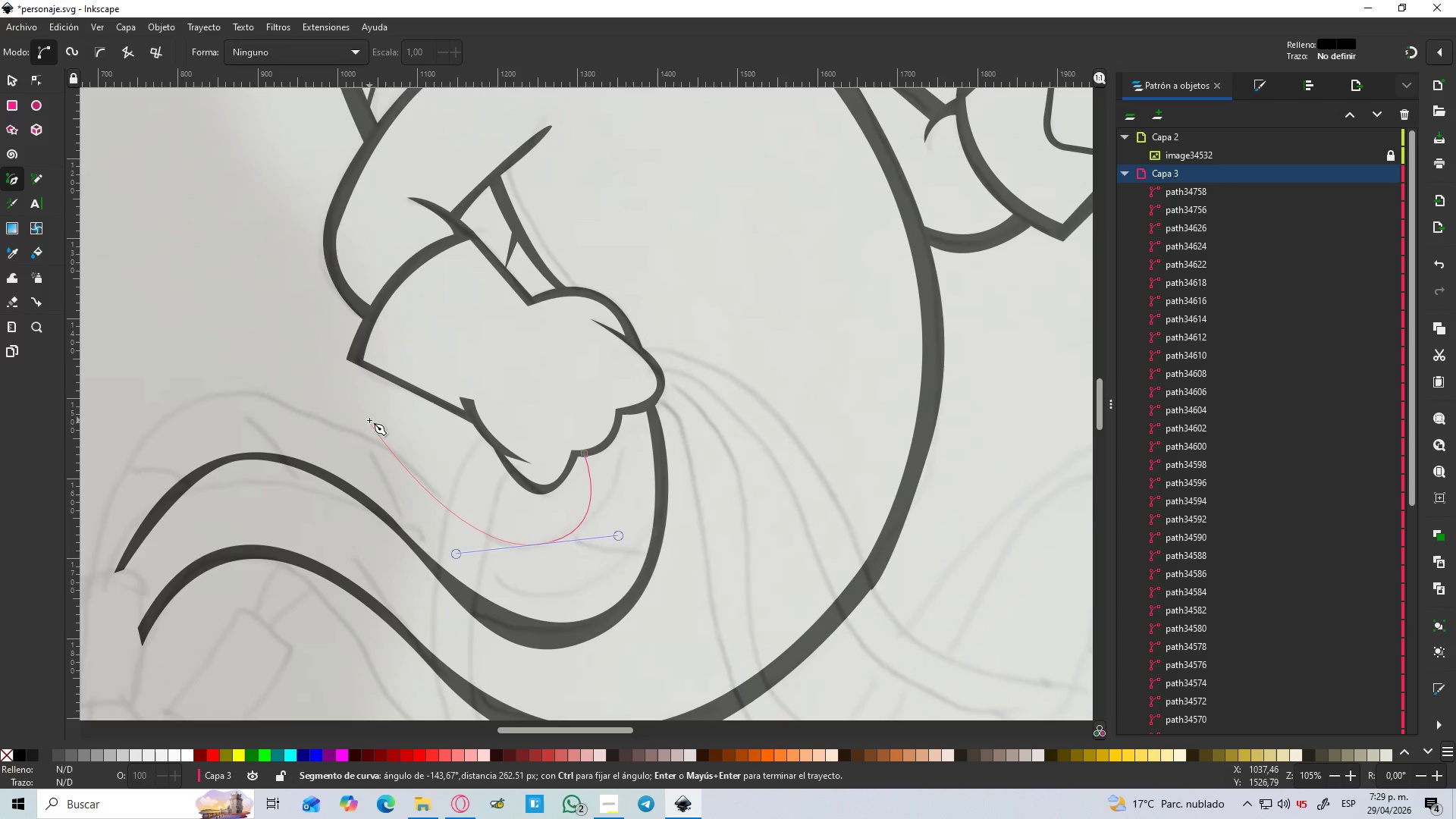 
left_click([388, 431])
 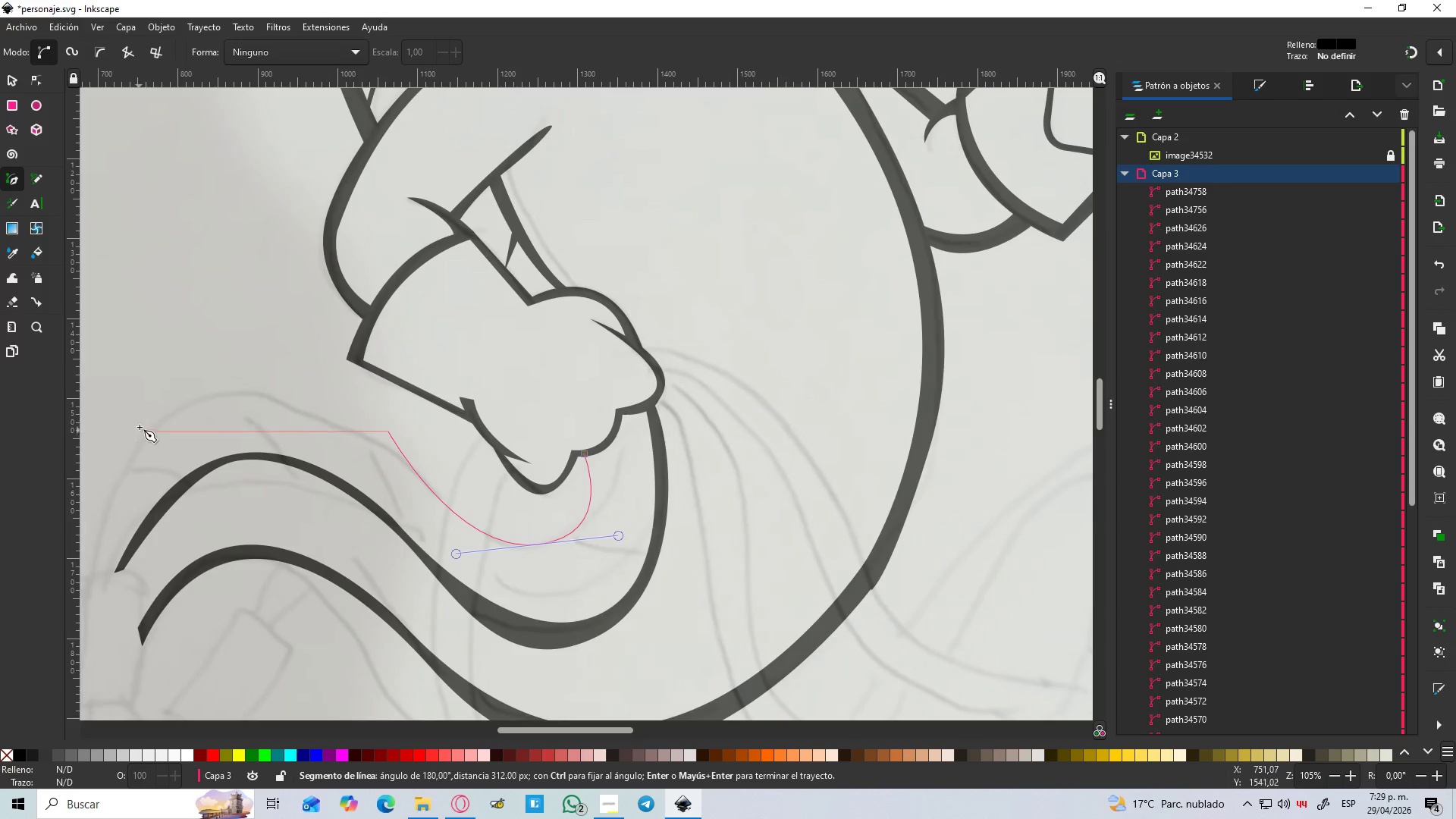 
left_click_drag(start_coordinate=[171, 410], to_coordinate=[86, 514])
 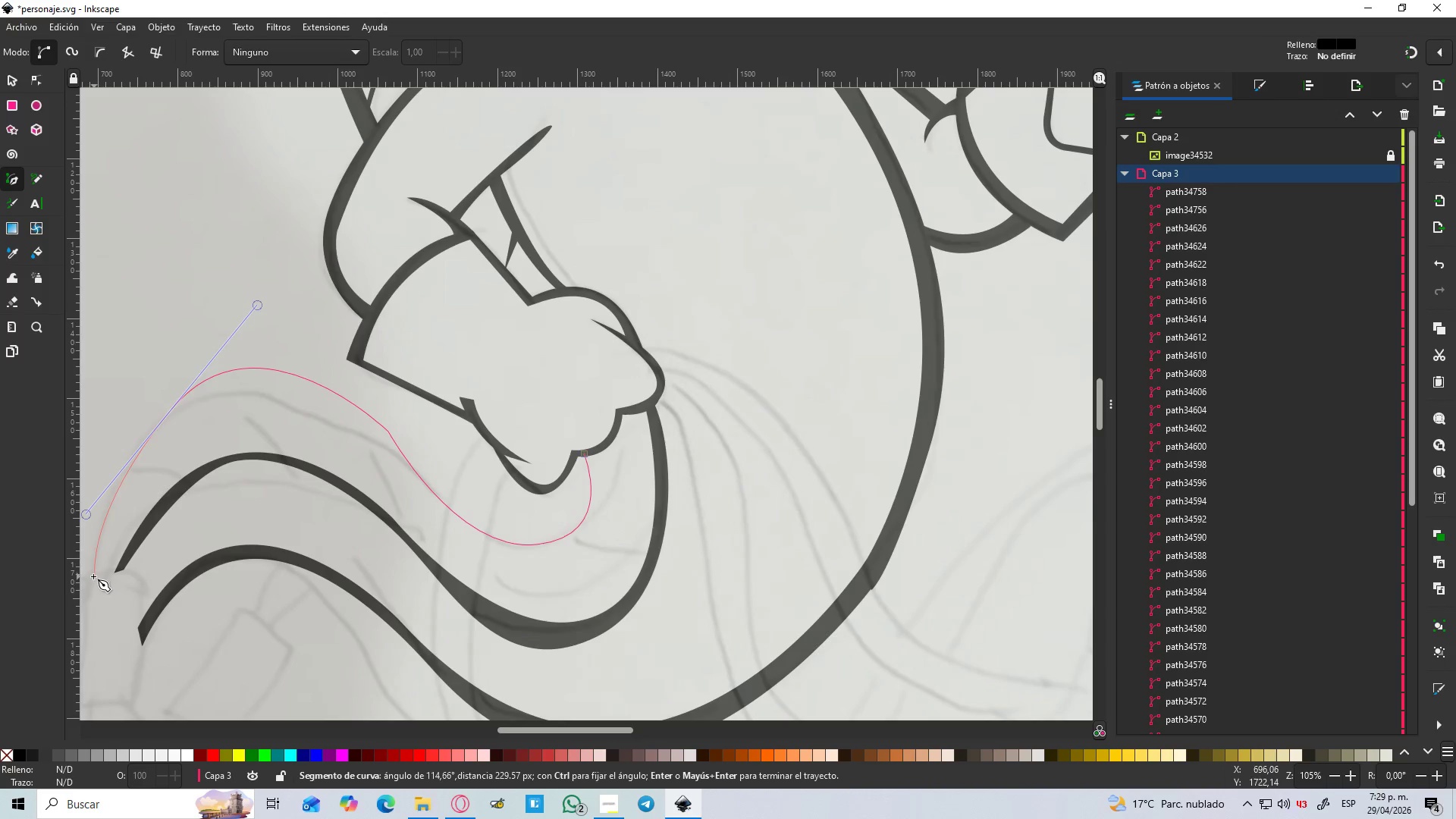 
left_click([90, 577])
 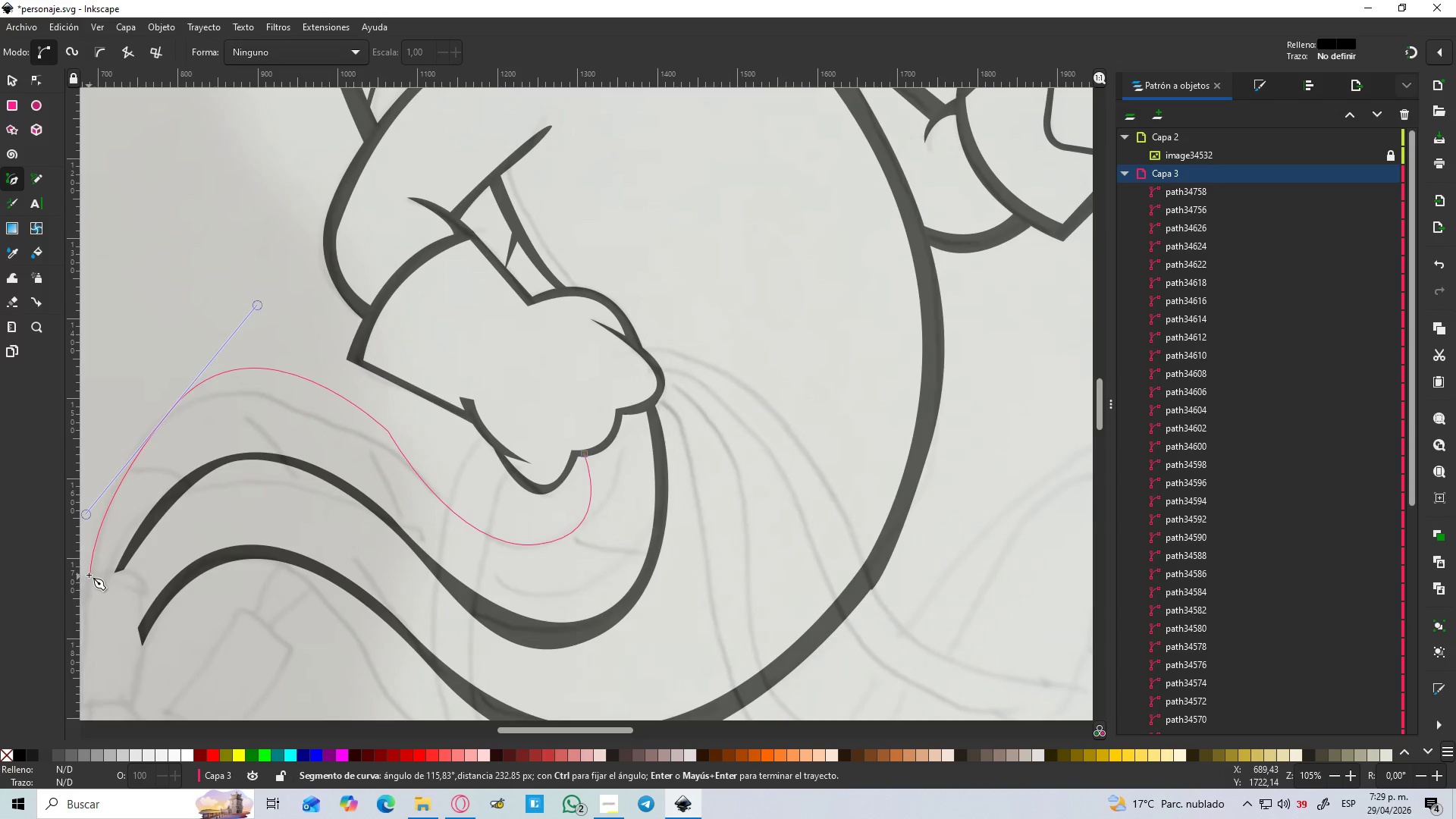 
hold_key(key=ControlLeft, duration=0.59)
scroll: coordinate [89, 574], scroll_direction: up, amount: 2.0
 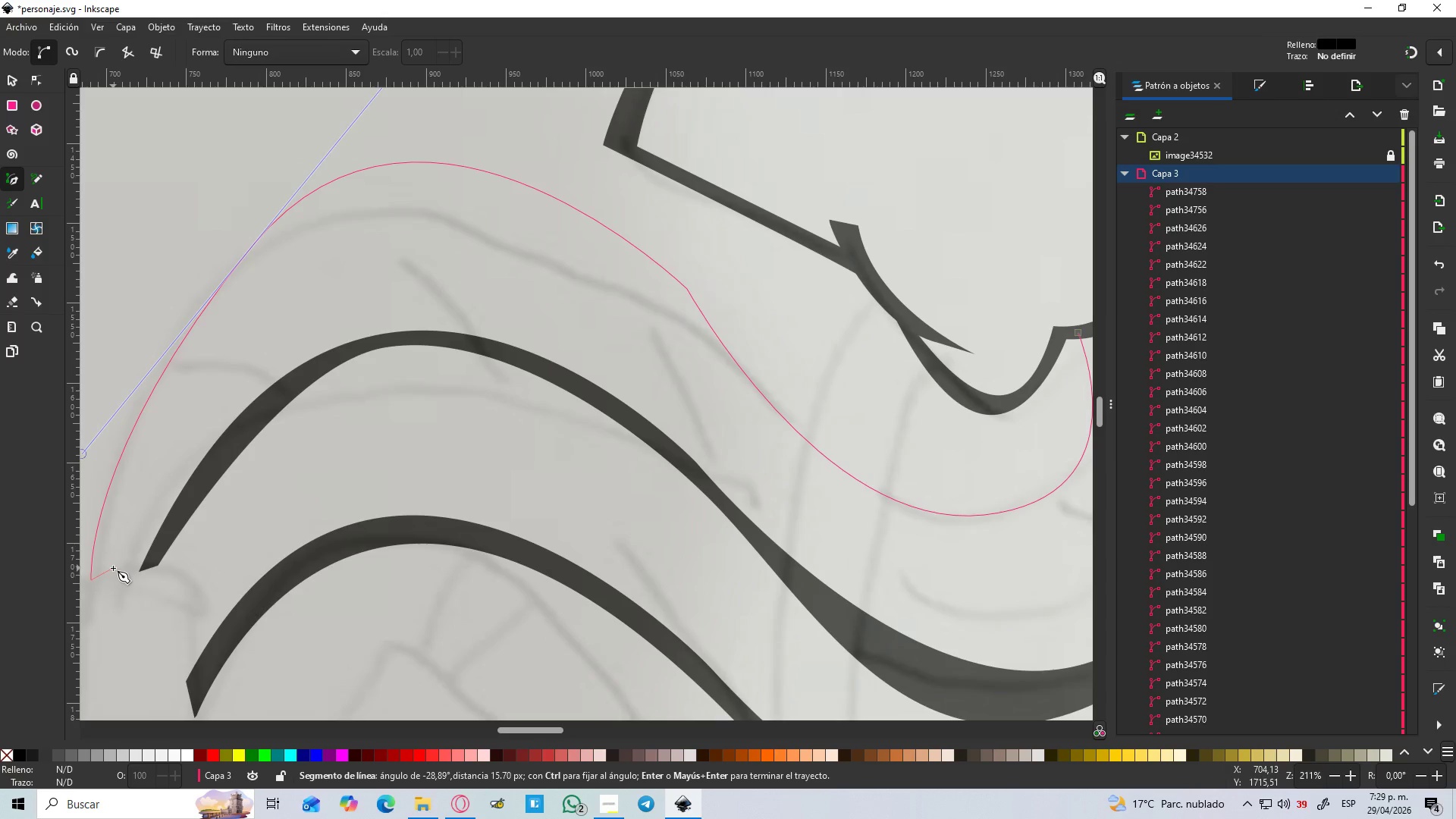 
left_click([113, 568])
 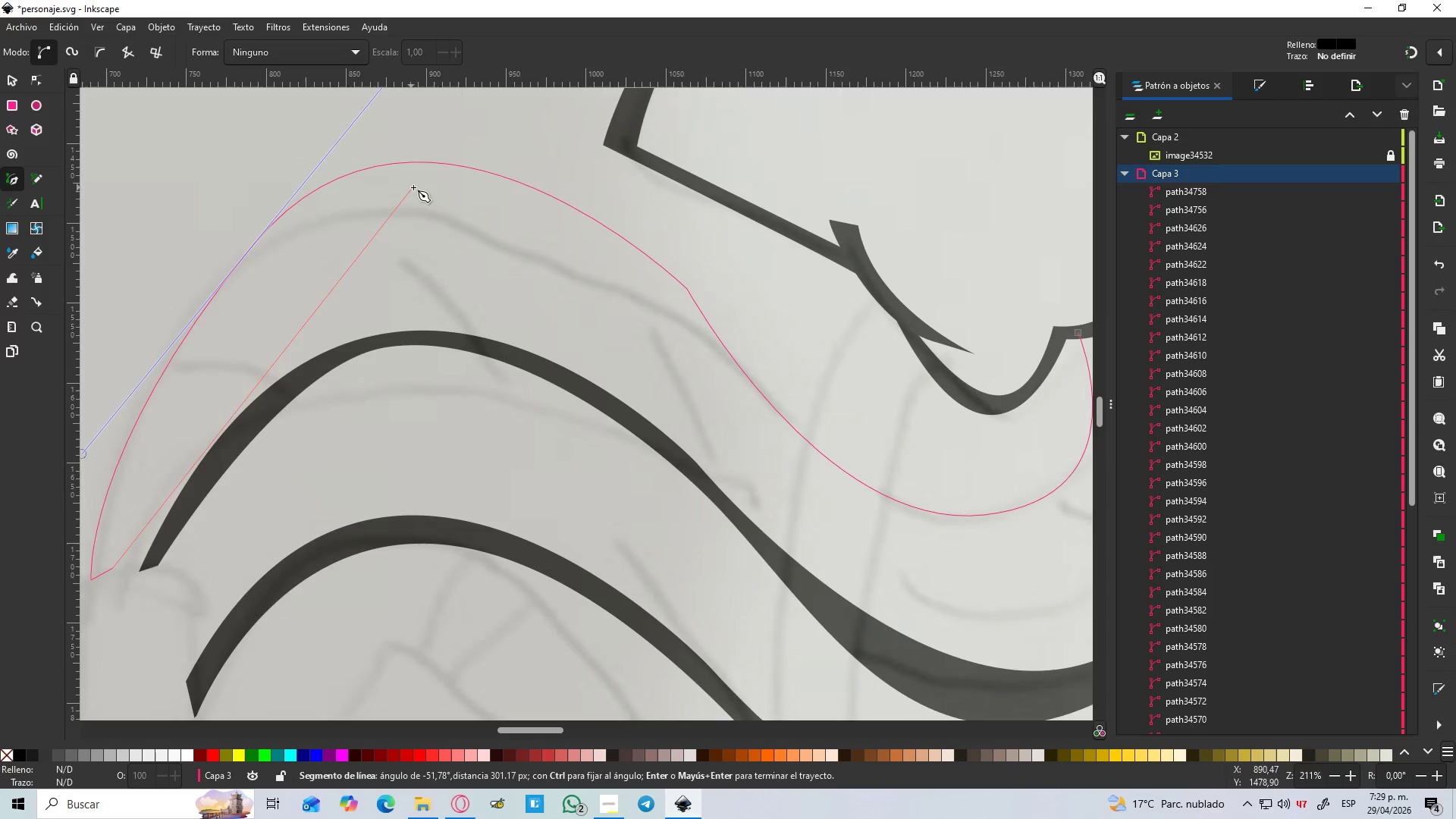 
left_click_drag(start_coordinate=[416, 187], to_coordinate=[698, 75])
 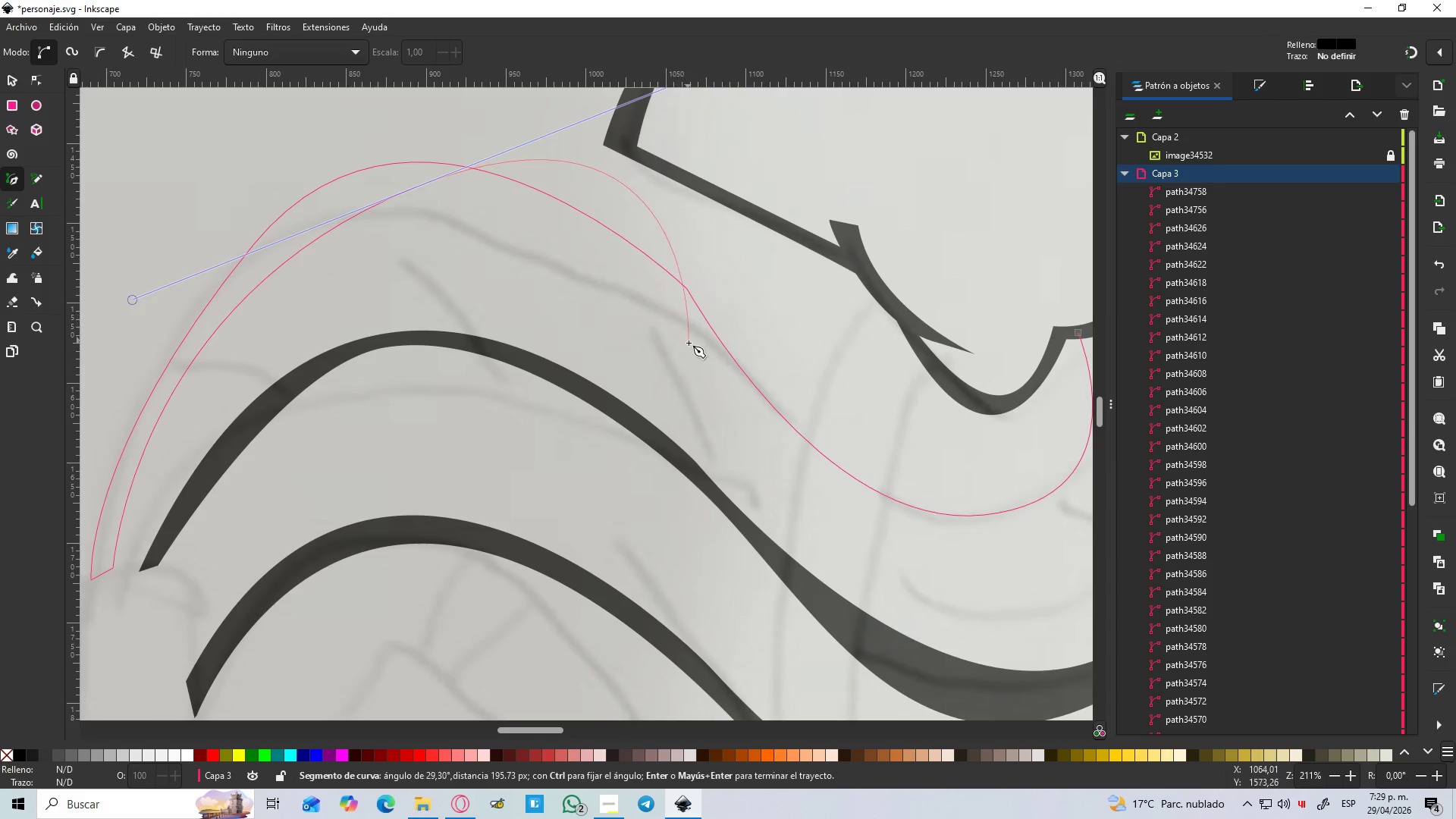 
key(Control+Z)
 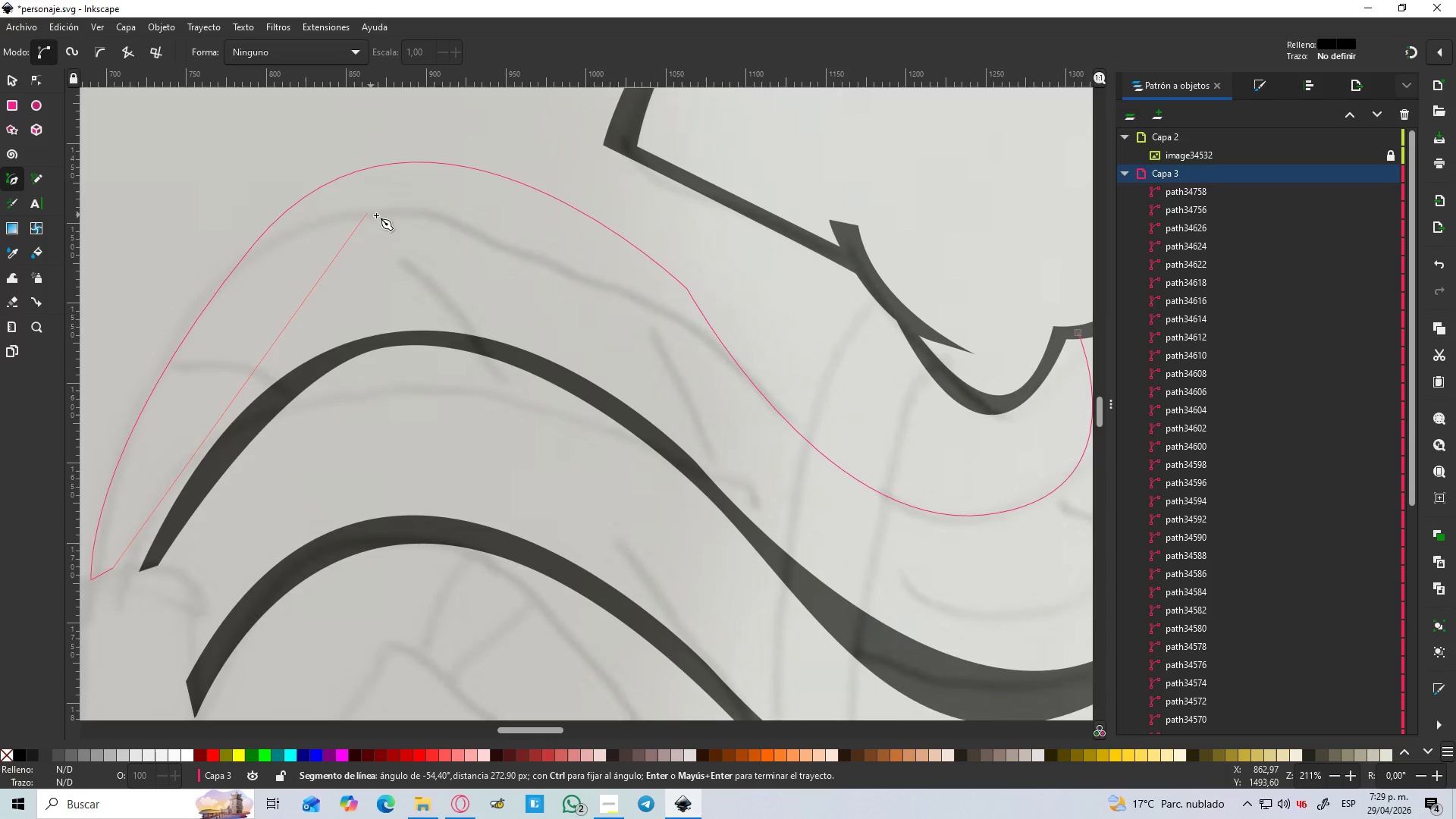 
left_click_drag(start_coordinate=[444, 220], to_coordinate=[686, 249])
 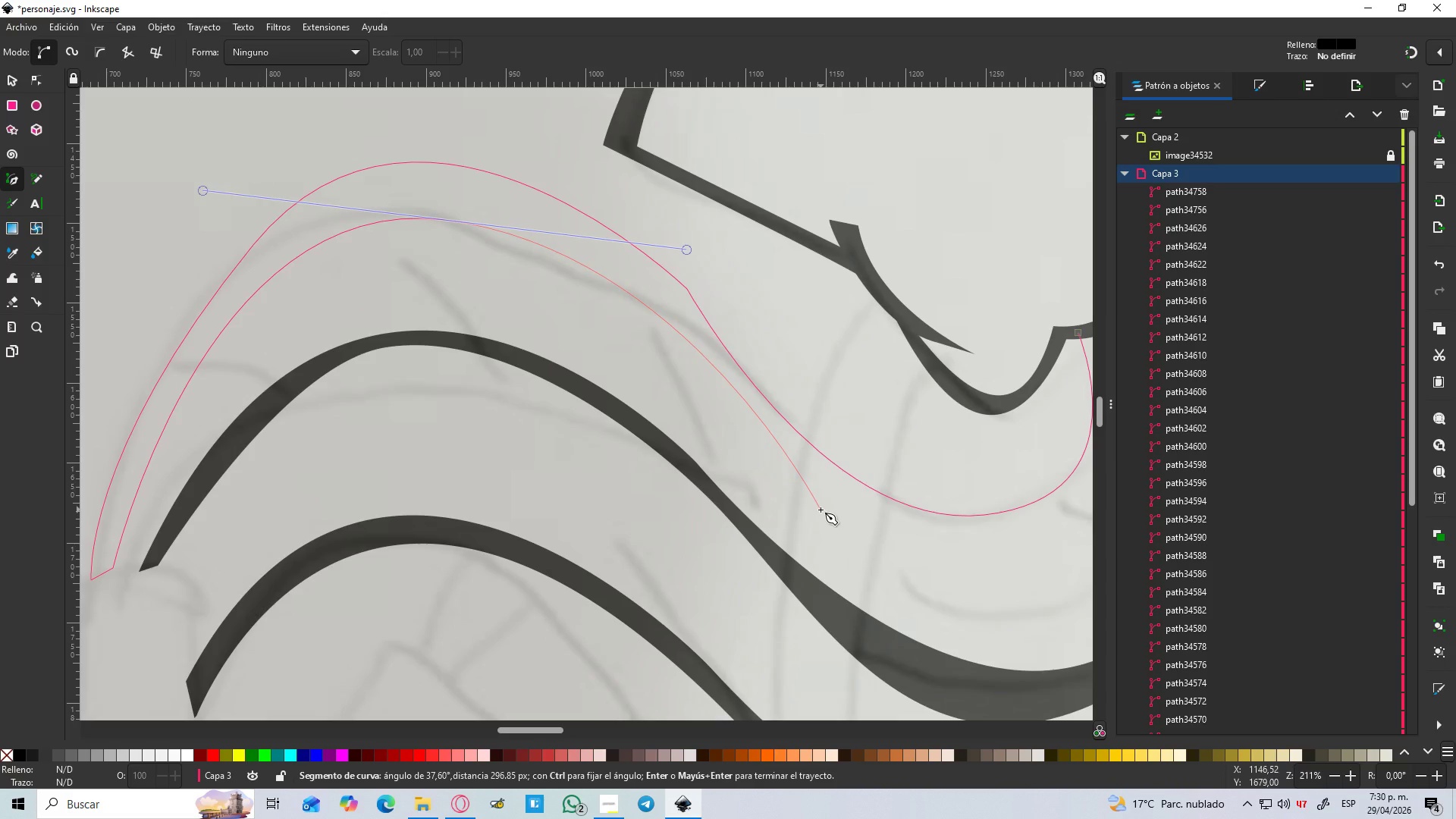 
left_click([829, 509])
 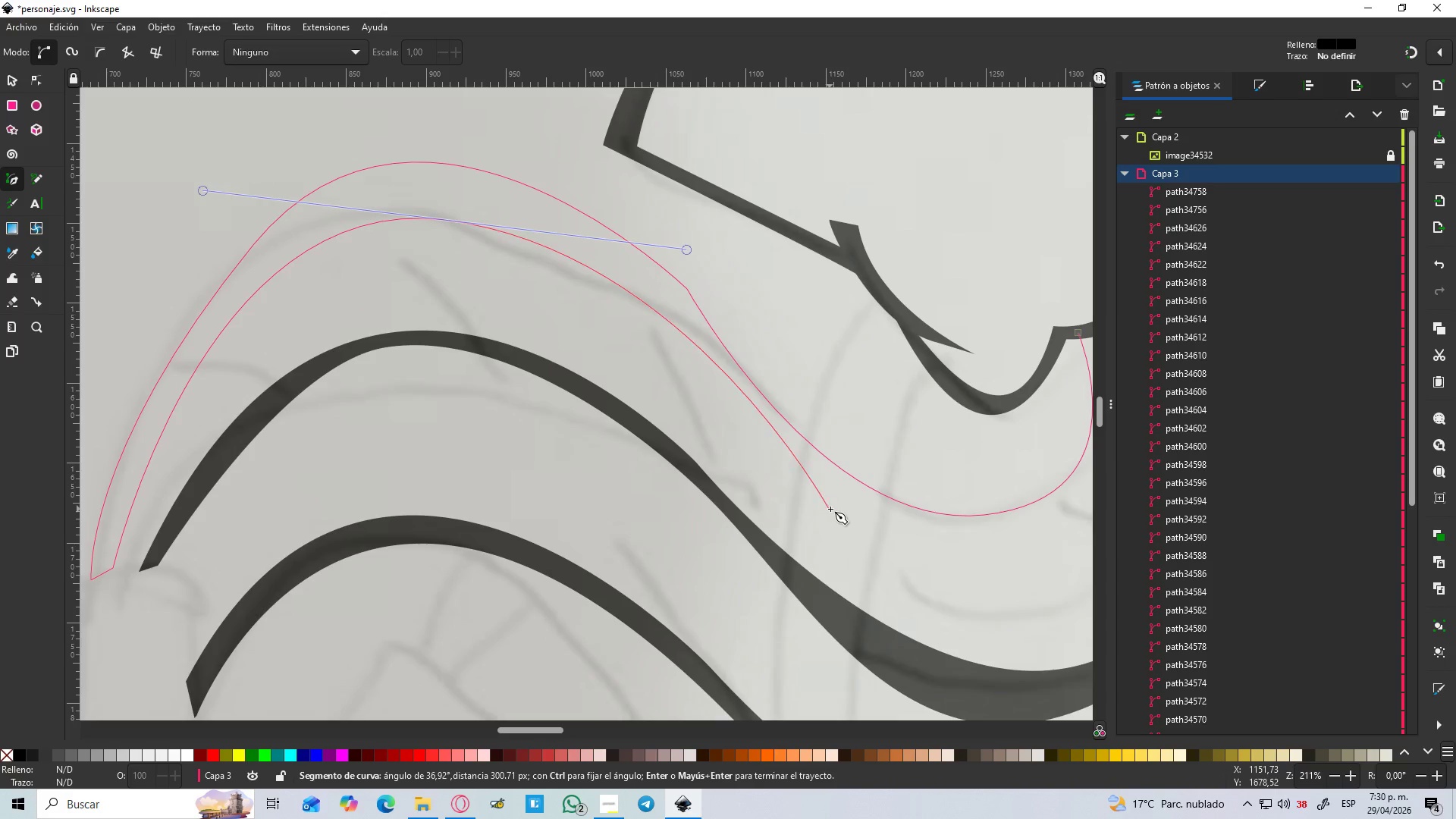 
hold_key(key=ControlLeft, duration=0.78)
scroll: coordinate [833, 509], scroll_direction: down, amount: 2.0
 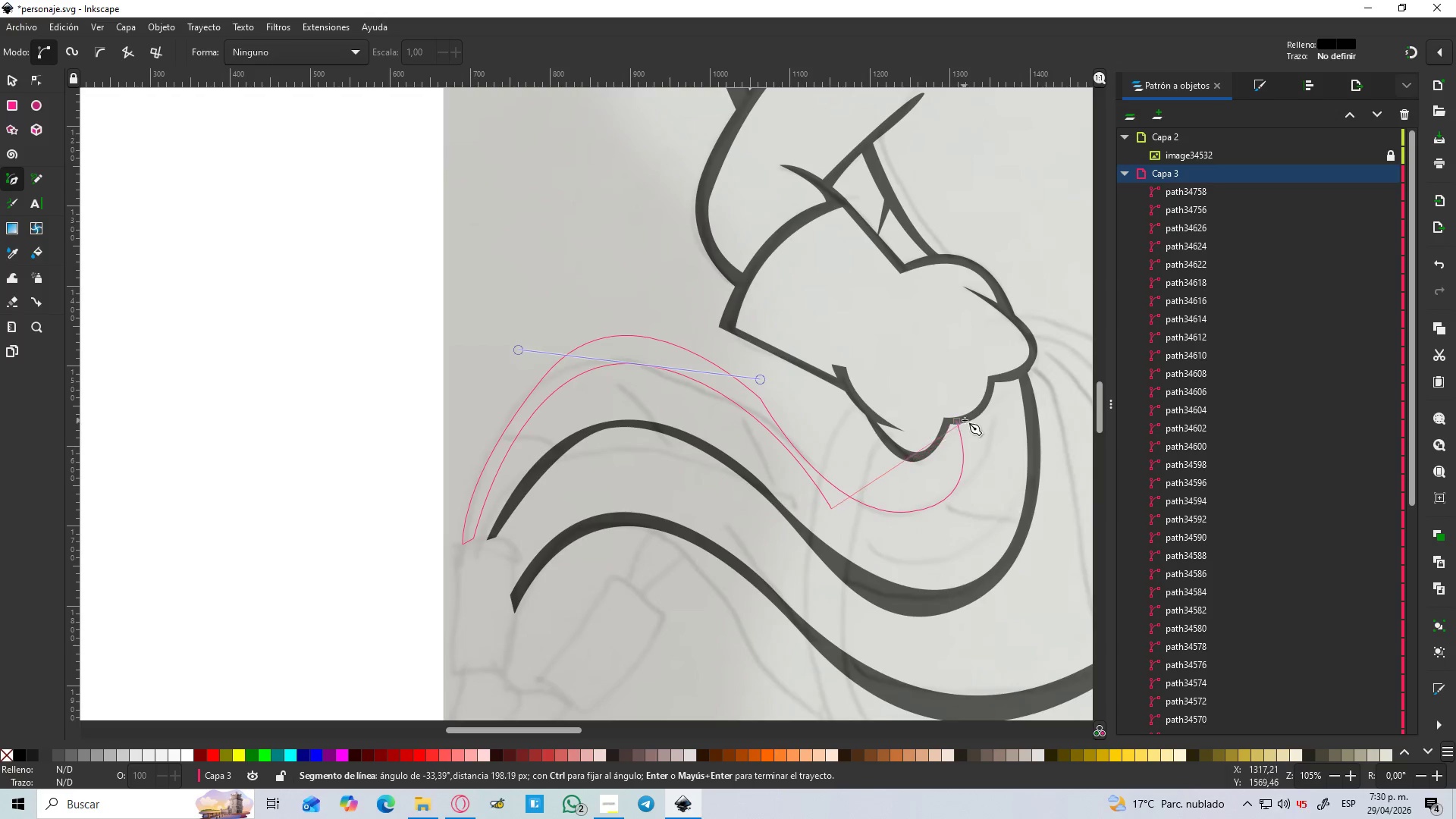 
left_click_drag(start_coordinate=[971, 418], to_coordinate=[930, 248])
 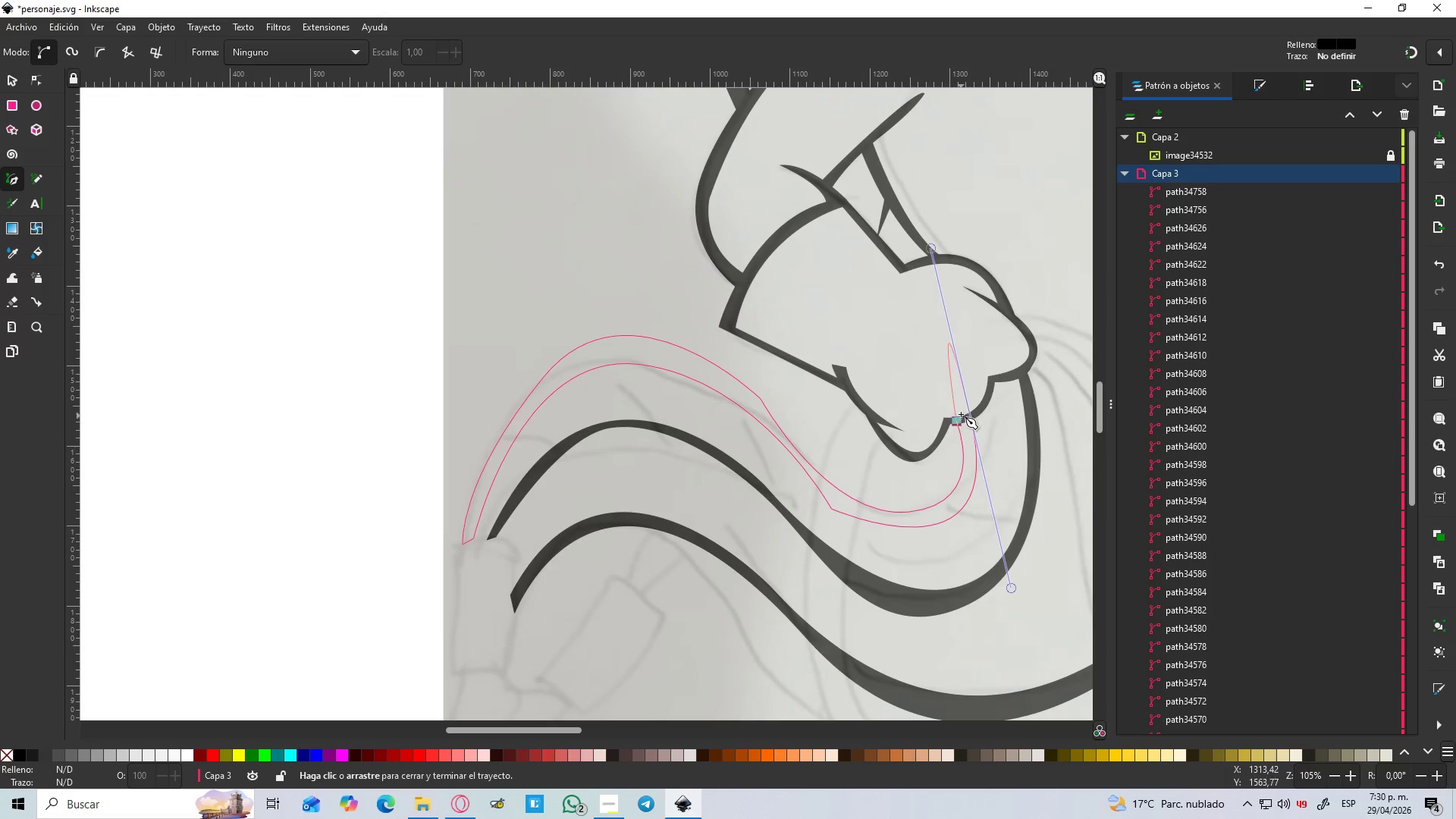 
key(Shift+L)
 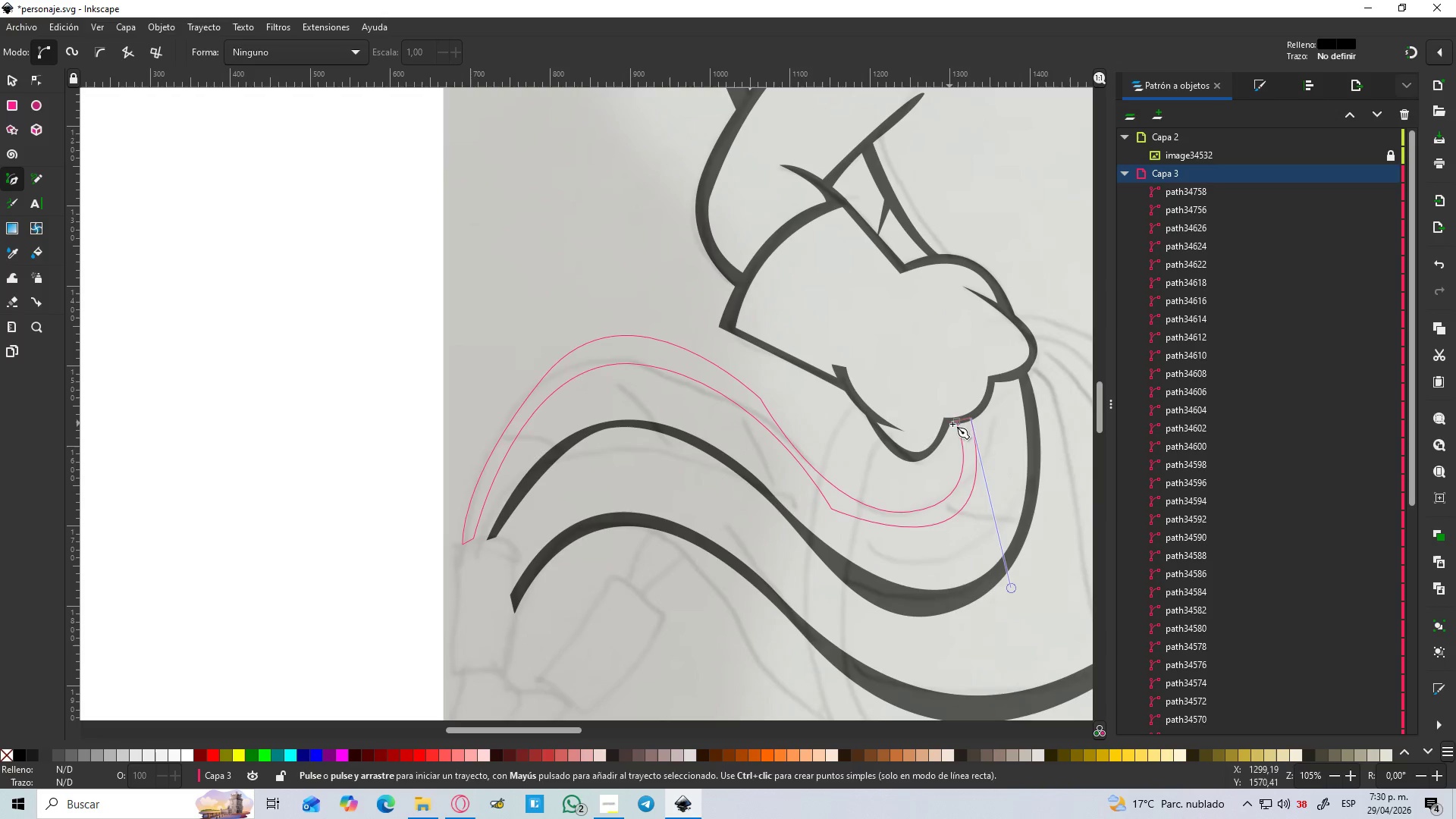 
left_click([956, 422])
 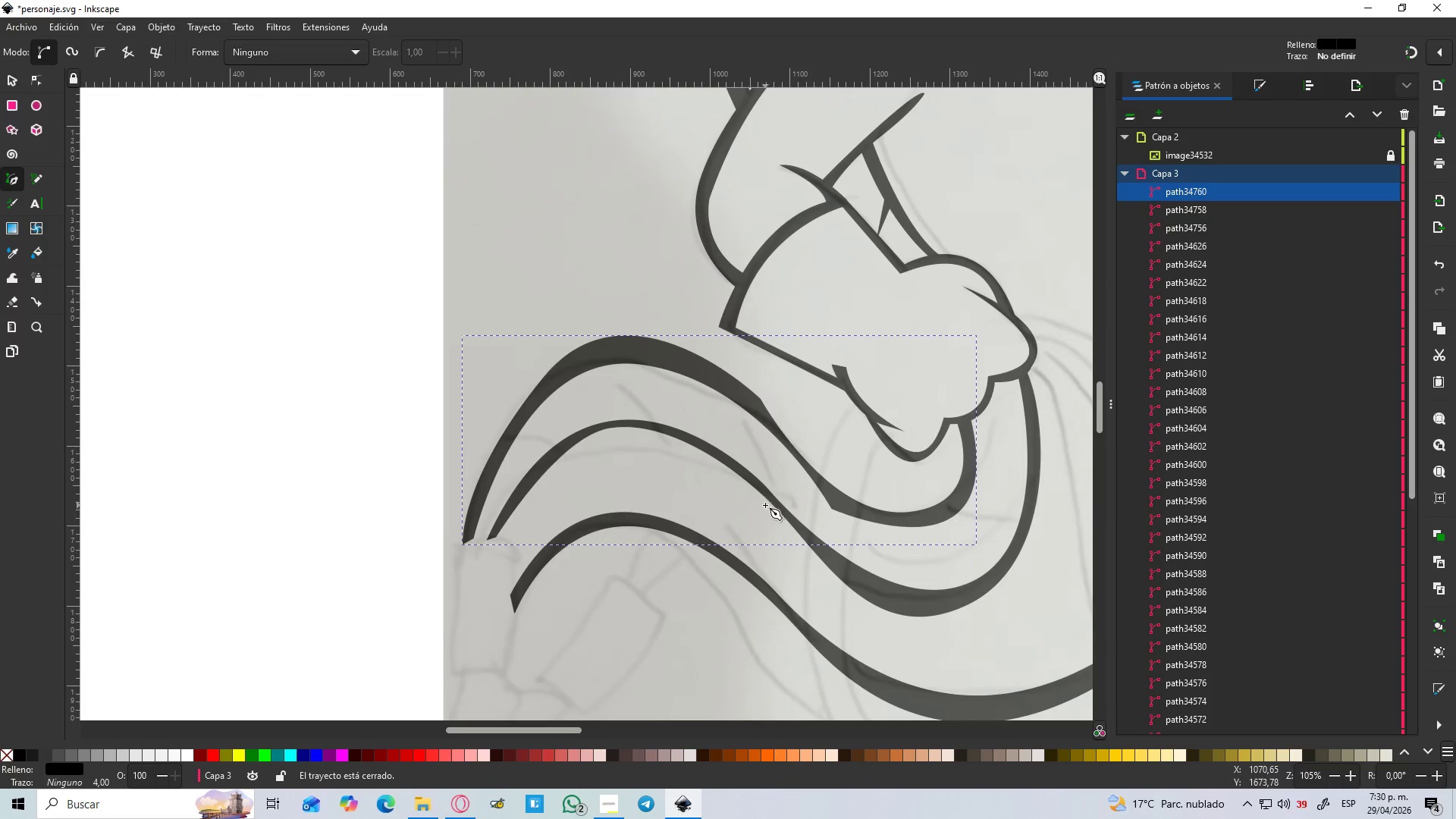 
hold_key(key=ShiftLeft, duration=0.7)
scroll: coordinate [855, 428], scroll_direction: up, amount: 2.0
 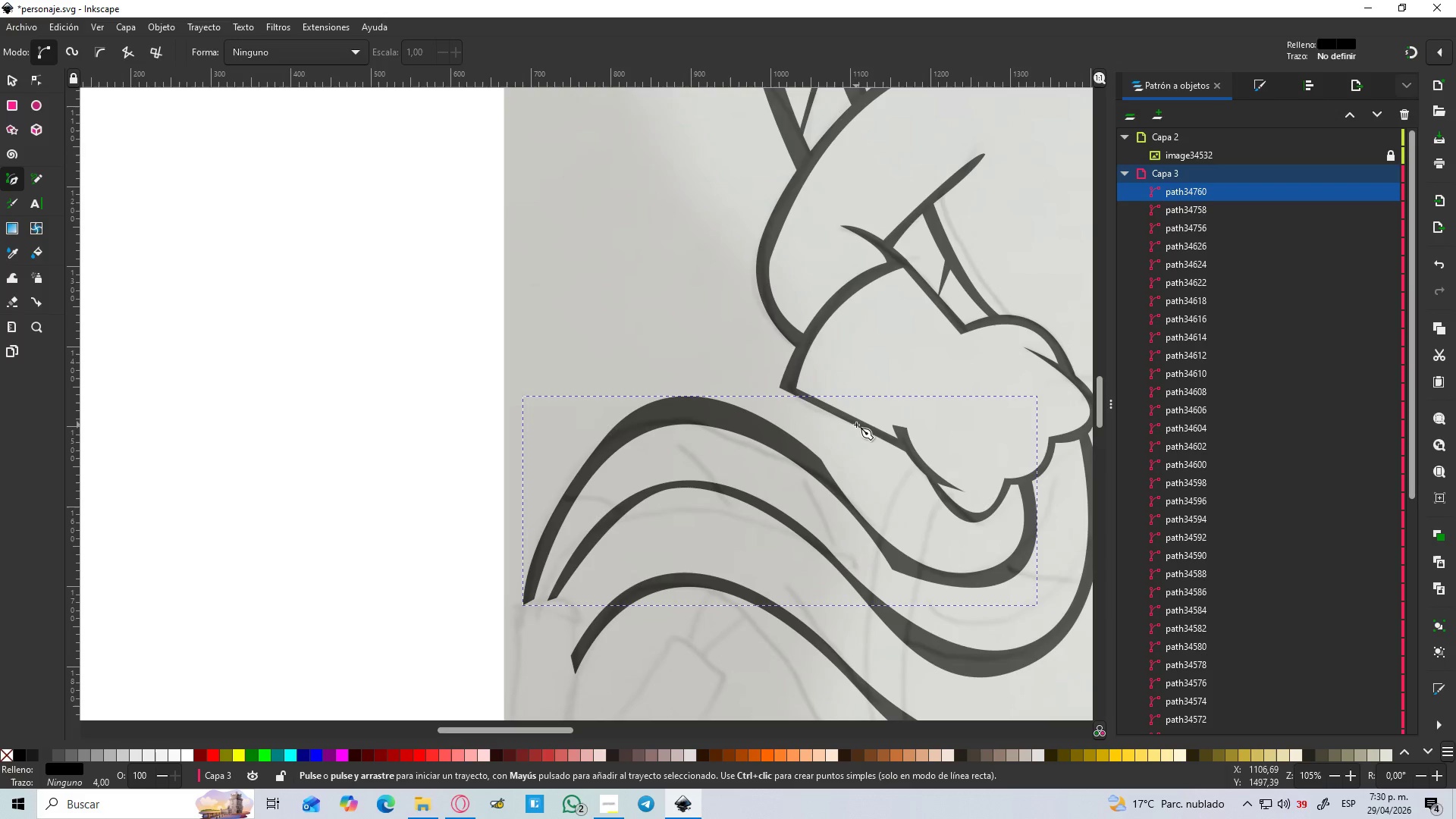 
key(N)
 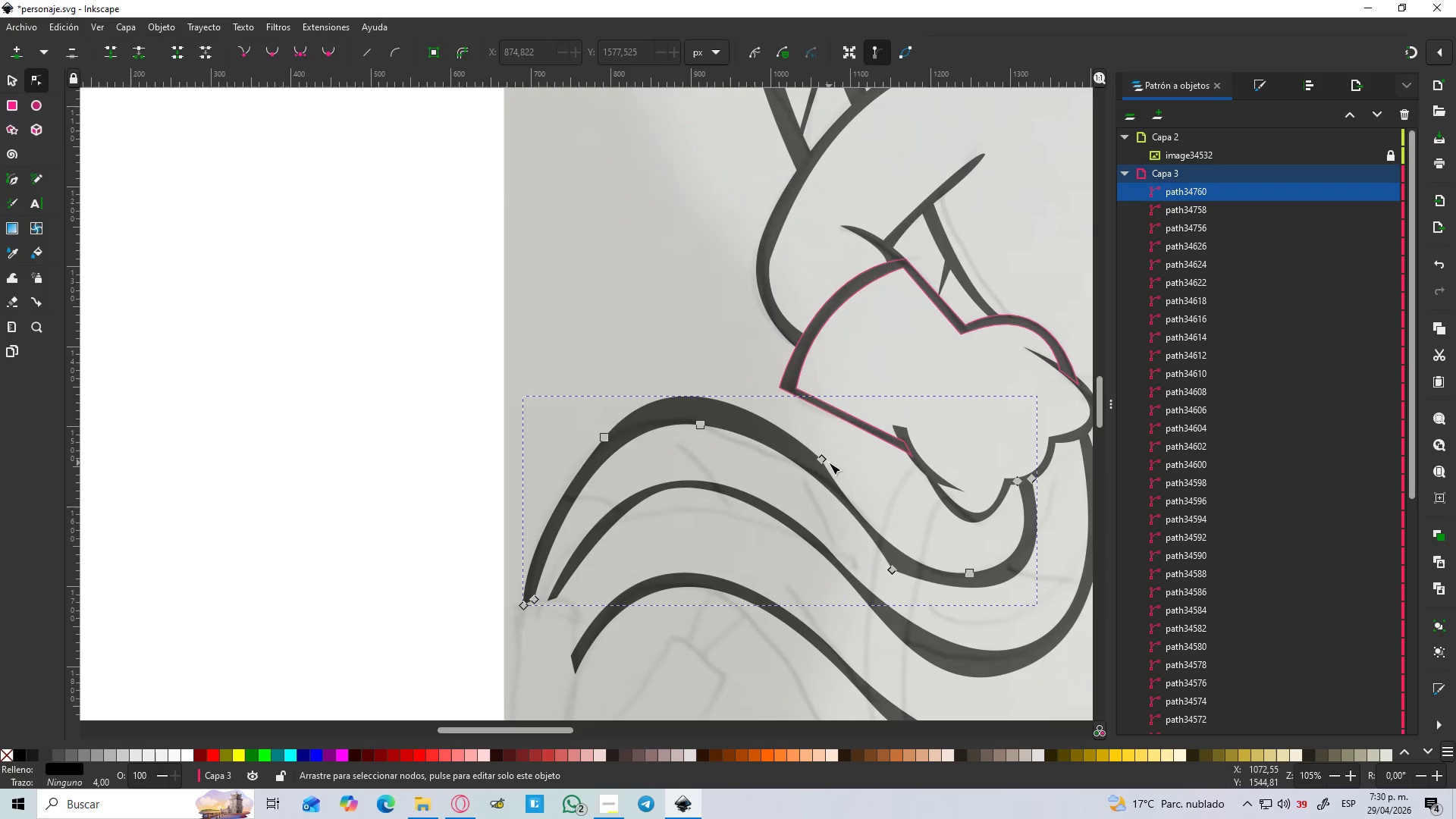 
hold_key(key=ShiftLeft, duration=0.42)
scroll: coordinate [829, 463], scroll_direction: up, amount: 2.0
 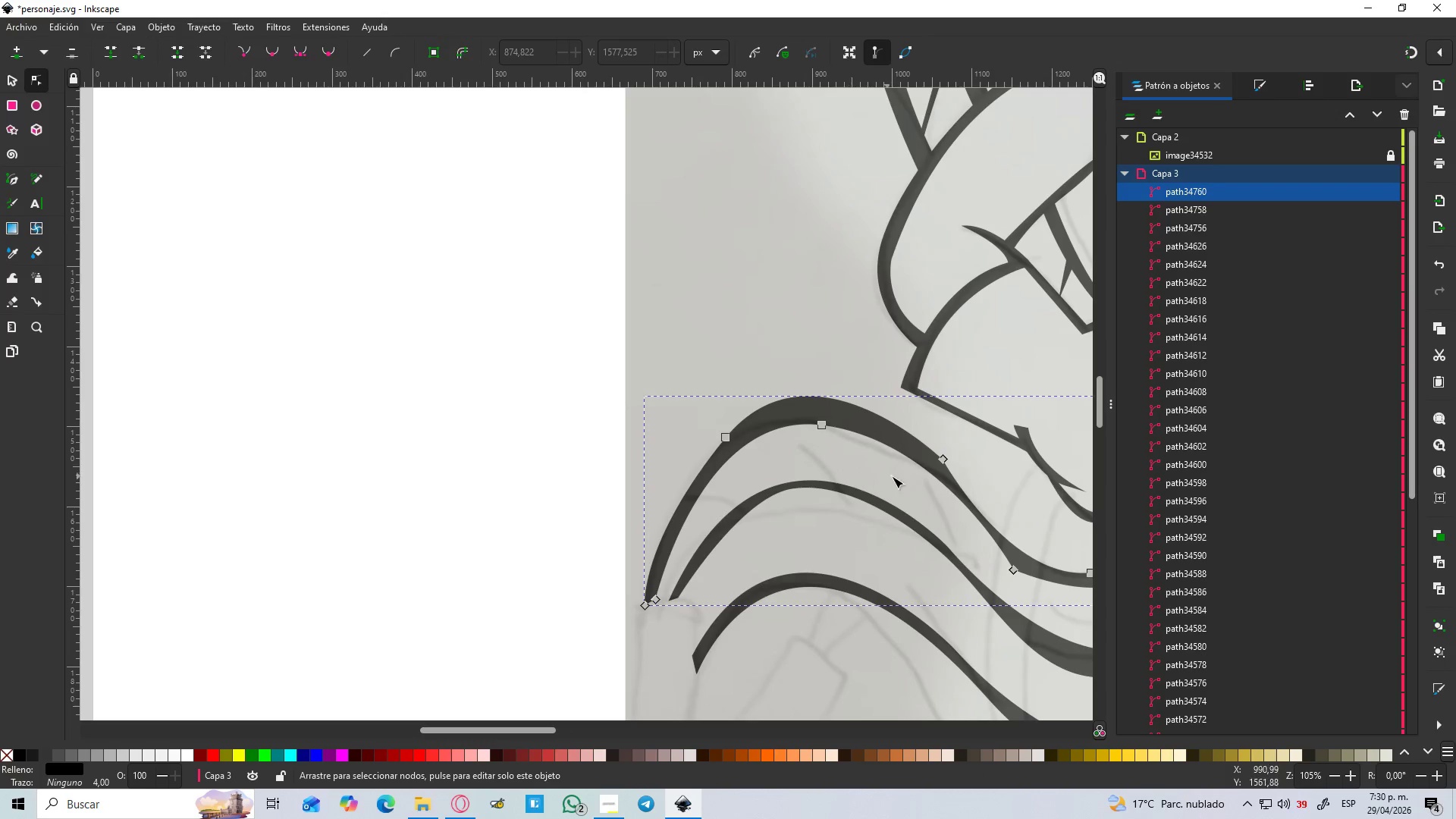 
scroll: coordinate [907, 469], scroll_direction: down, amount: 3.0
 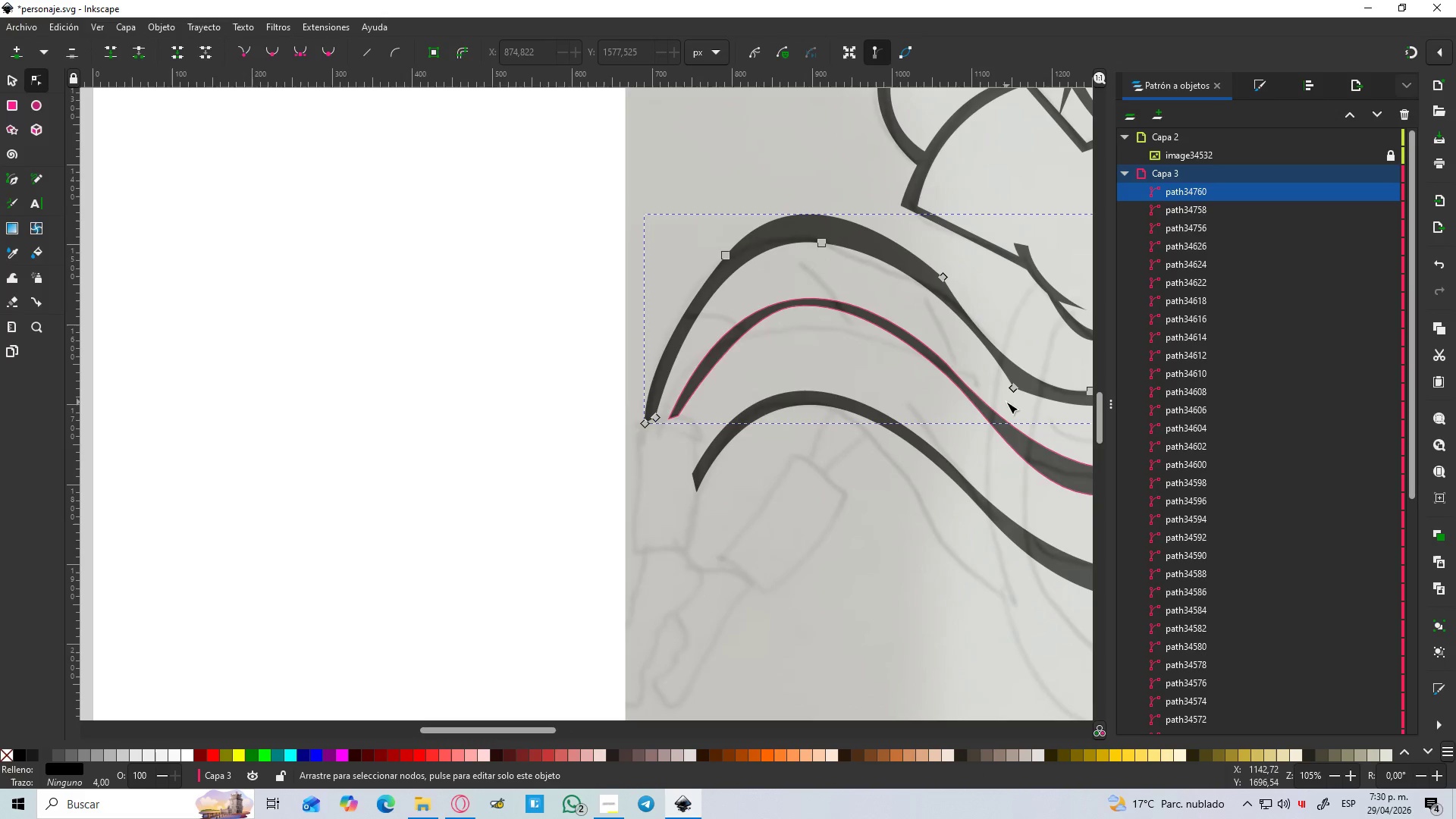 
key(Control+ControlLeft)
 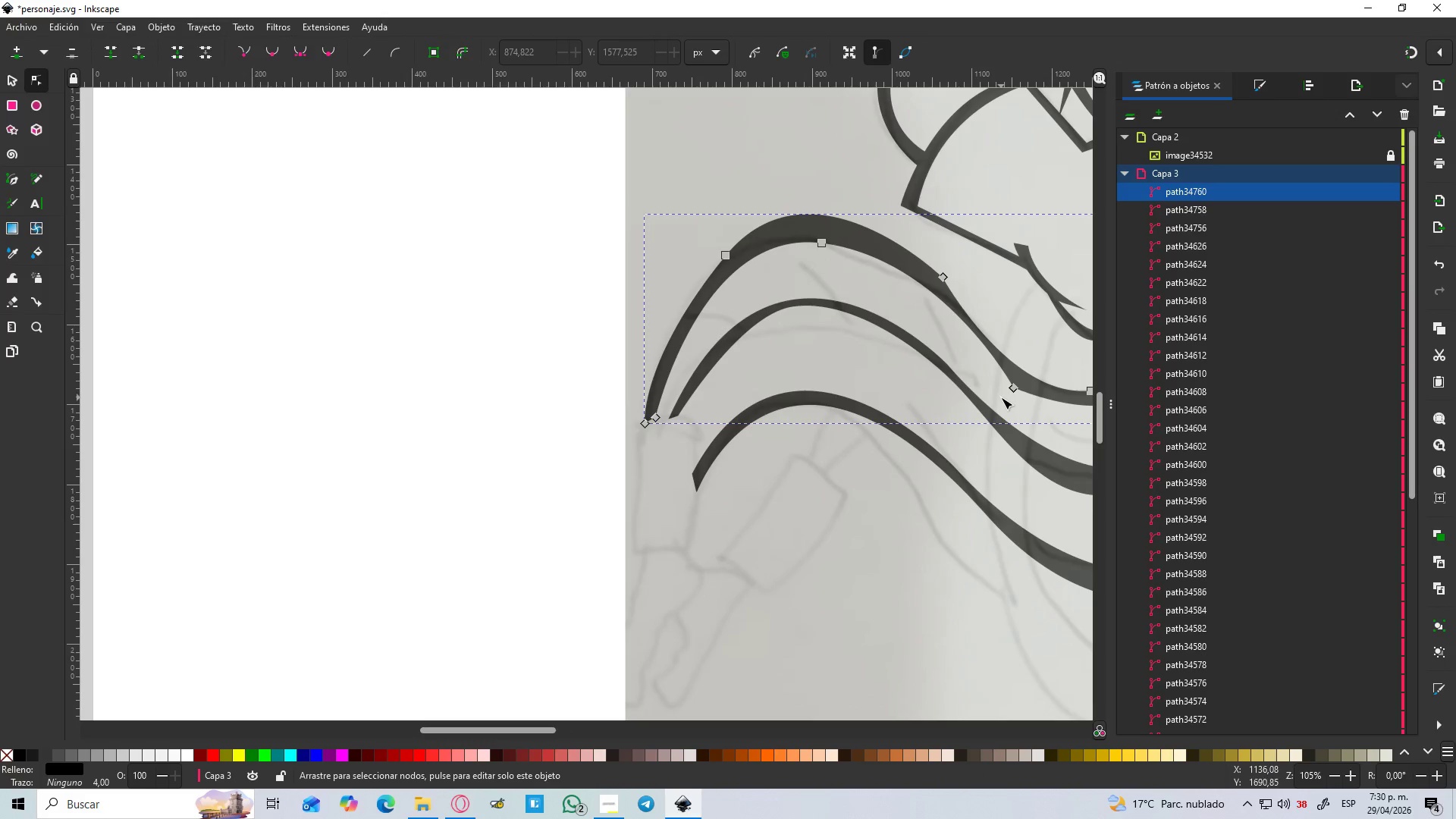 
hold_key(key=ShiftLeft, duration=1.02)
scroll: coordinate [902, 361], scroll_direction: down, amount: 3.0
 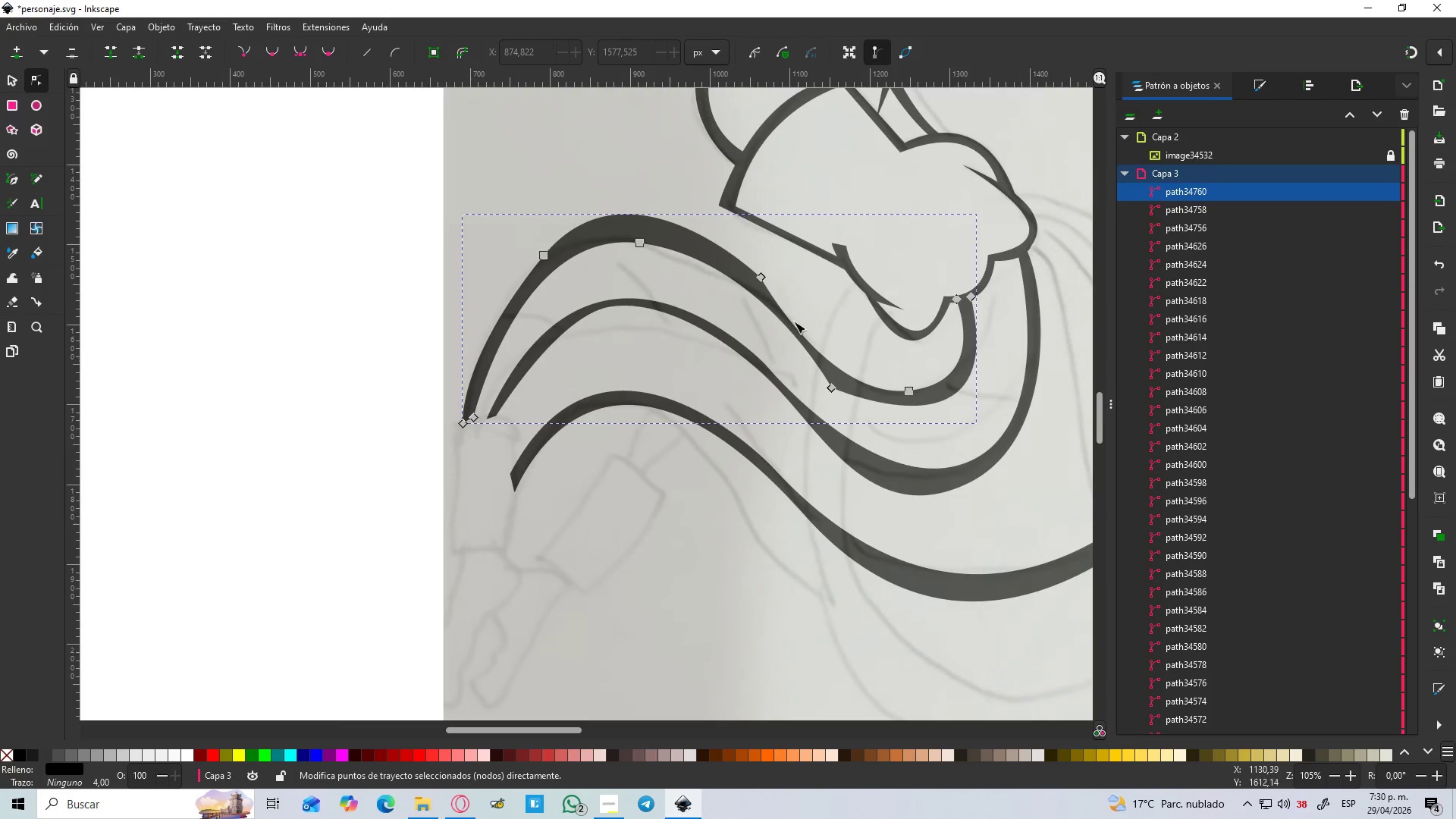 
hold_key(key=ControlLeft, duration=0.64)
scroll: coordinate [795, 282], scroll_direction: up, amount: 2.0
 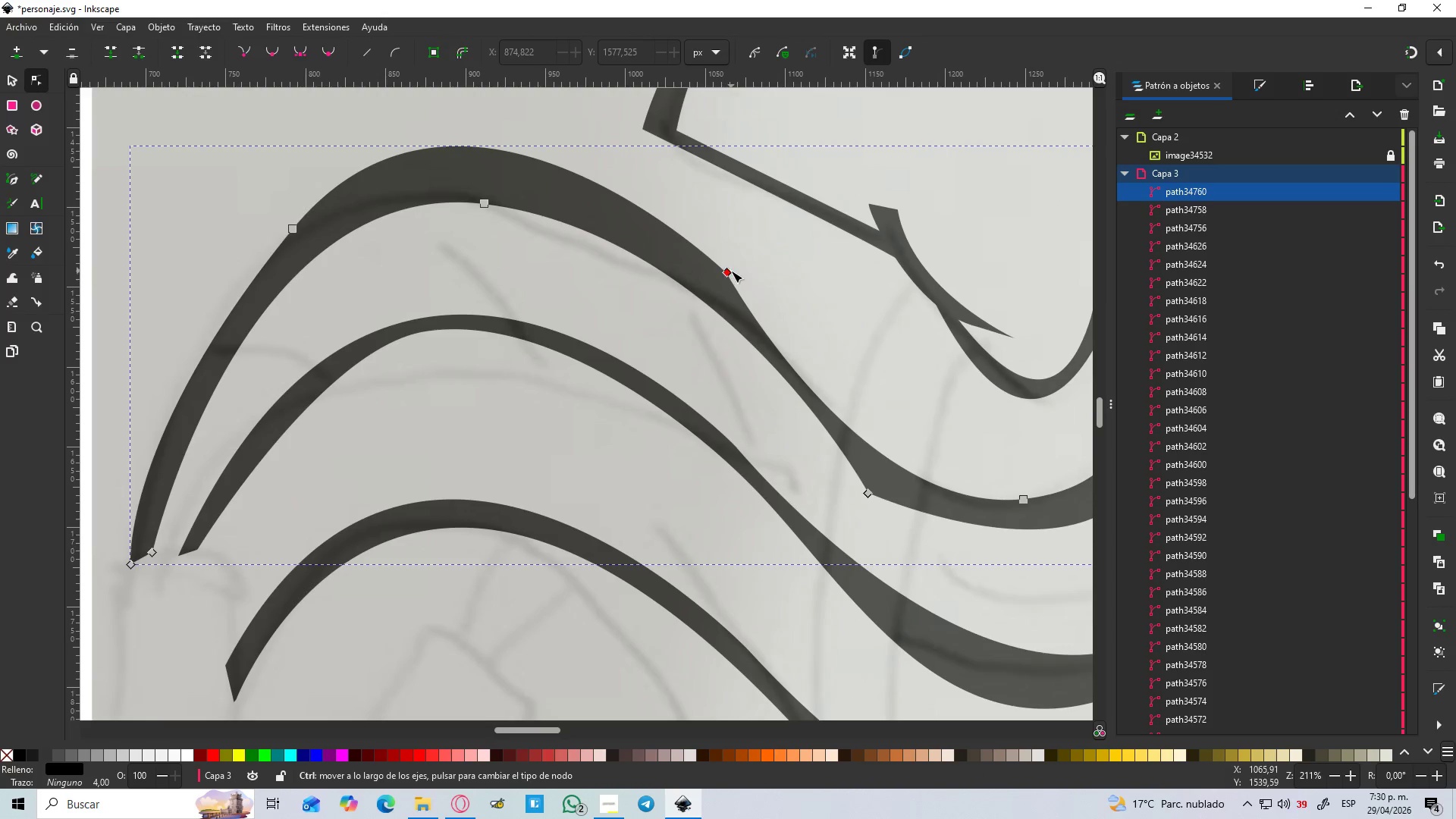 
left_click([731, 271])
 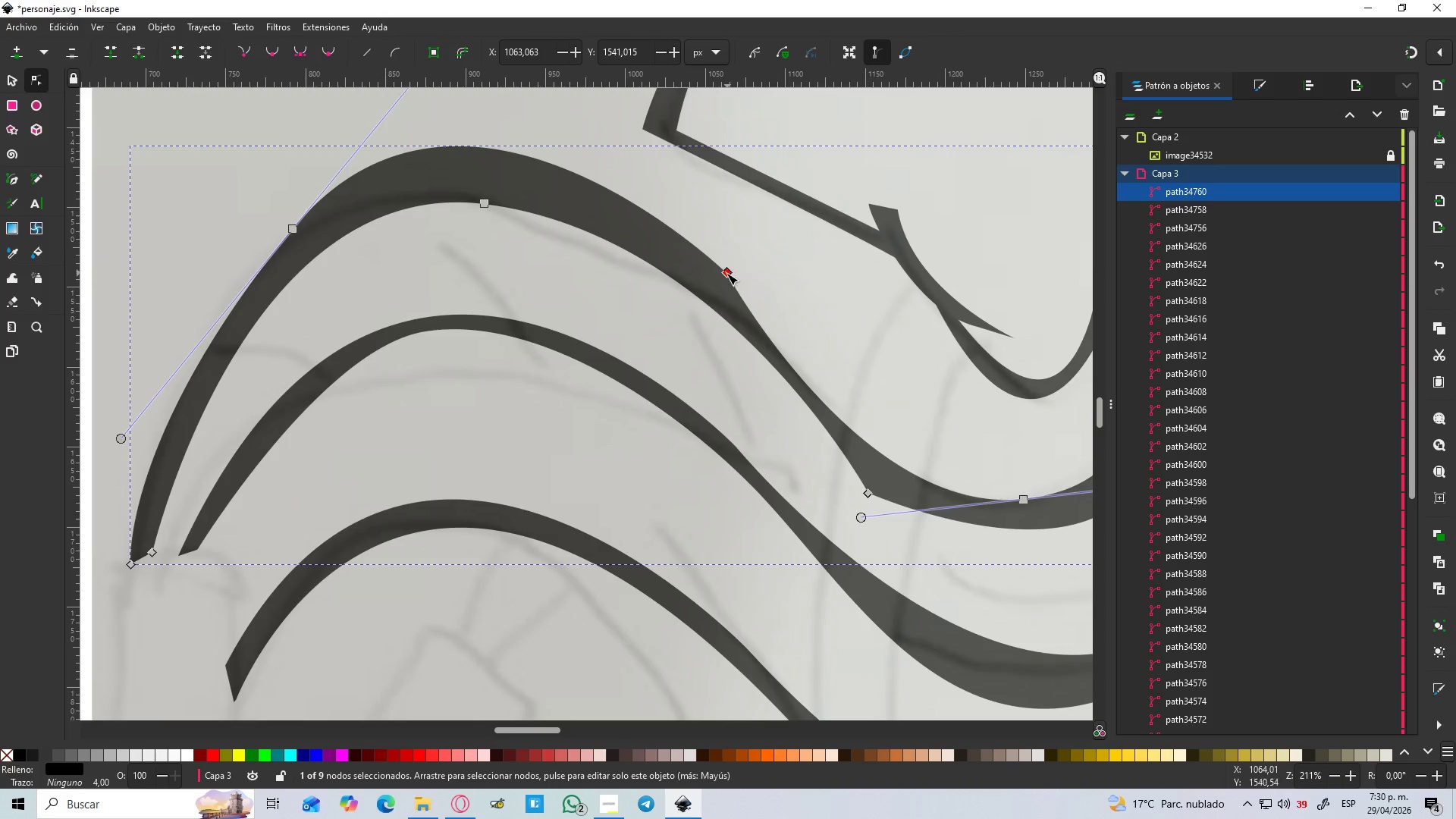 
left_click([726, 274])
 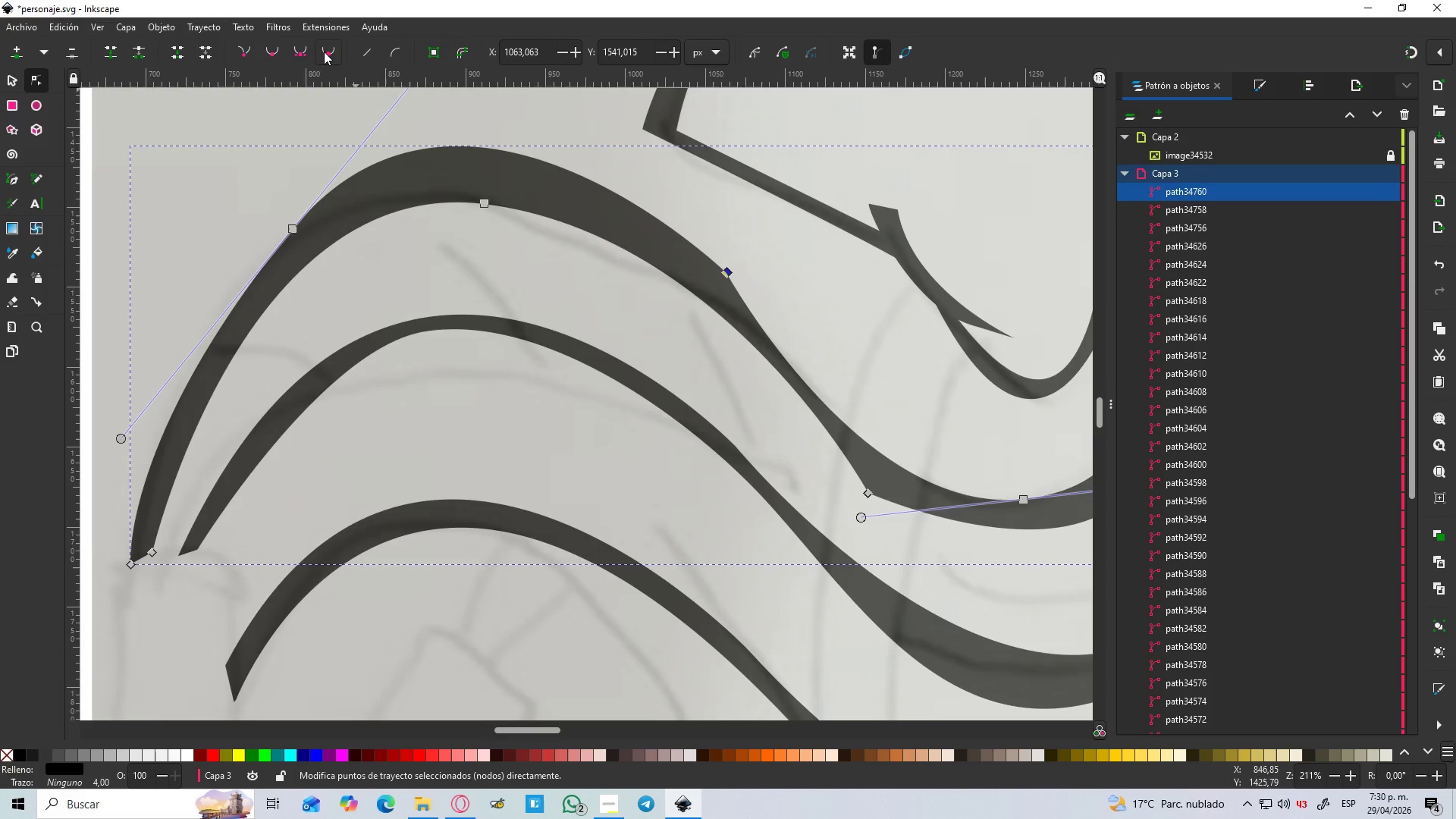 
left_click([300, 49])
 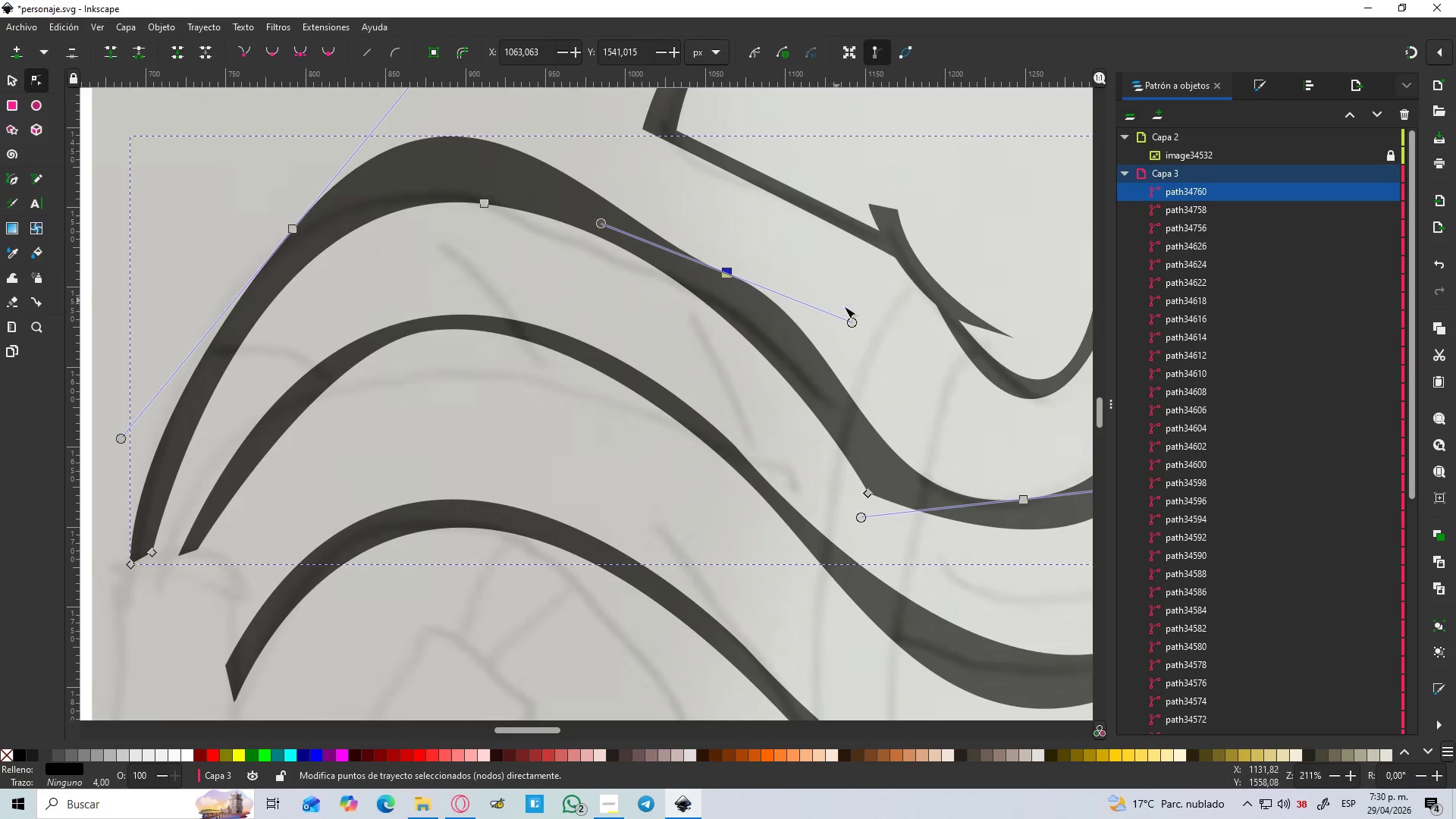 
left_click_drag(start_coordinate=[850, 323], to_coordinate=[821, 342])
 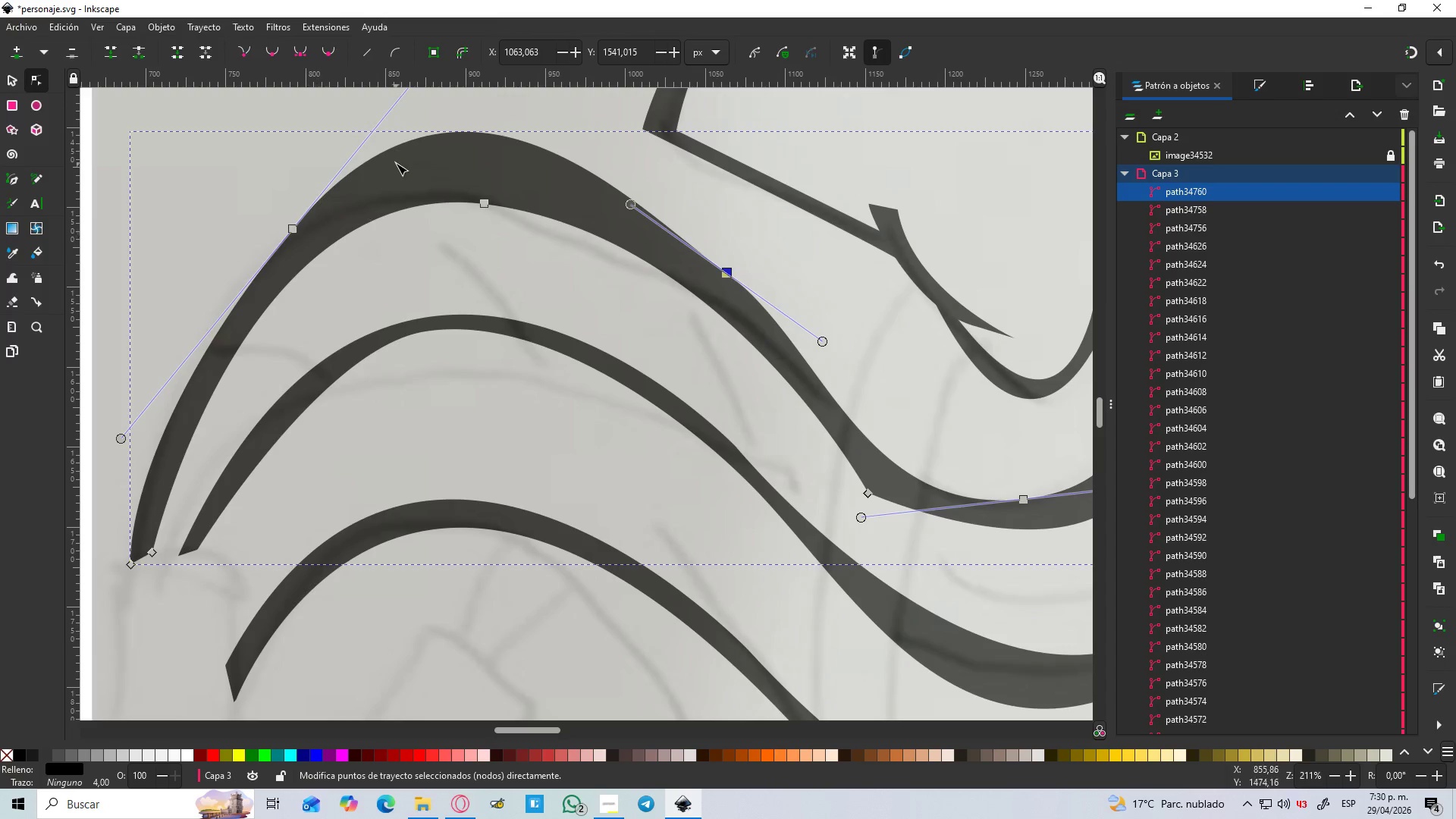 
hold_key(key=ControlLeft, duration=0.52)
scroll: coordinate [396, 161], scroll_direction: down, amount: 2.0
 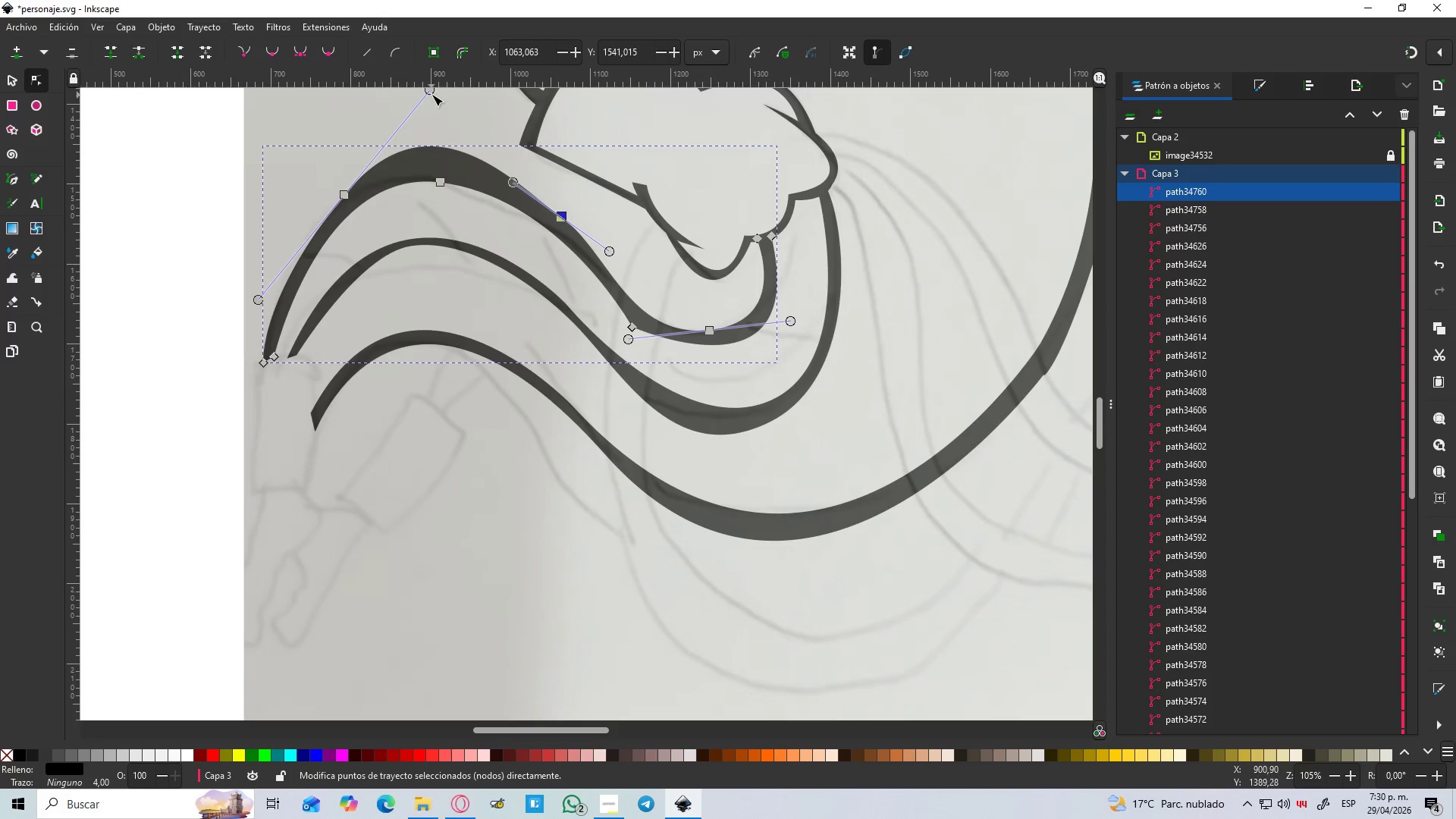 
left_click_drag(start_coordinate=[431, 93], to_coordinate=[403, 135])
 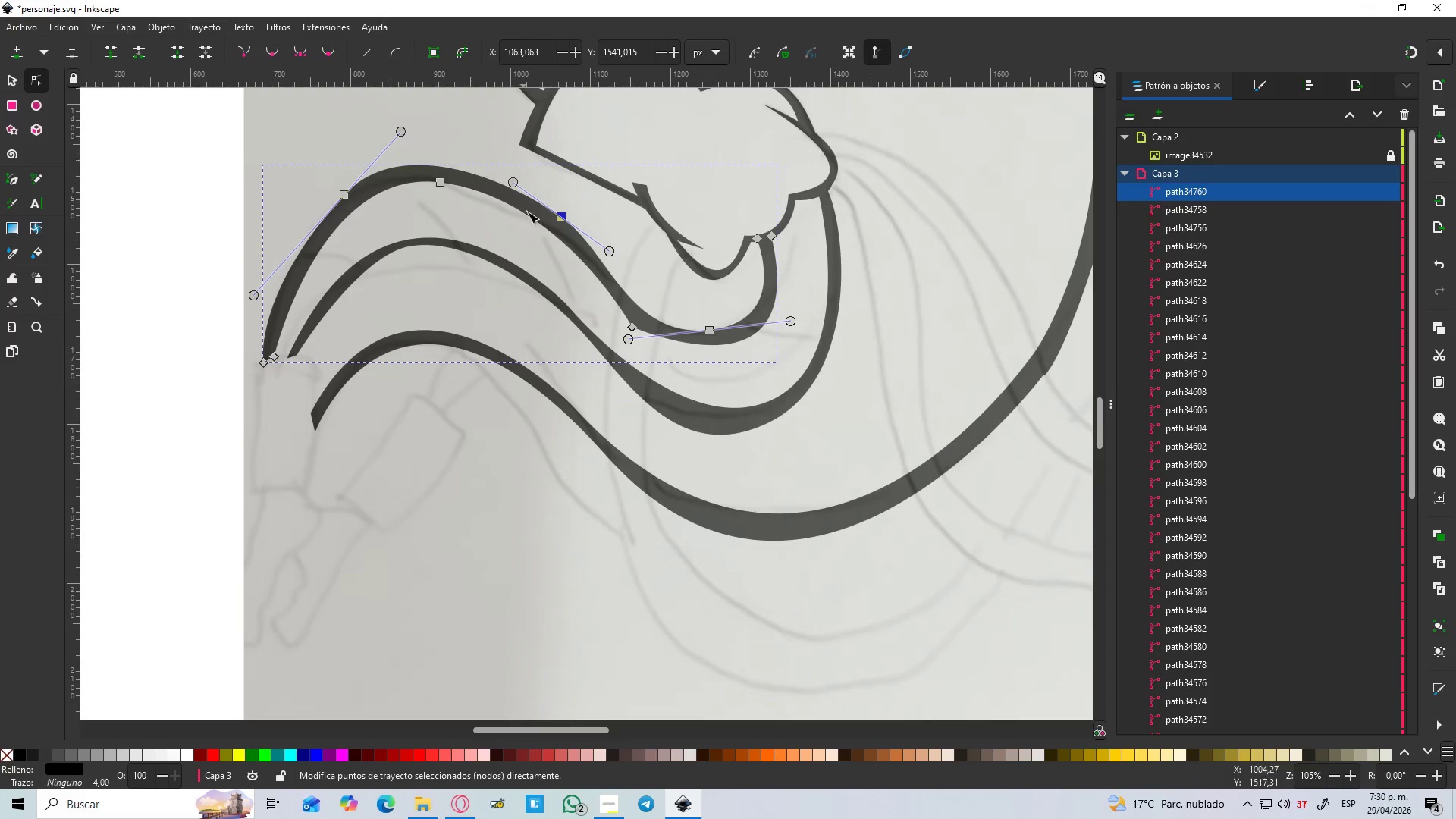 
hold_key(key=ControlLeft, duration=0.53)
scroll: coordinate [583, 303], scroll_direction: up, amount: 1.0
 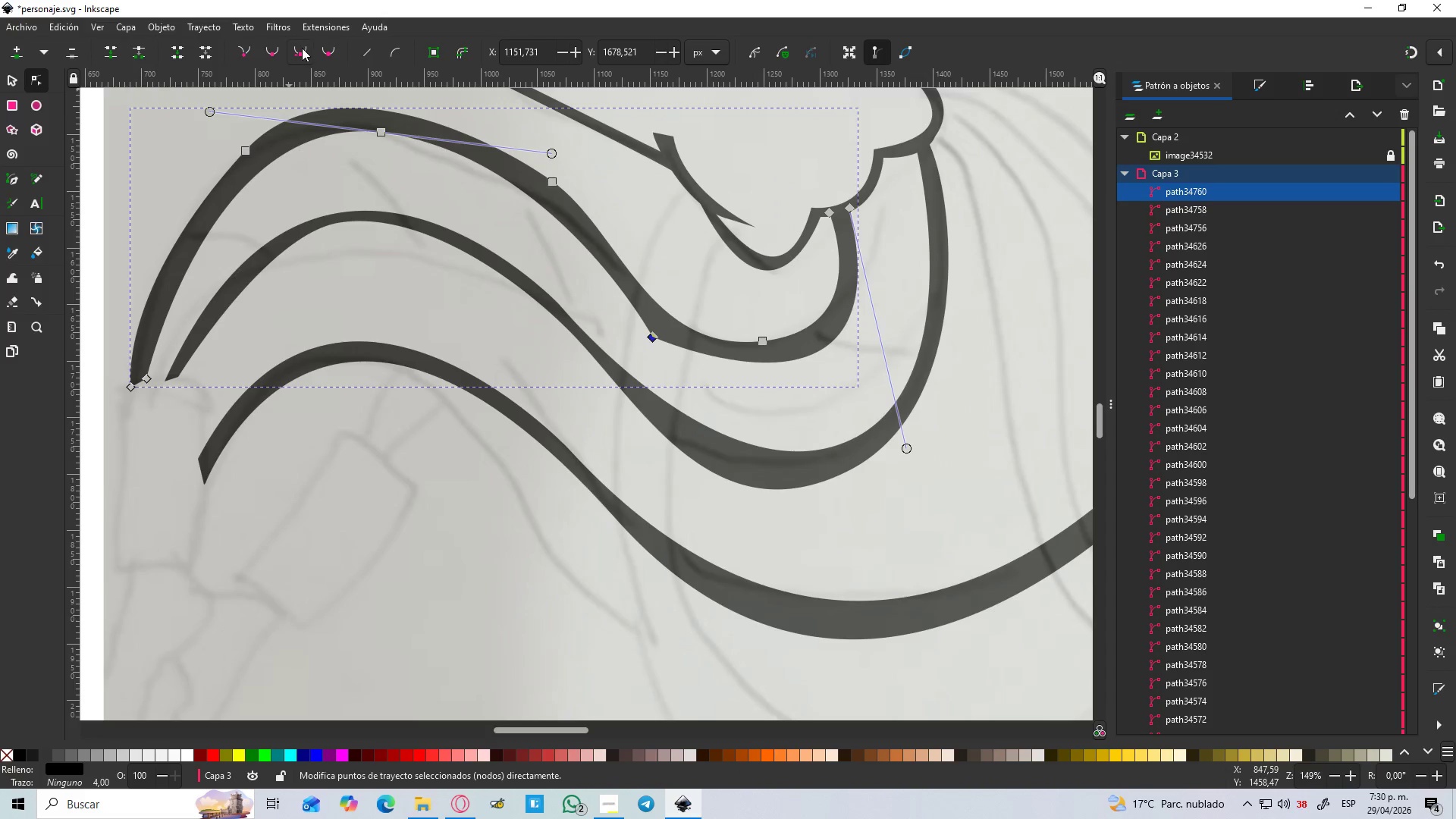 
left_click([303, 51])
 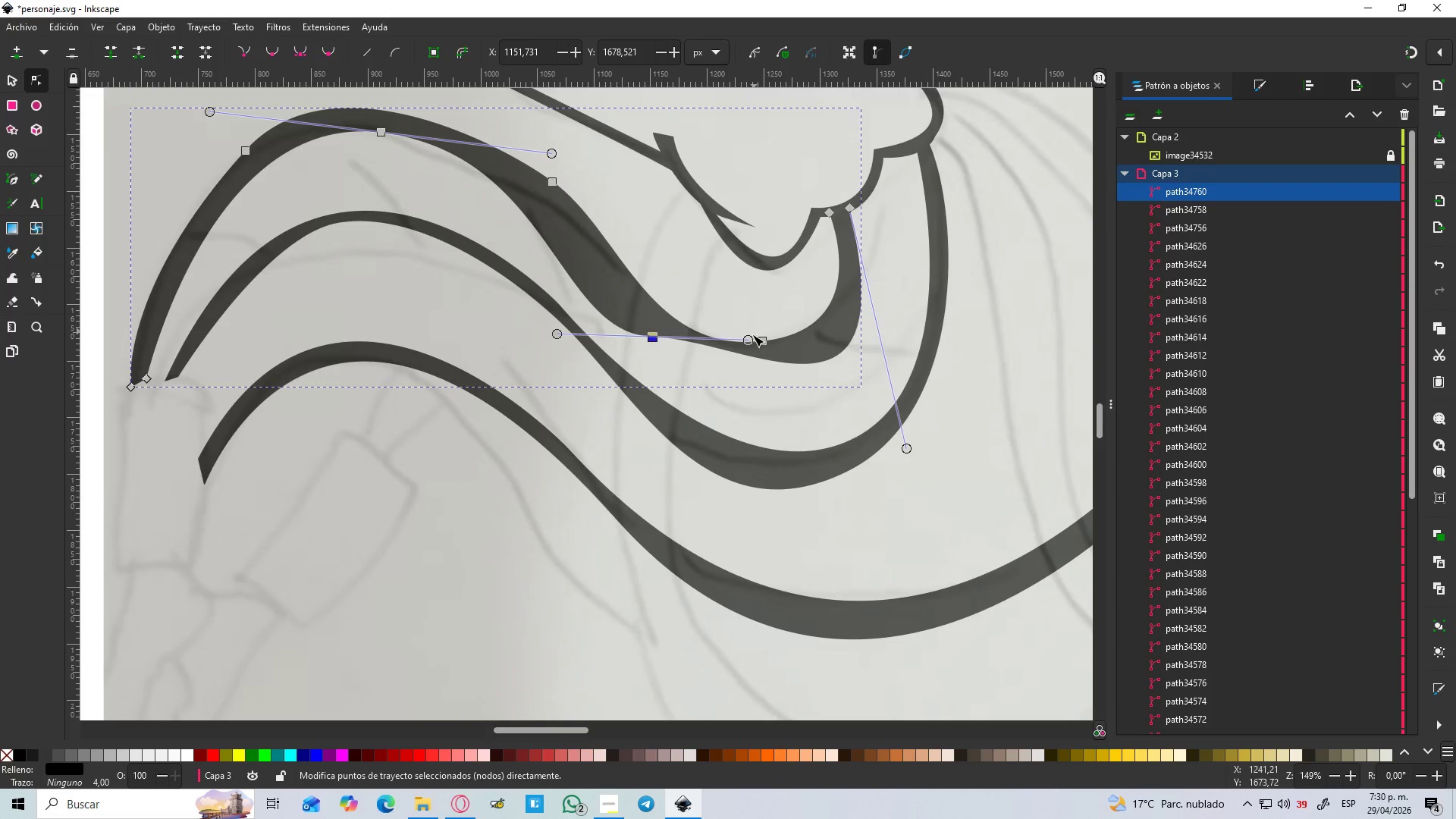 
left_click_drag(start_coordinate=[748, 340], to_coordinate=[669, 353])
 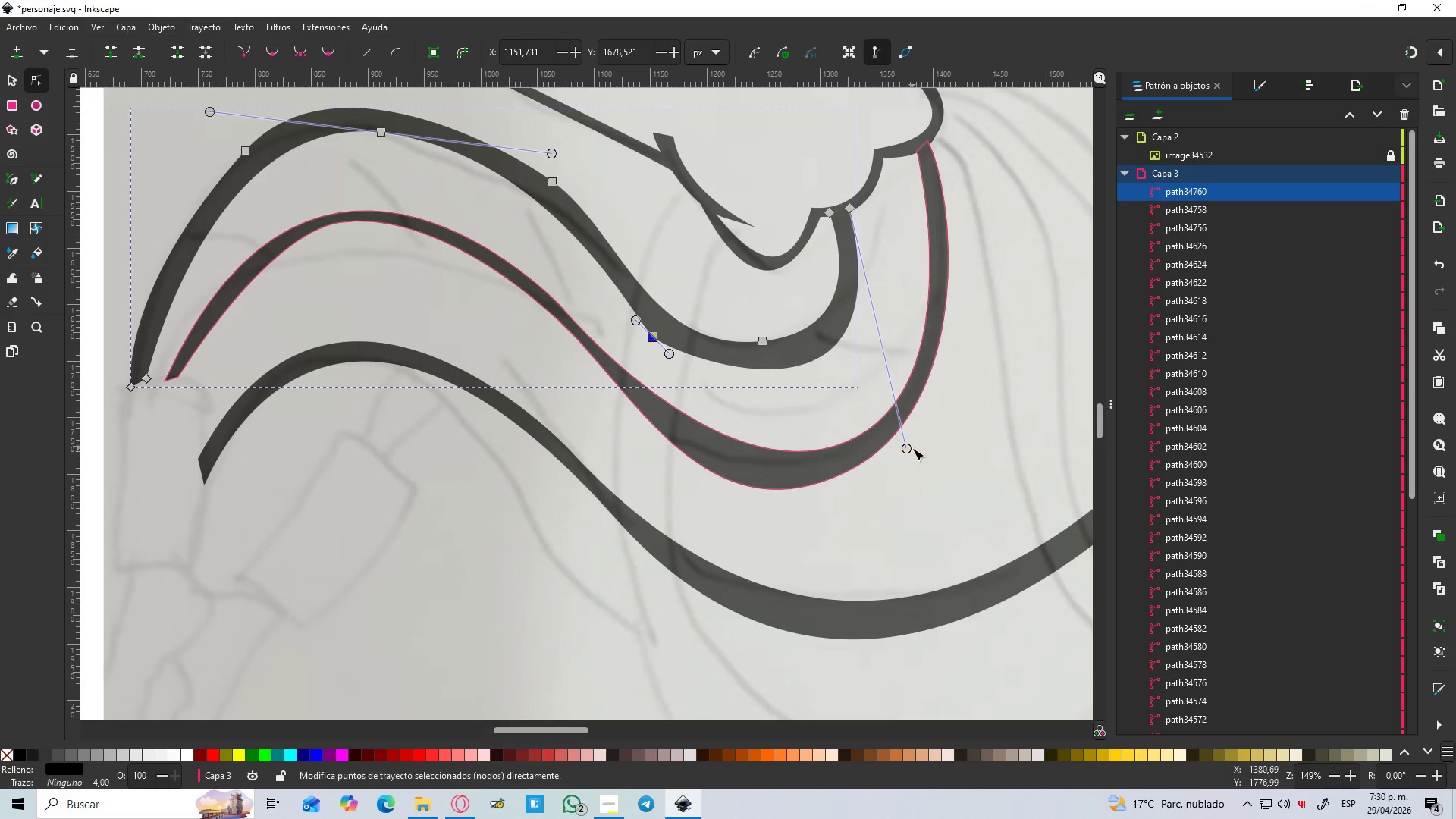 
left_click_drag(start_coordinate=[908, 451], to_coordinate=[899, 457])
 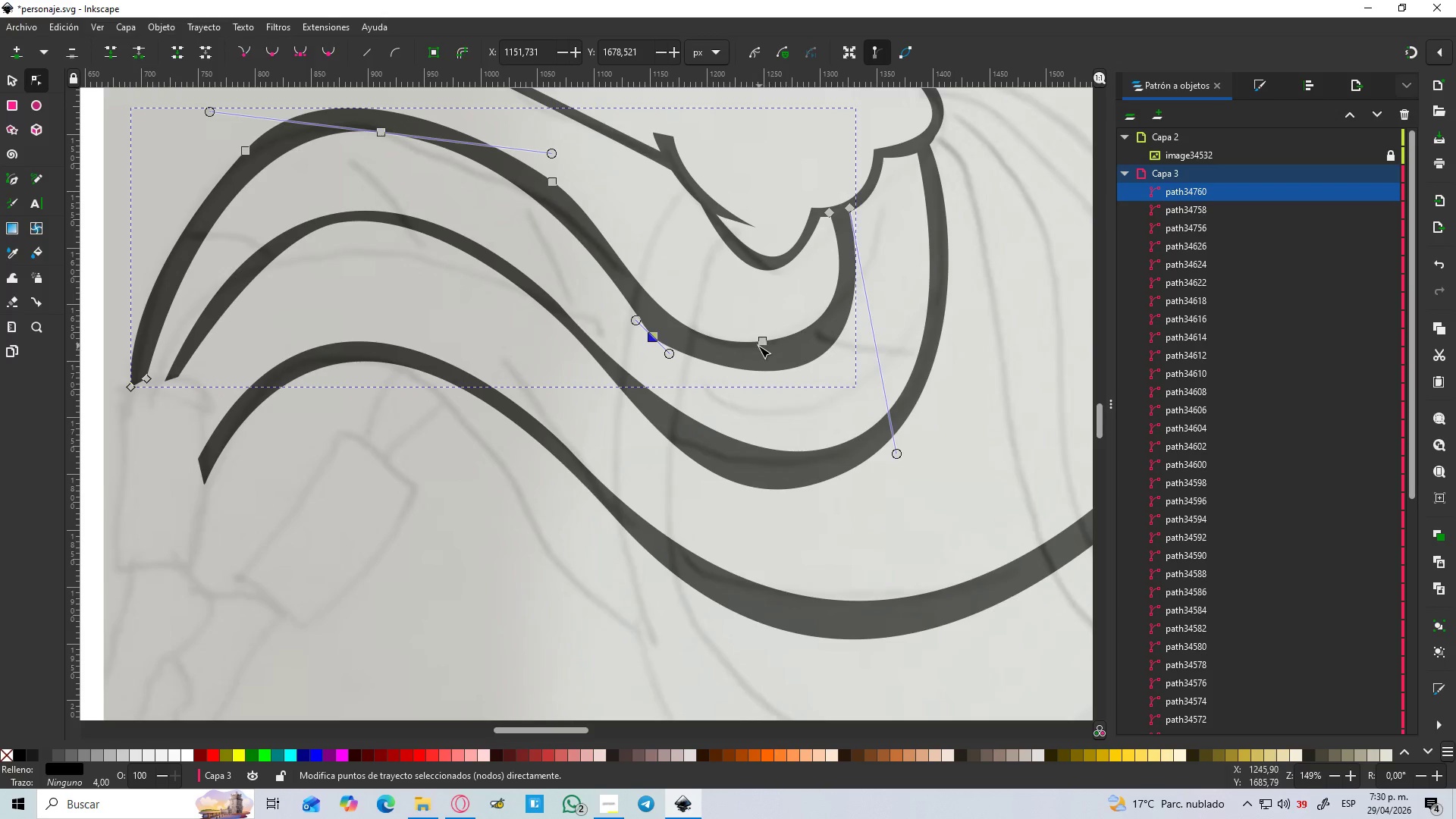 
left_click([763, 344])
 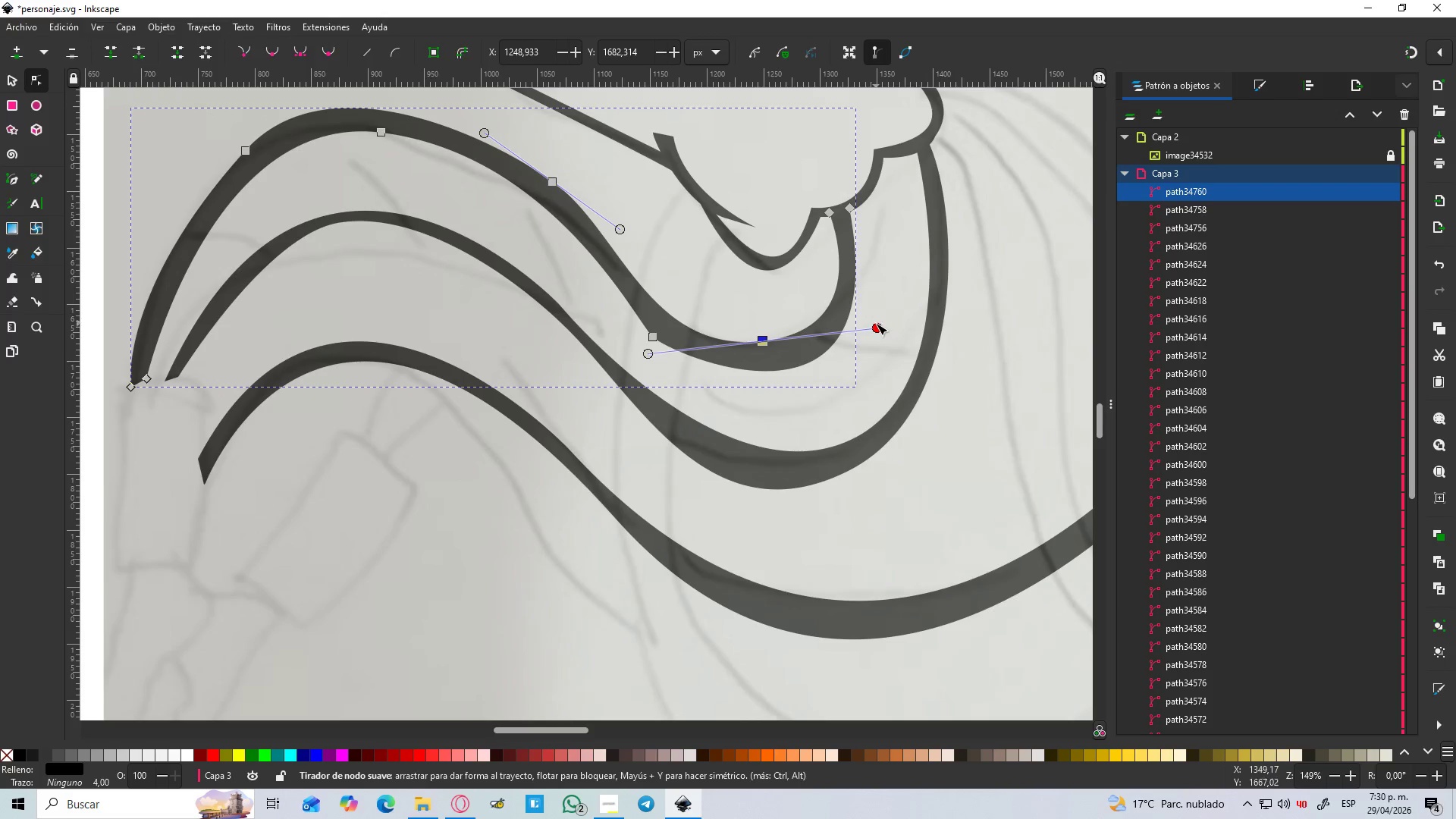 
left_click_drag(start_coordinate=[877, 329], to_coordinate=[868, 315])
 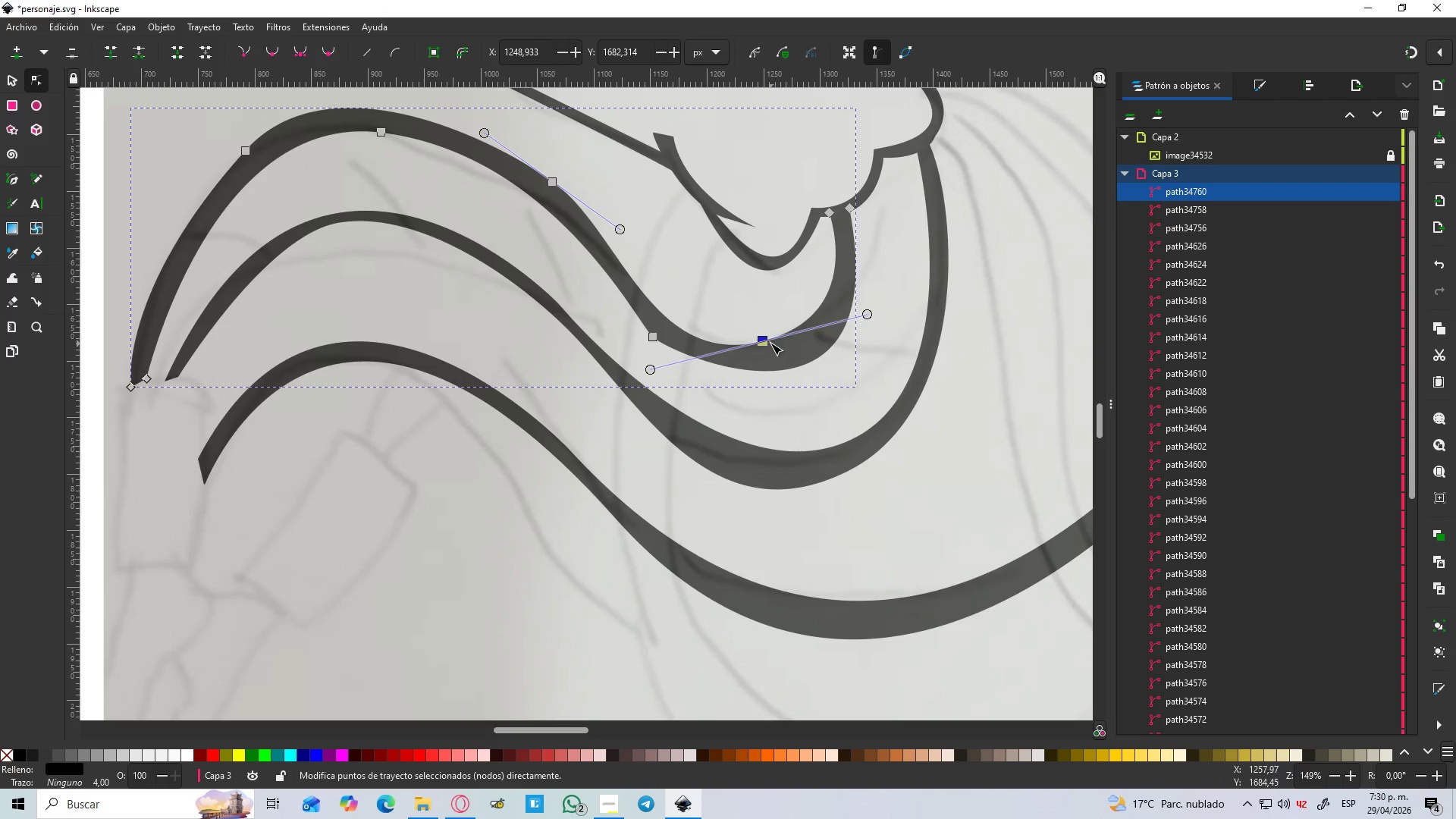 
left_click_drag(start_coordinate=[765, 344], to_coordinate=[777, 346])
 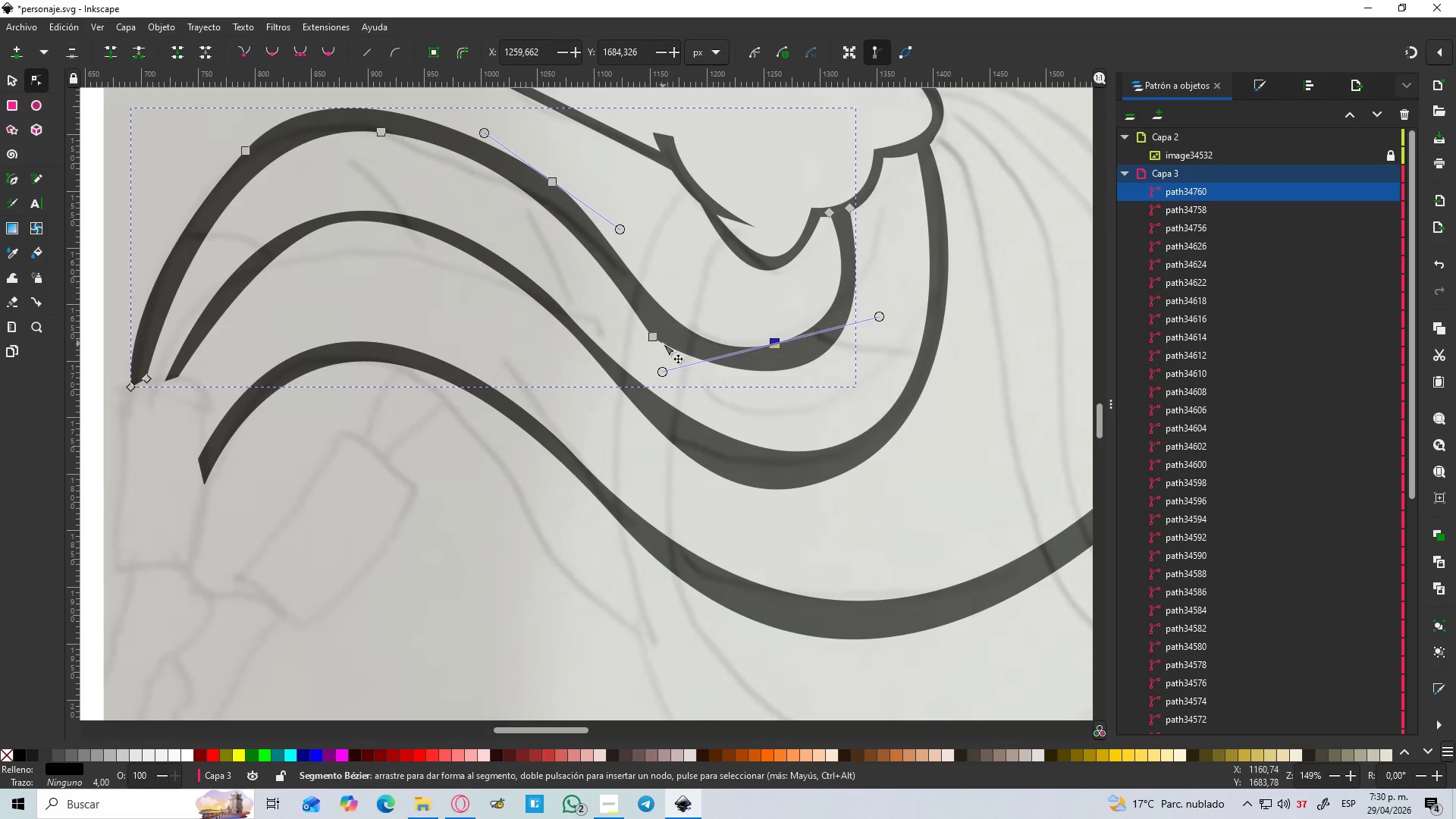 
left_click([651, 338])
 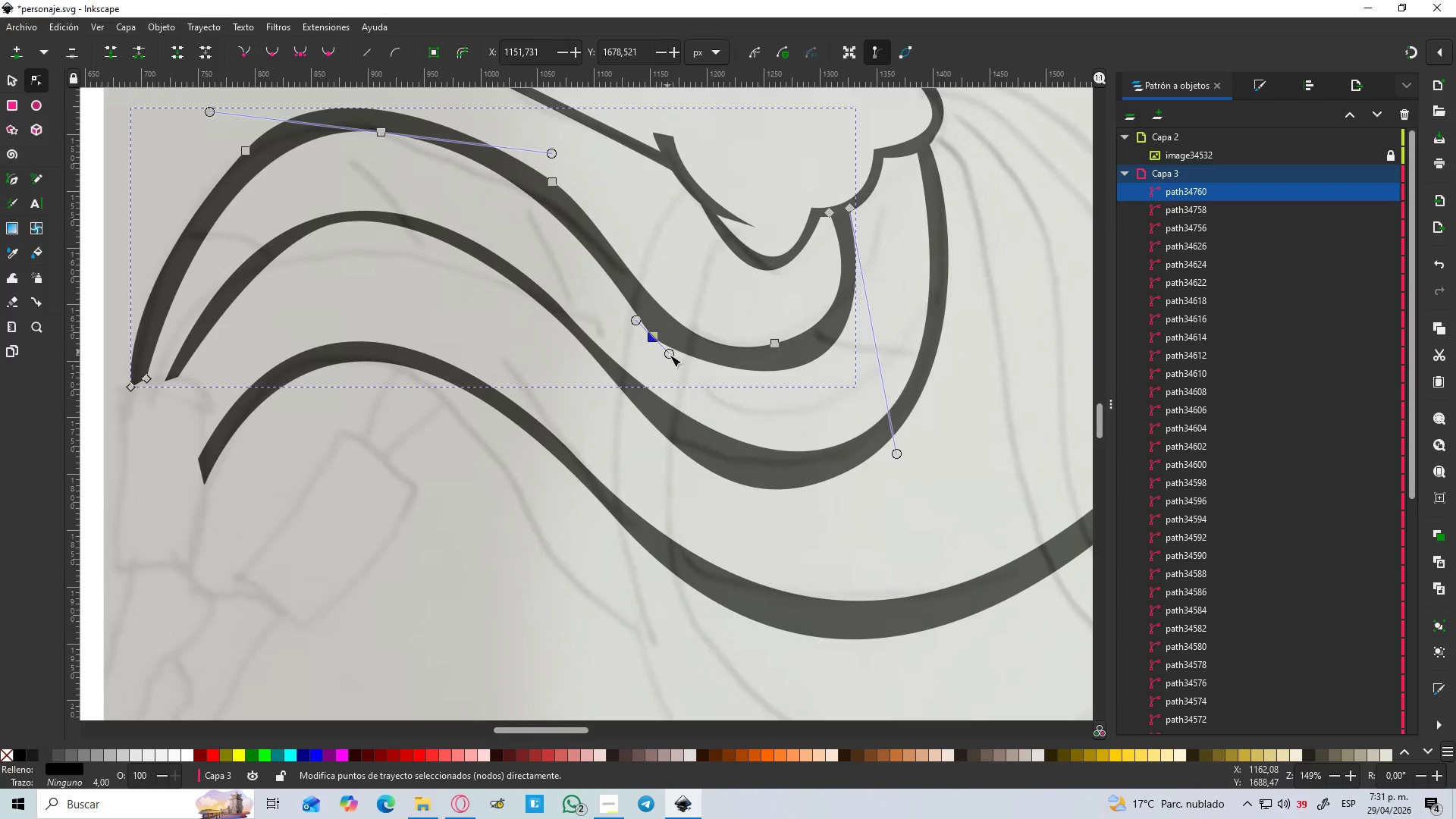 
left_click_drag(start_coordinate=[670, 355], to_coordinate=[686, 375])
 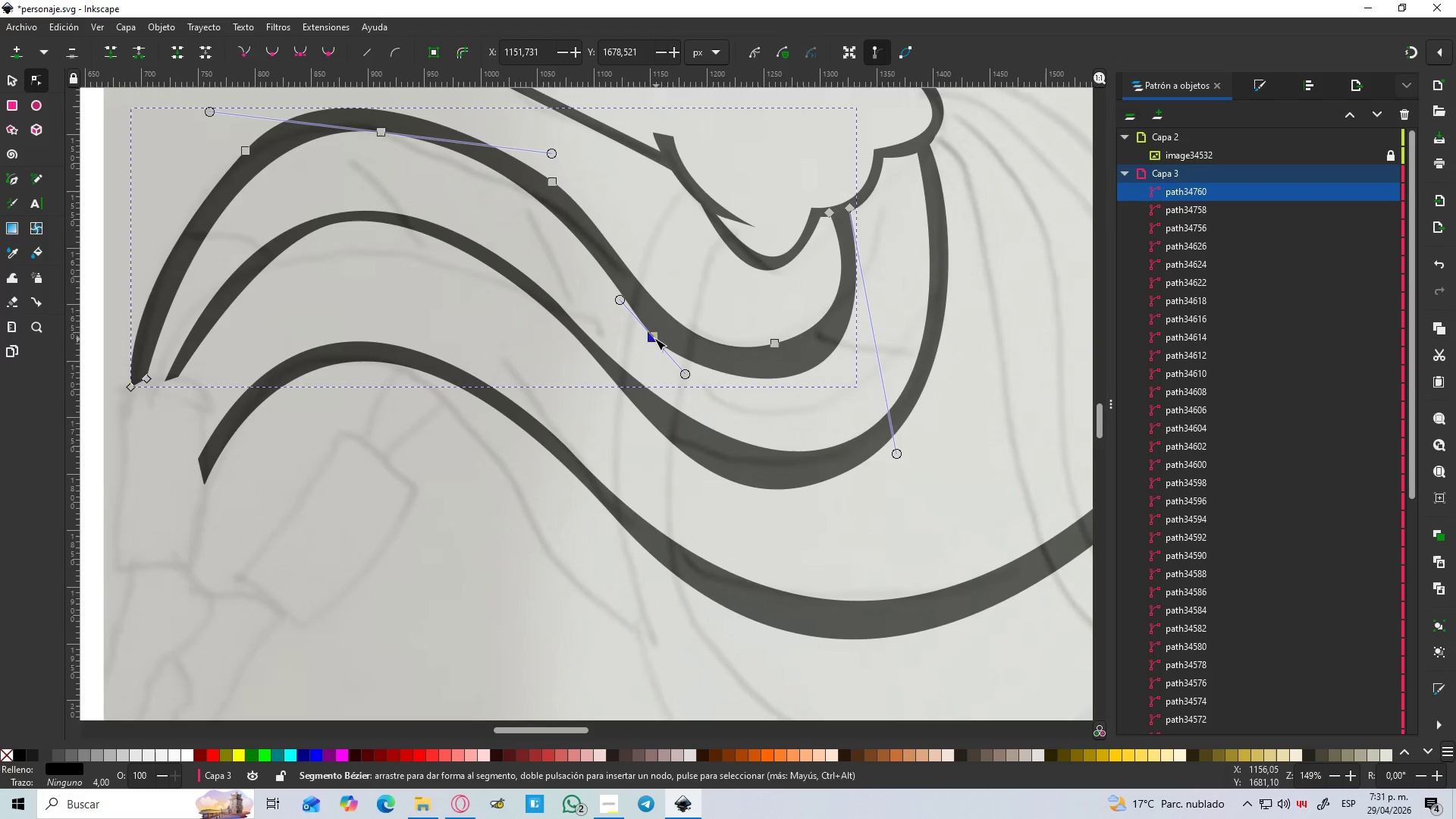 
left_click_drag(start_coordinate=[652, 338], to_coordinate=[660, 335])
 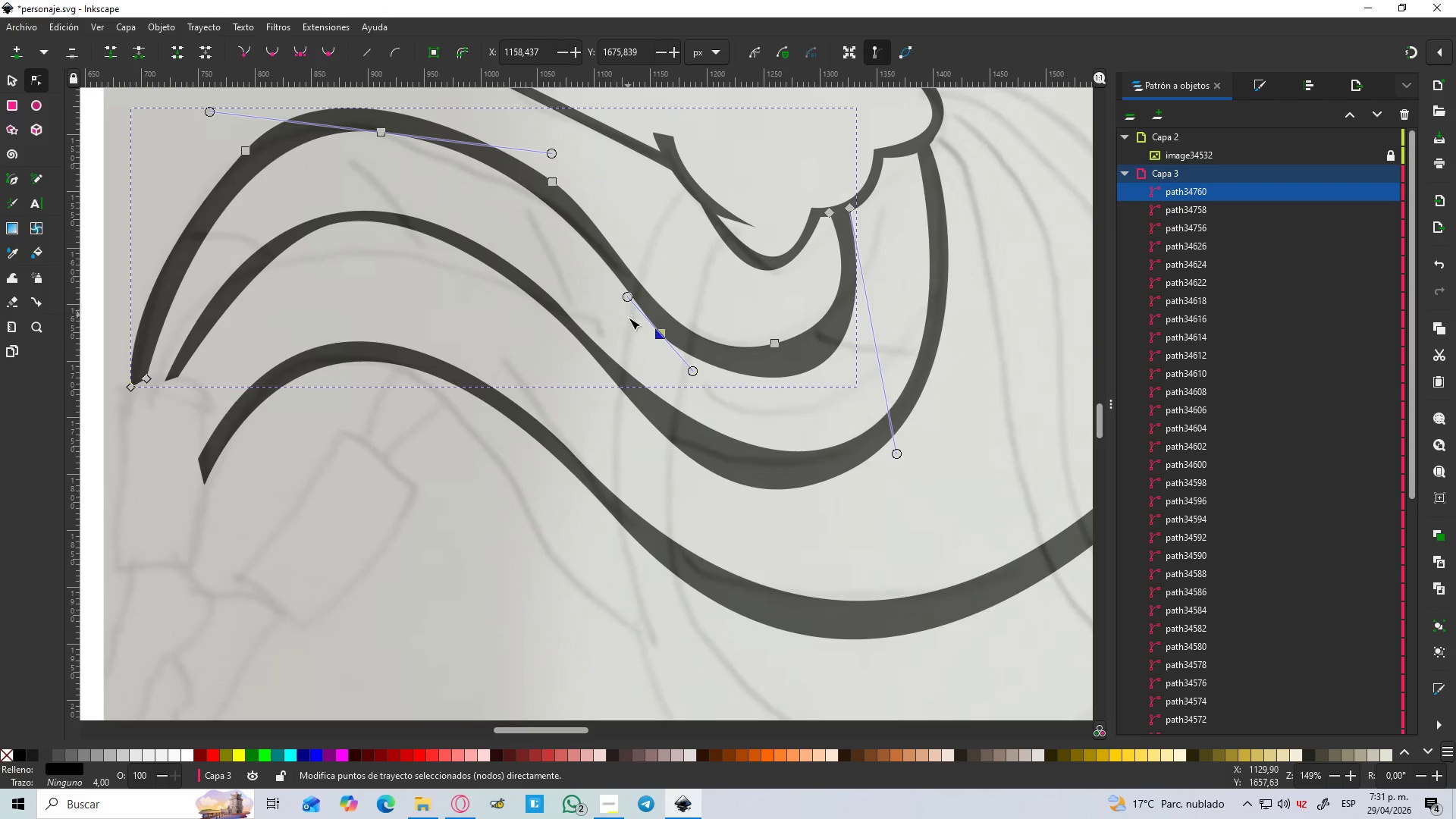 
hold_key(key=ControlLeft, duration=0.59)
scroll: coordinate [629, 318], scroll_direction: down, amount: 1.0
 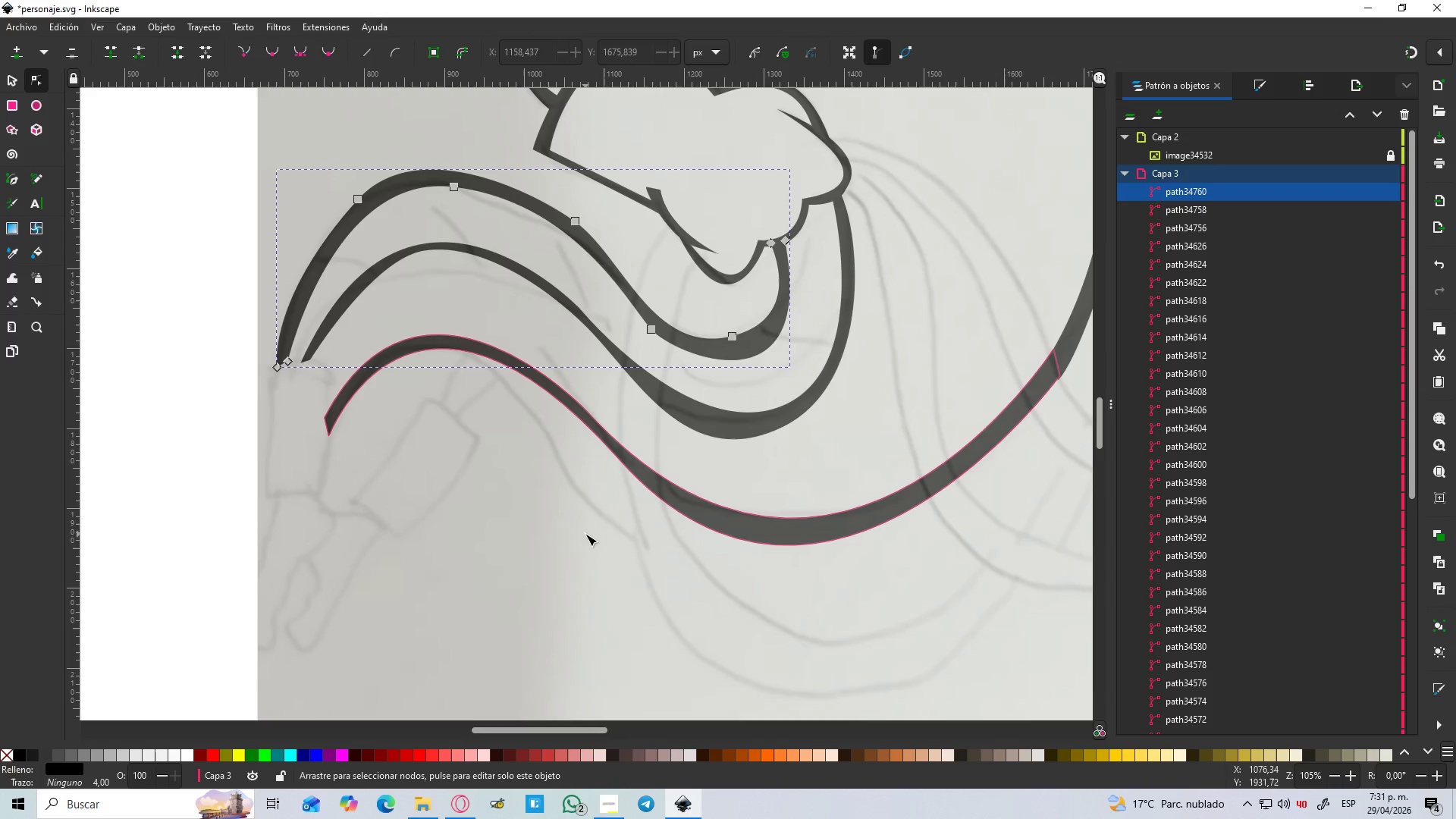 
hold_key(key=ControlLeft, duration=0.42)
scroll: coordinate [585, 529], scroll_direction: down, amount: 2.0
 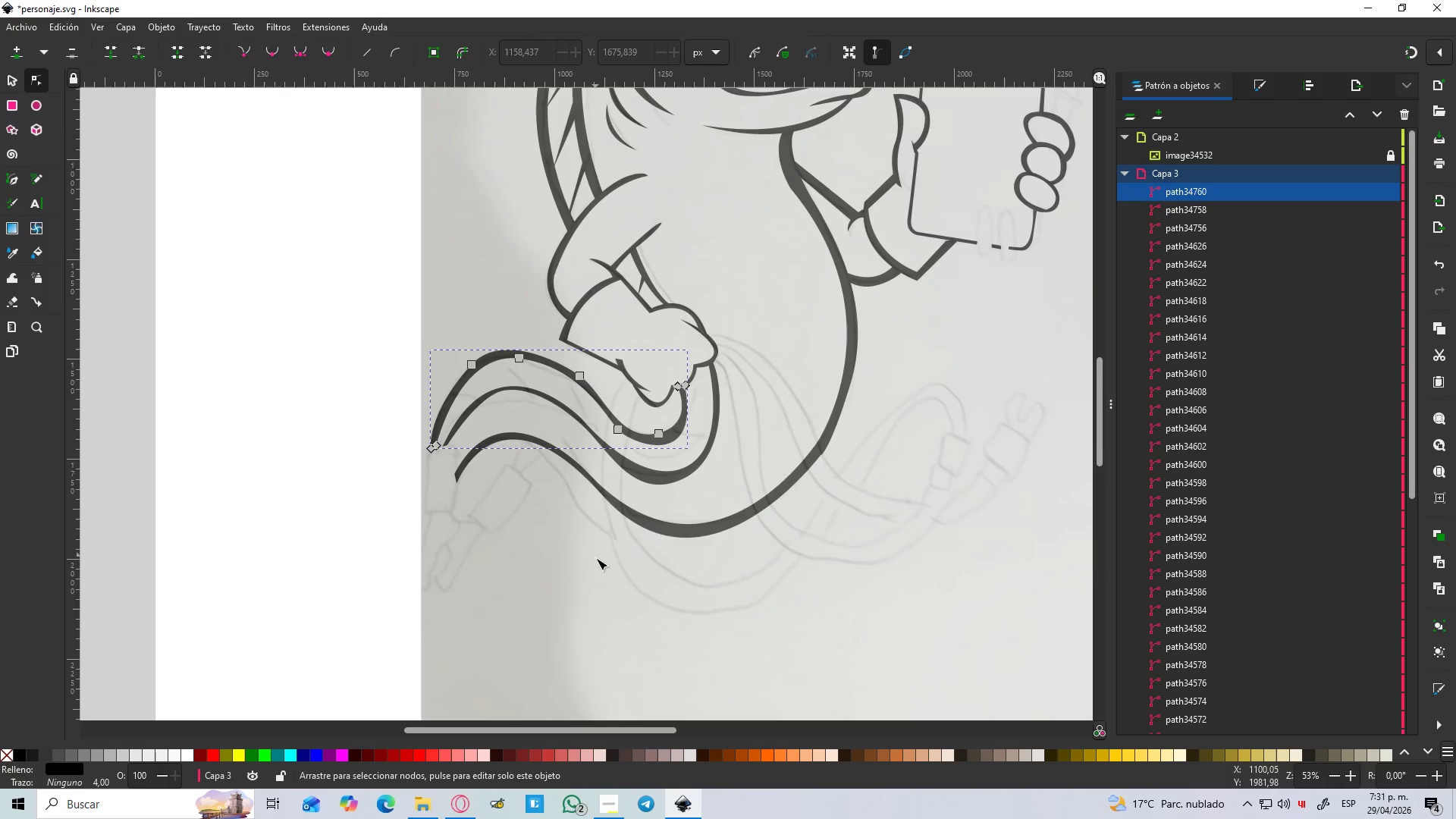 
left_click([596, 560])
 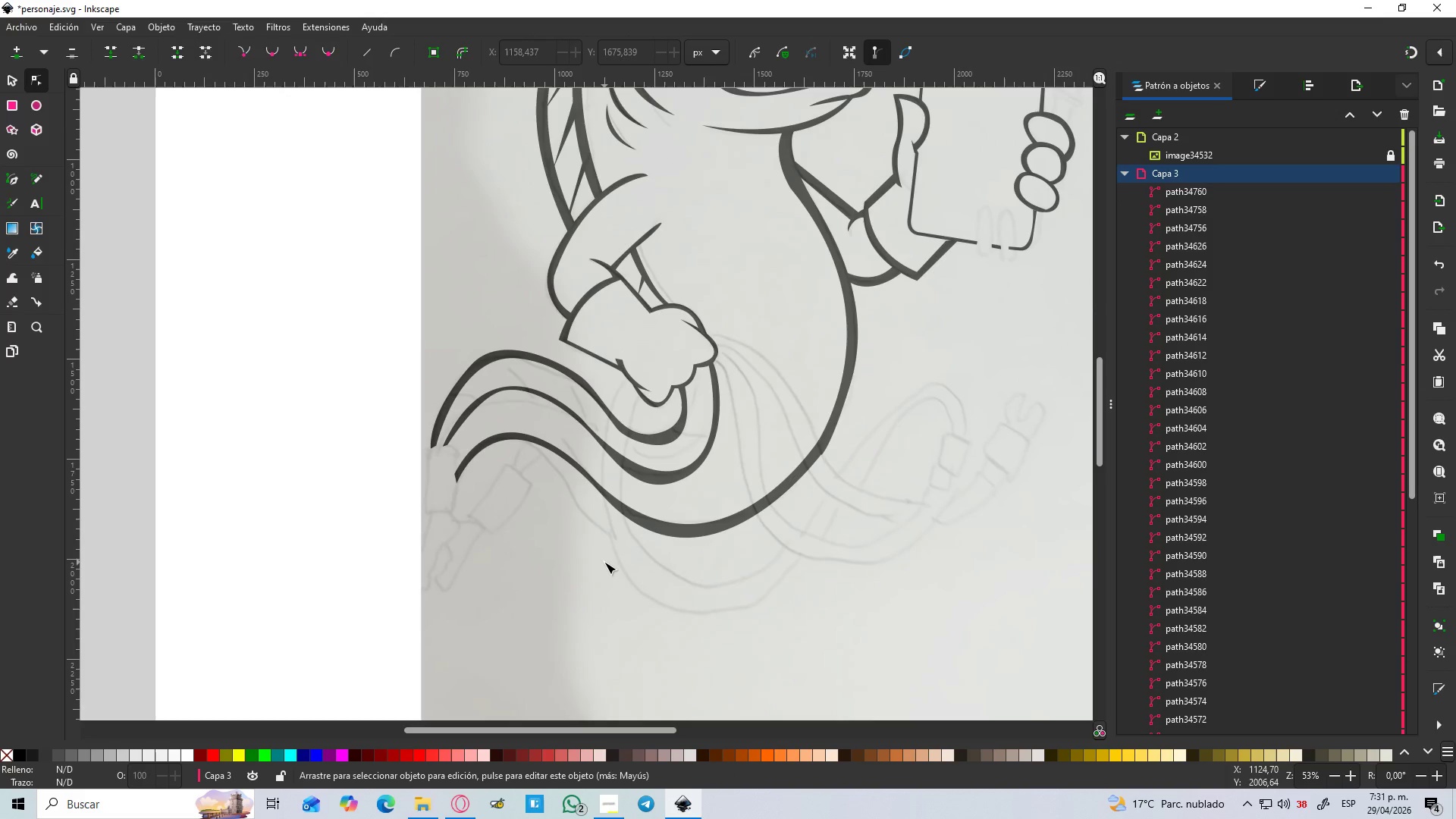 
key(PlayPause)
 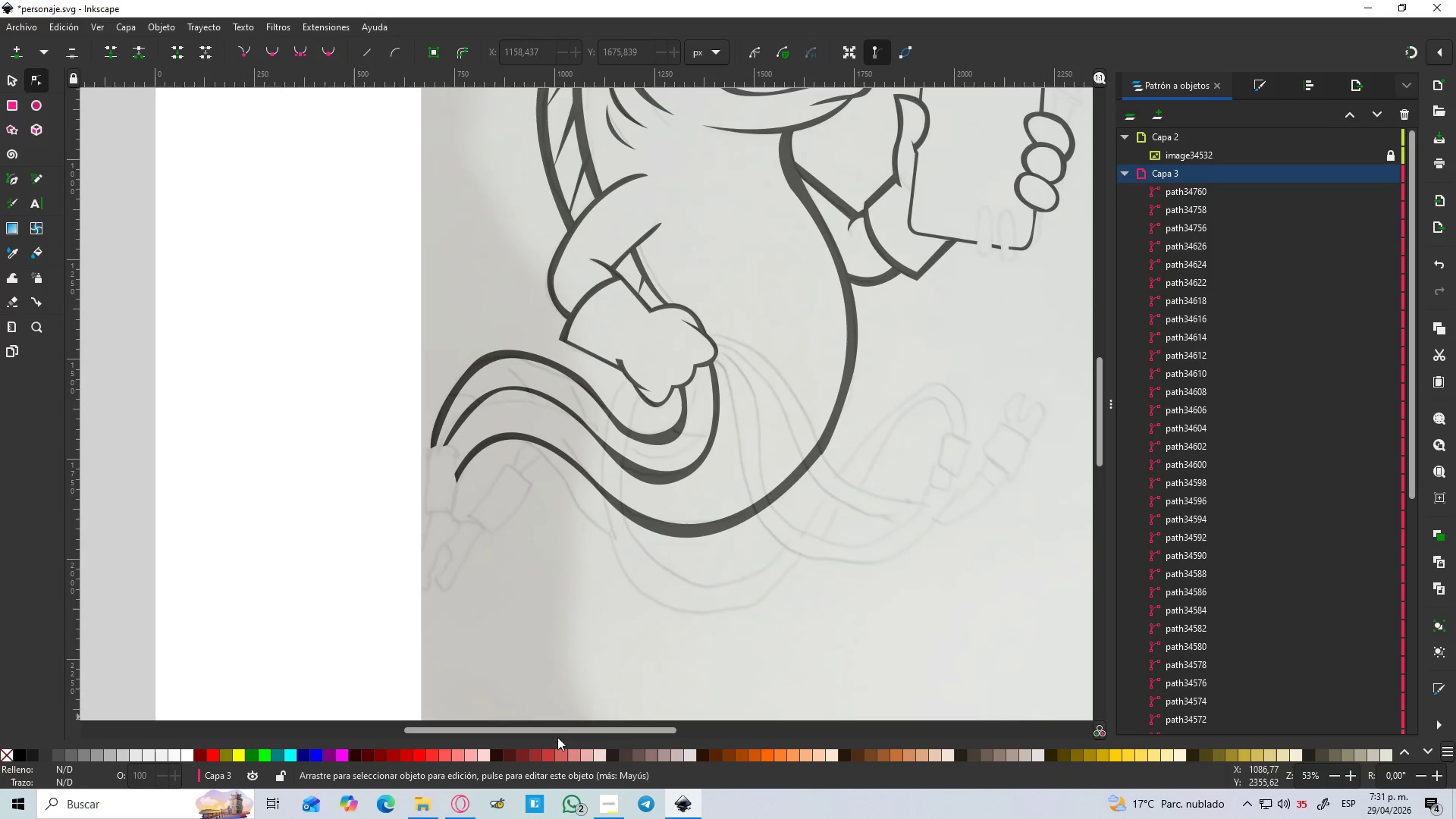 
left_click([456, 802])
 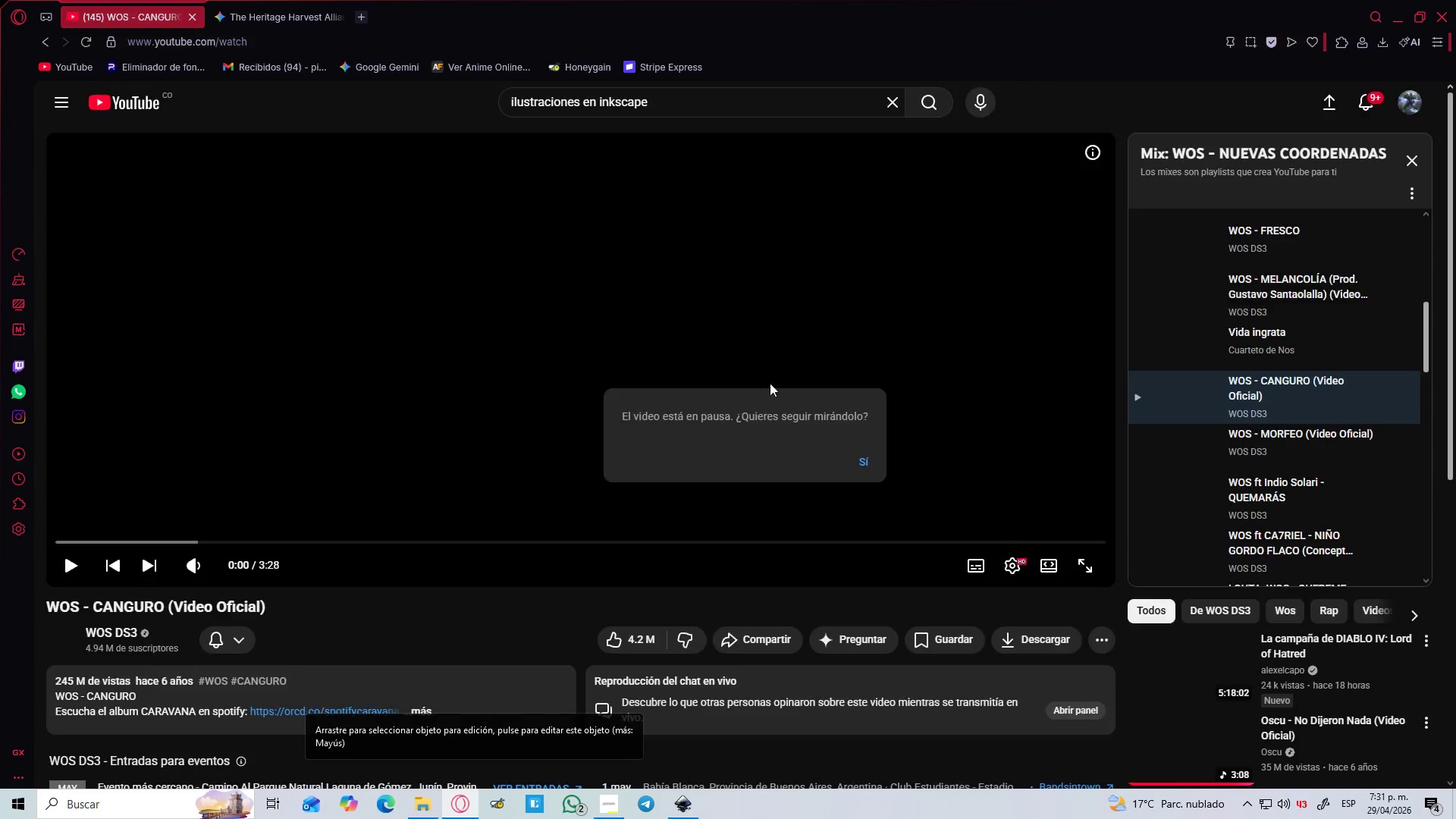 
left_click([859, 451])
 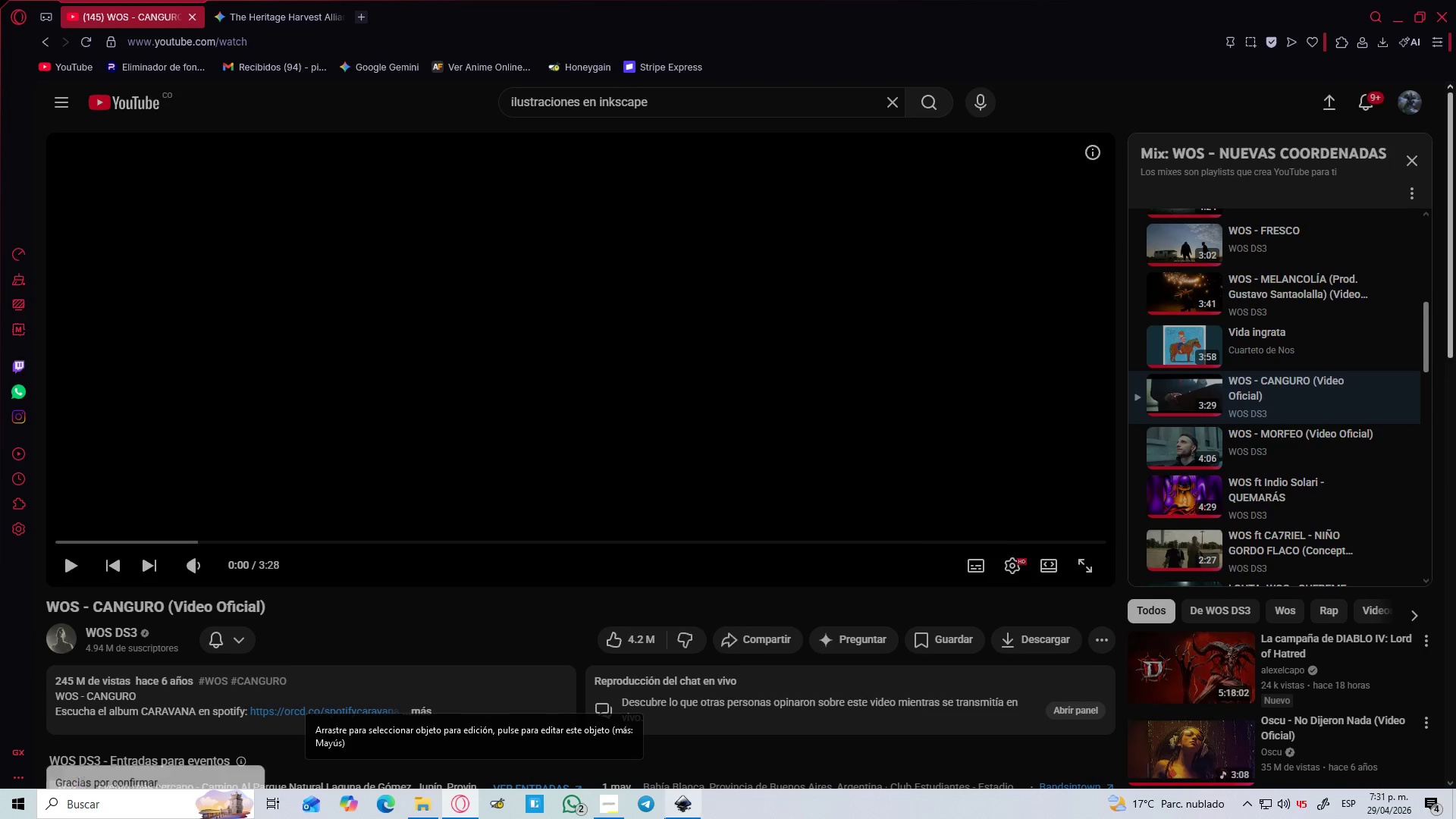 
left_click([684, 811])
 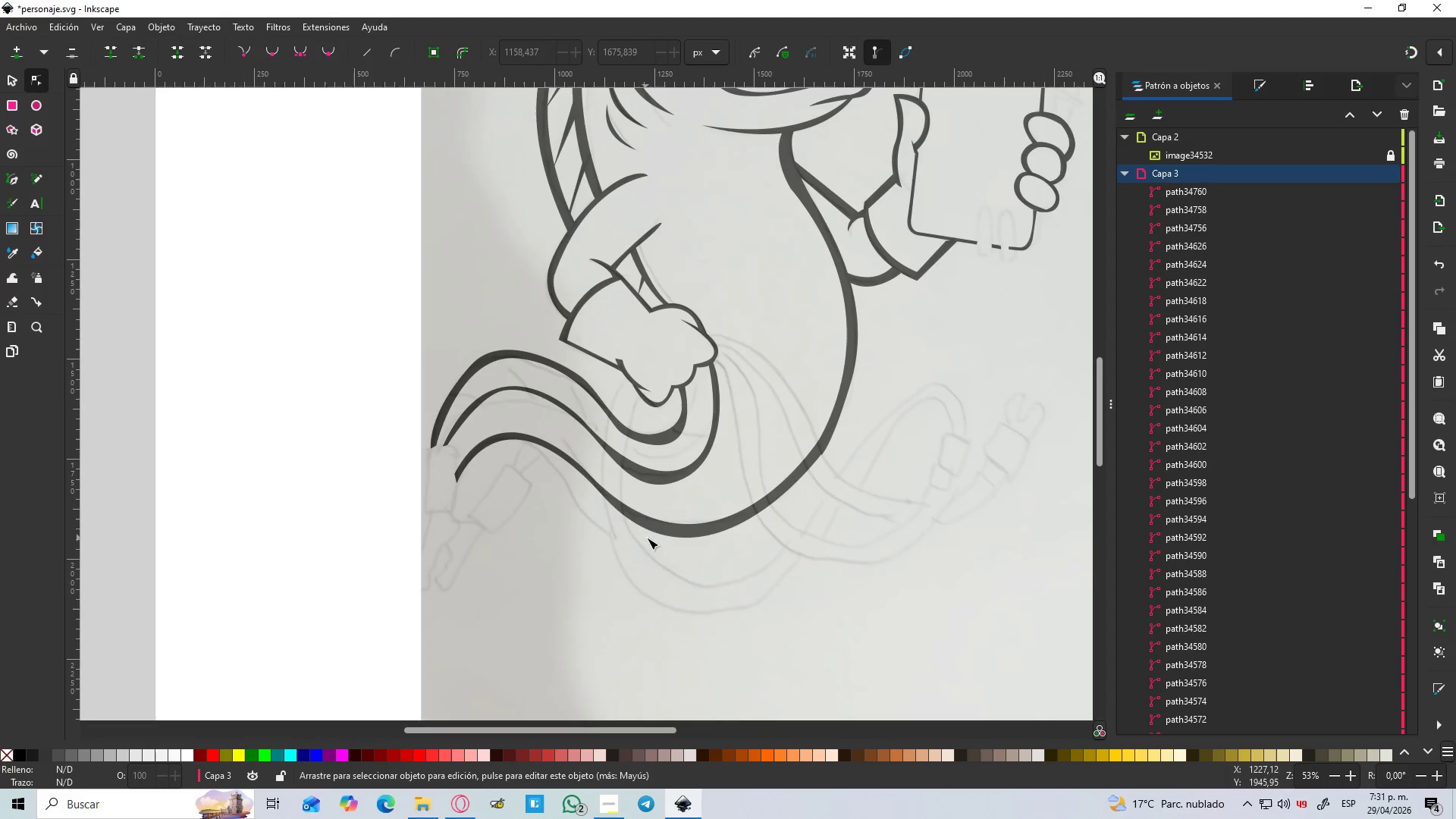 
hold_key(key=ControlLeft, duration=1.51)
scroll: coordinate [454, 447], scroll_direction: up, amount: 2.0
 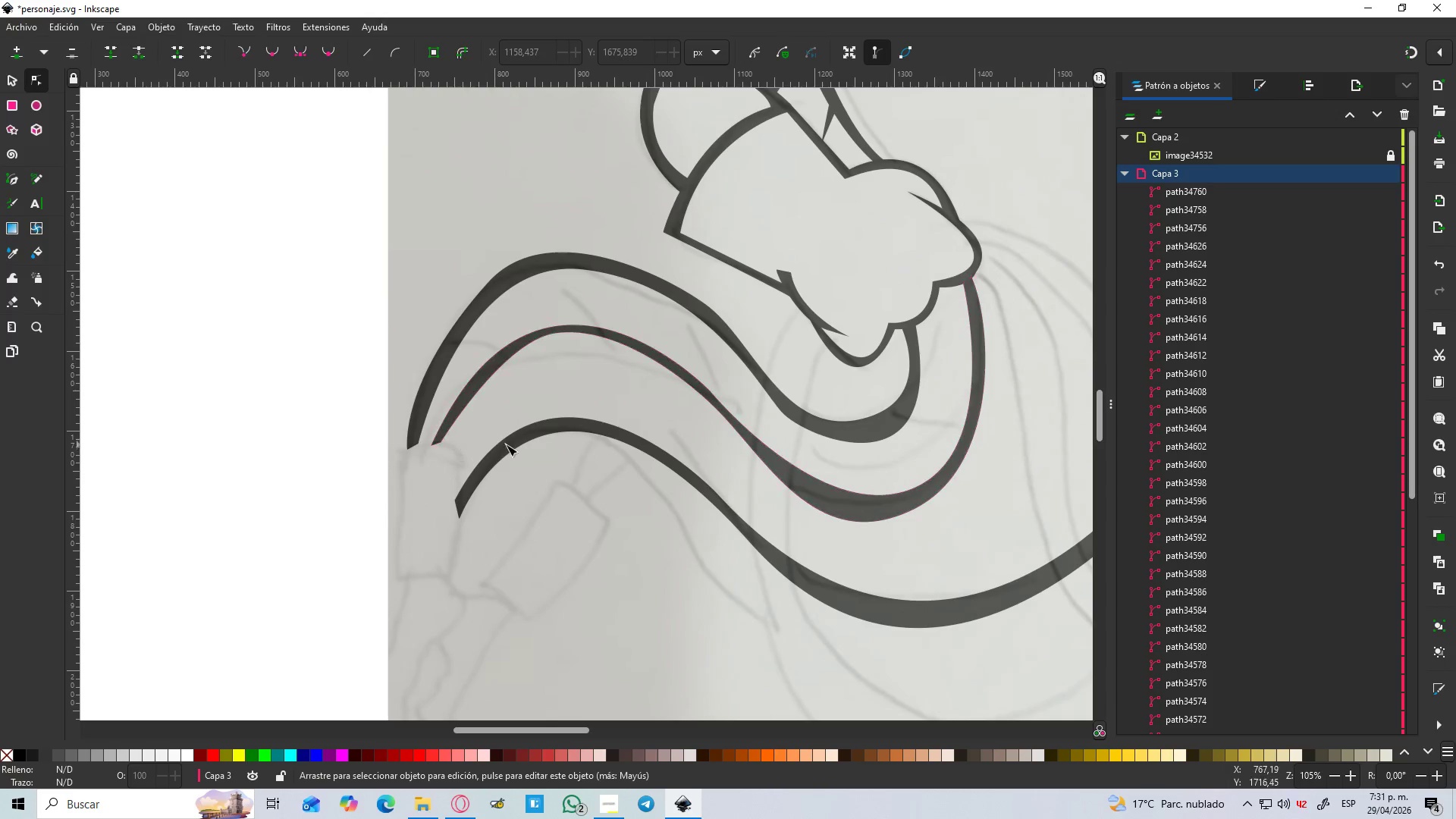 
hold_key(key=ControlLeft, duration=1.5)
 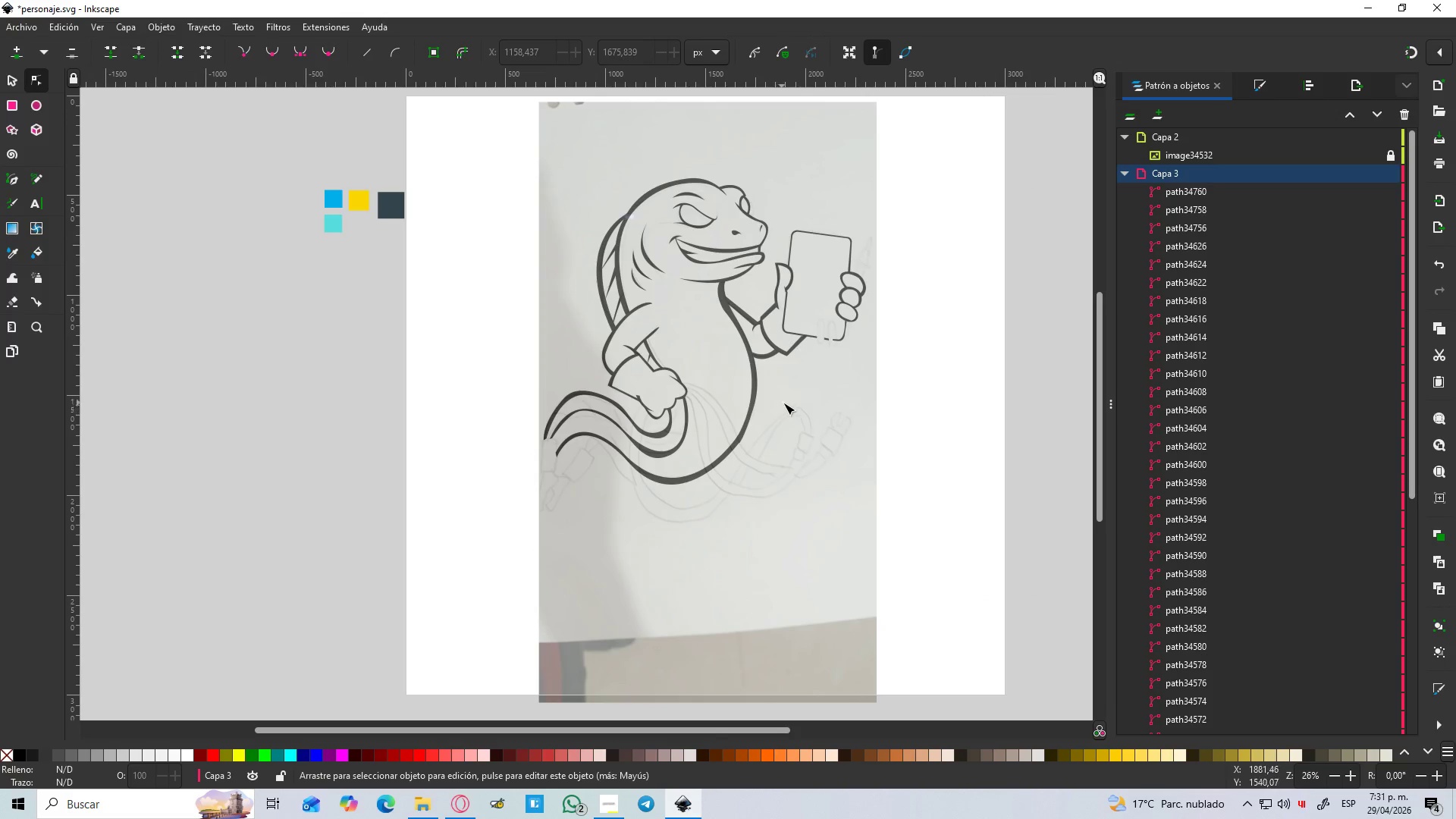 
scroll: coordinate [664, 431], scroll_direction: down, amount: 4.0
 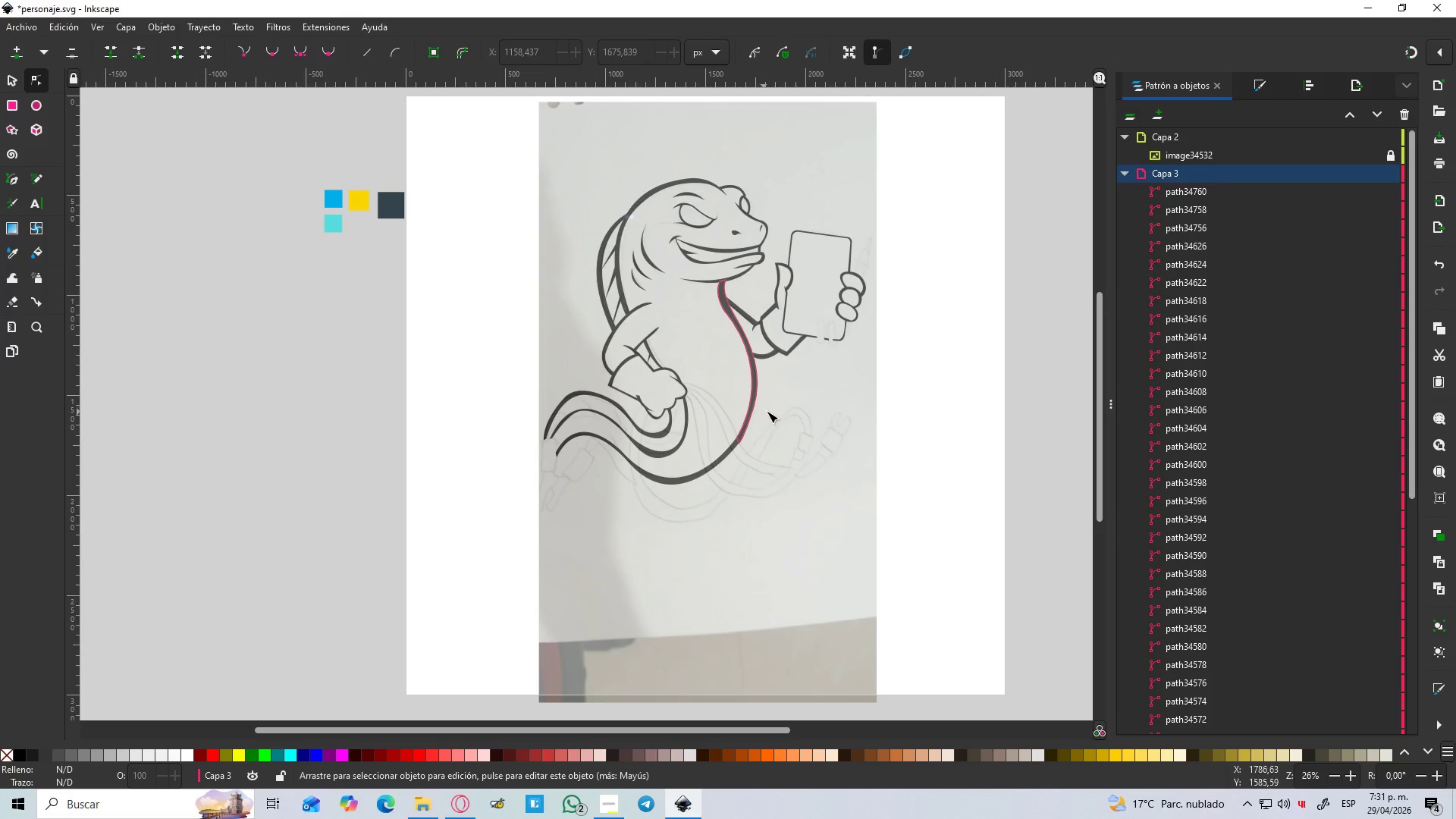 
hold_key(key=ControlLeft, duration=1.5)
 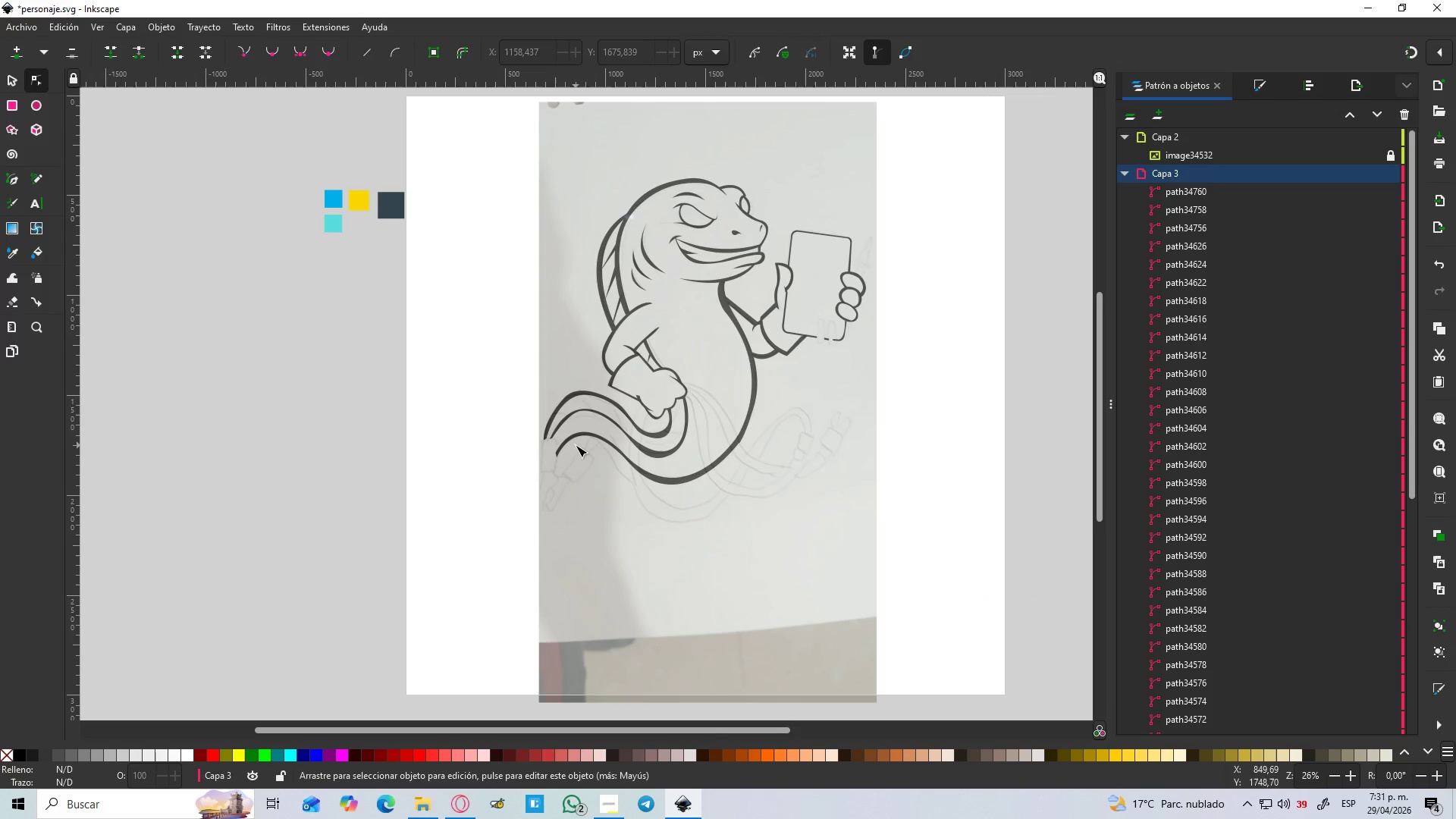 
hold_key(key=ControlLeft, duration=1.52)
 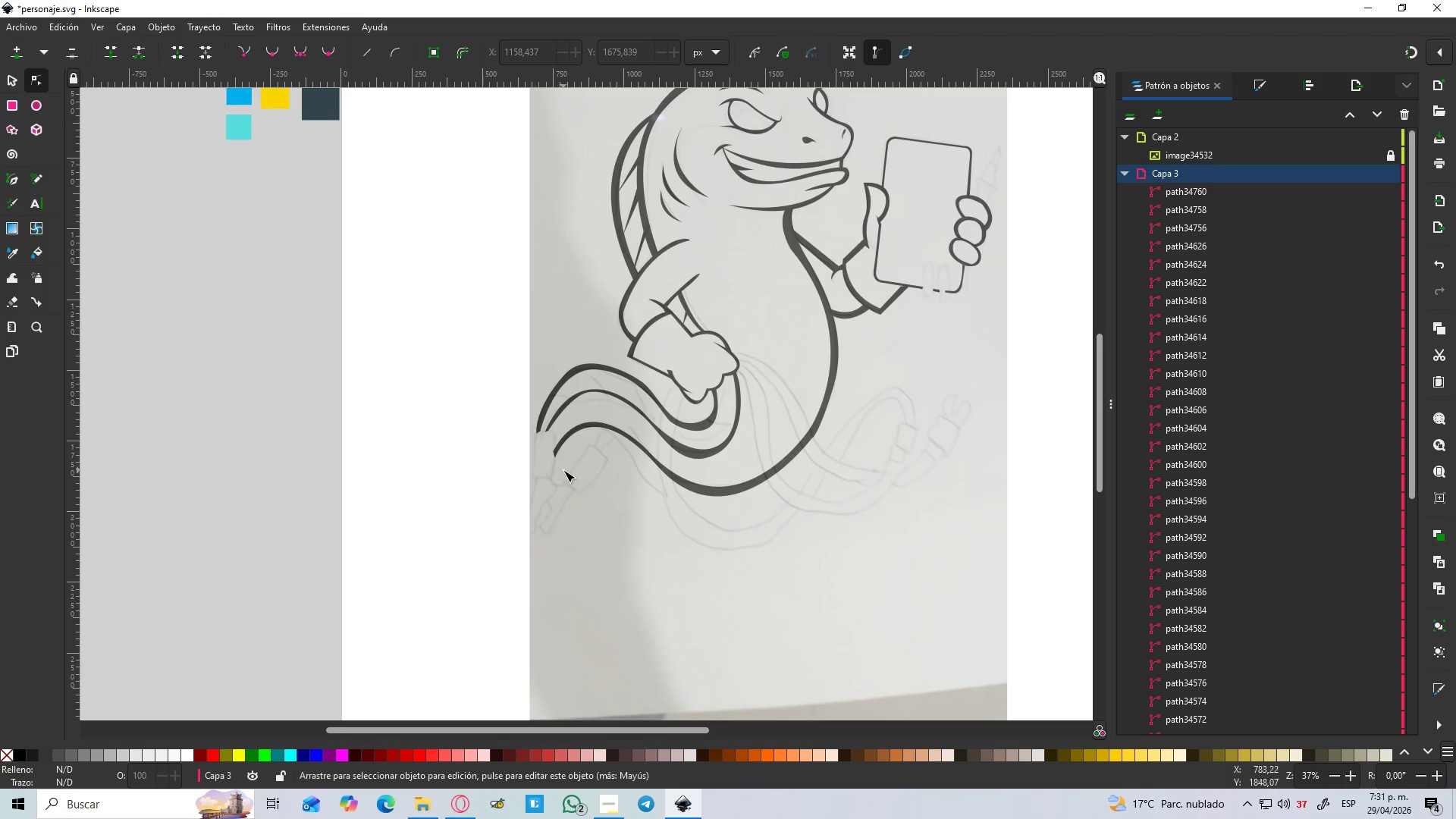 
hold_key(key=ControlLeft, duration=1.5)
scroll: coordinate [563, 470], scroll_direction: up, amount: 4.0
 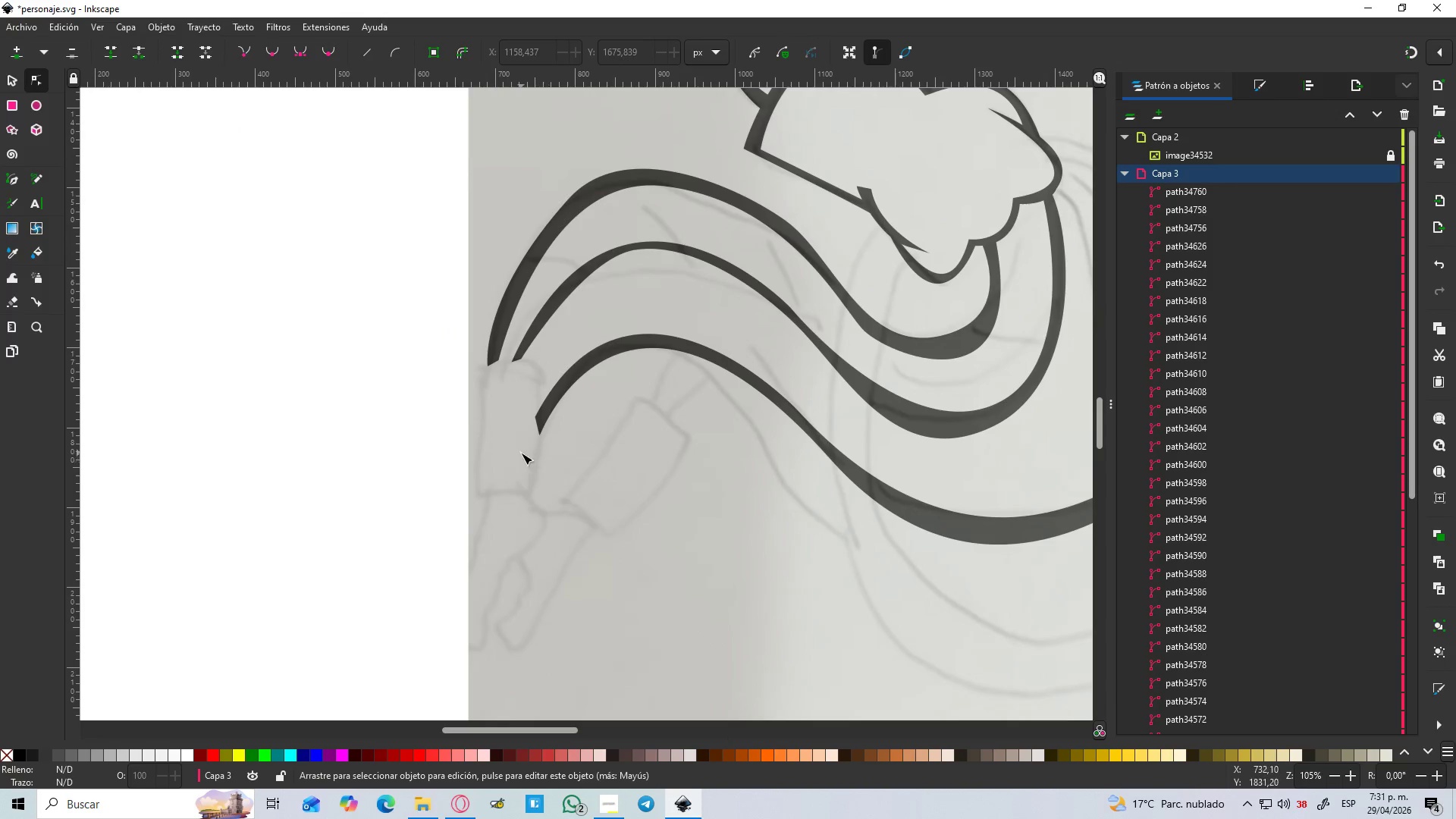 
key(Control+ControlLeft)
 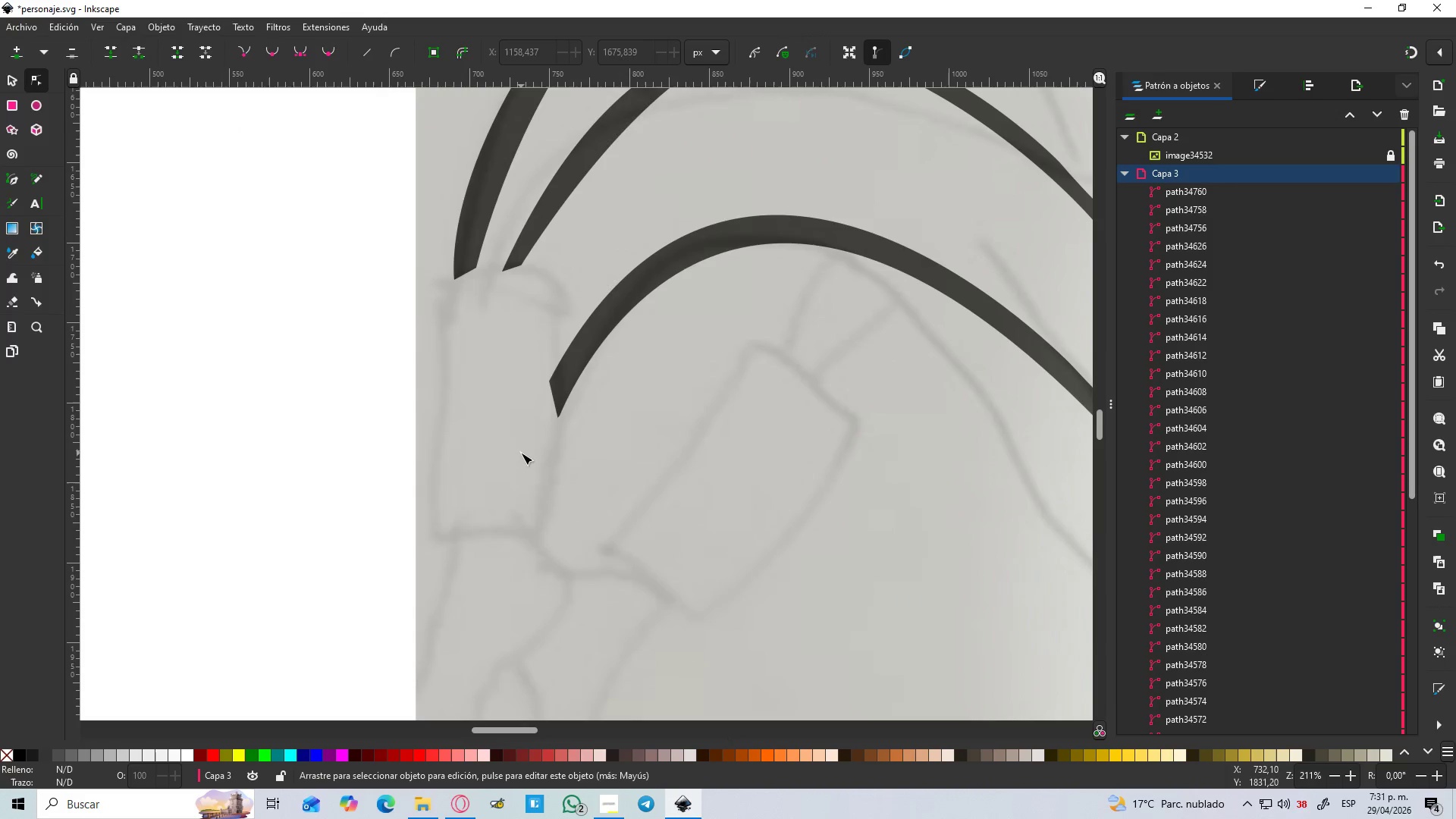 
key(Control+ControlLeft)
 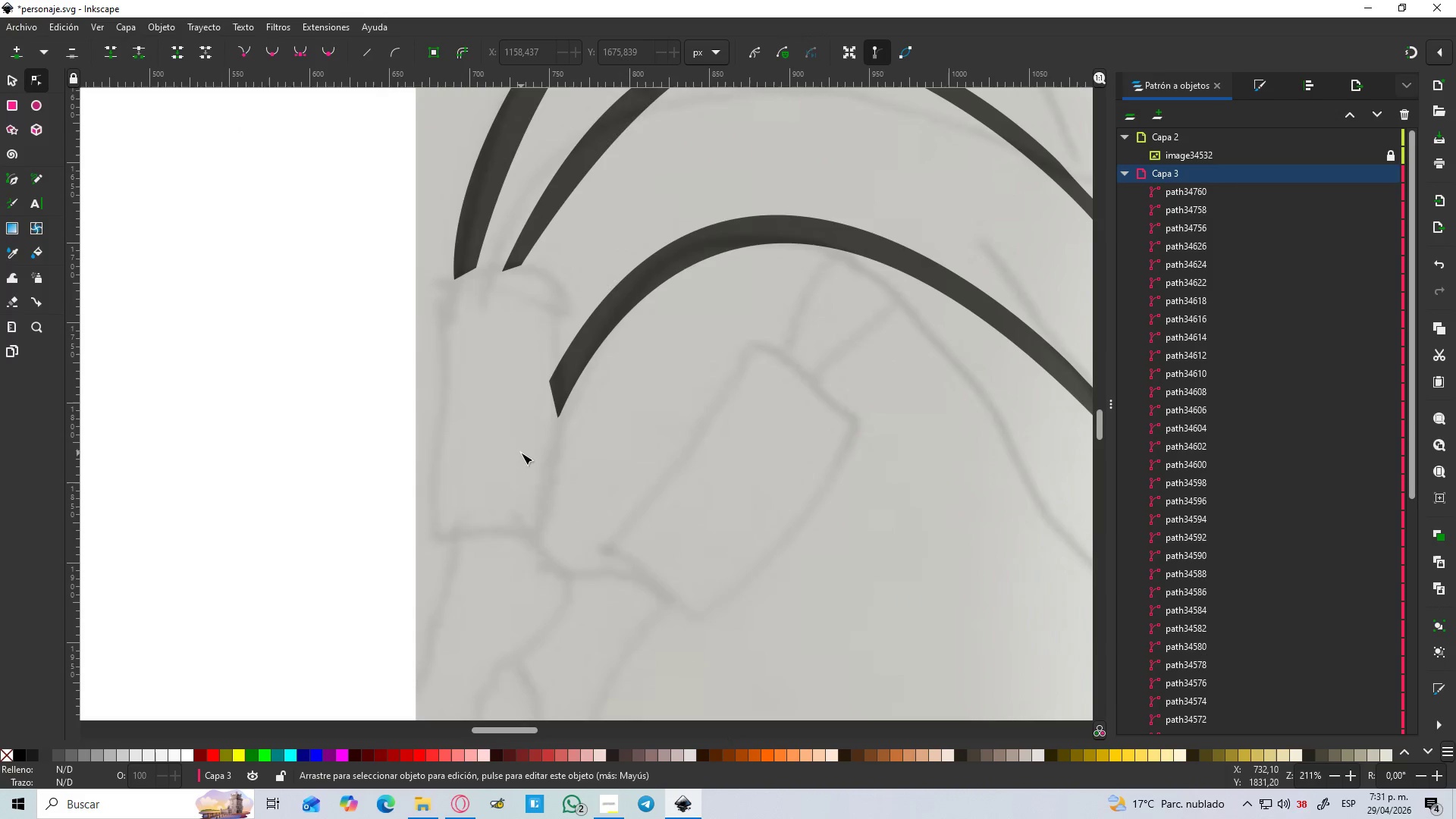 
key(Control+ControlLeft)
 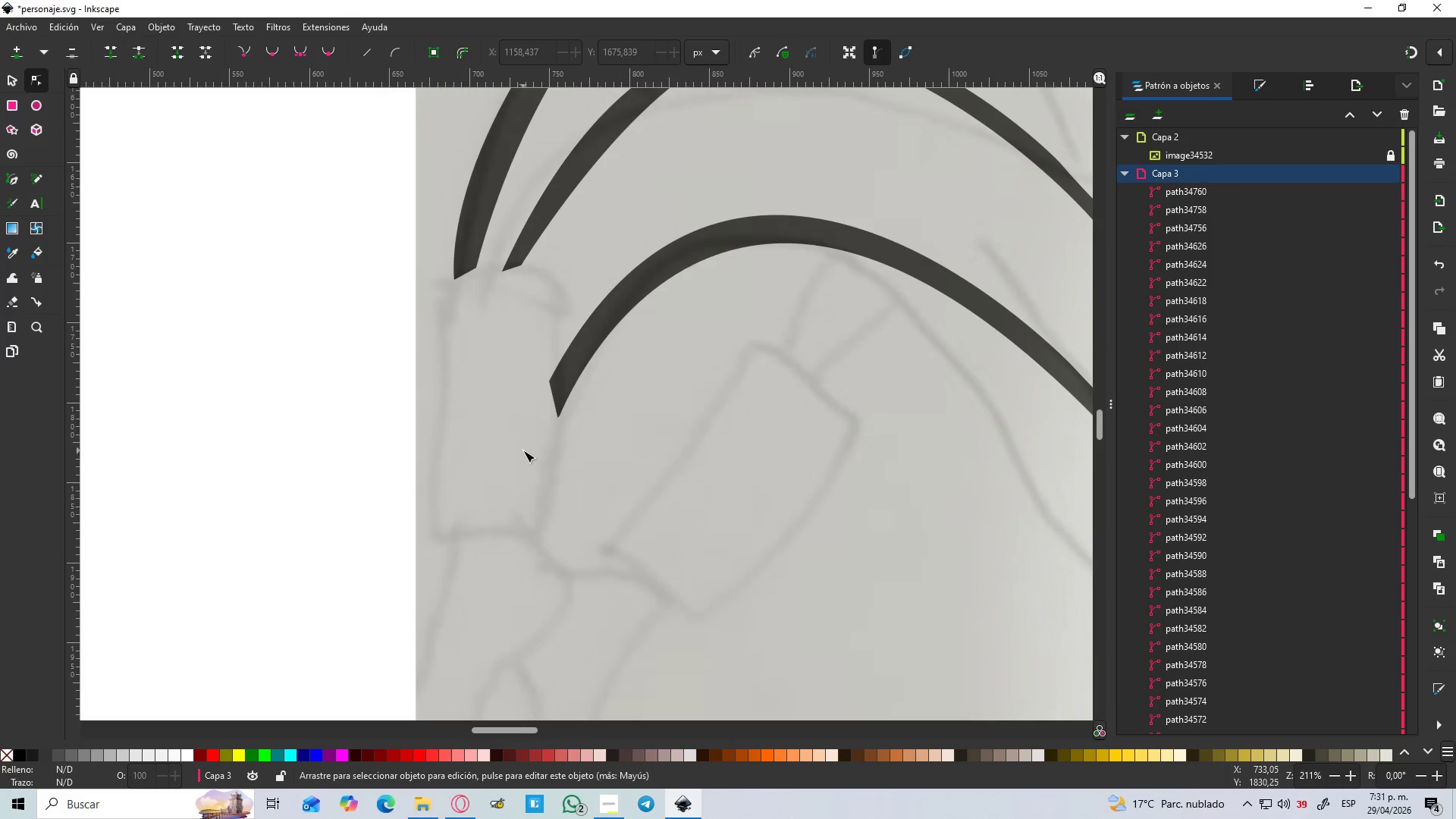 
key(Control+ControlLeft)
 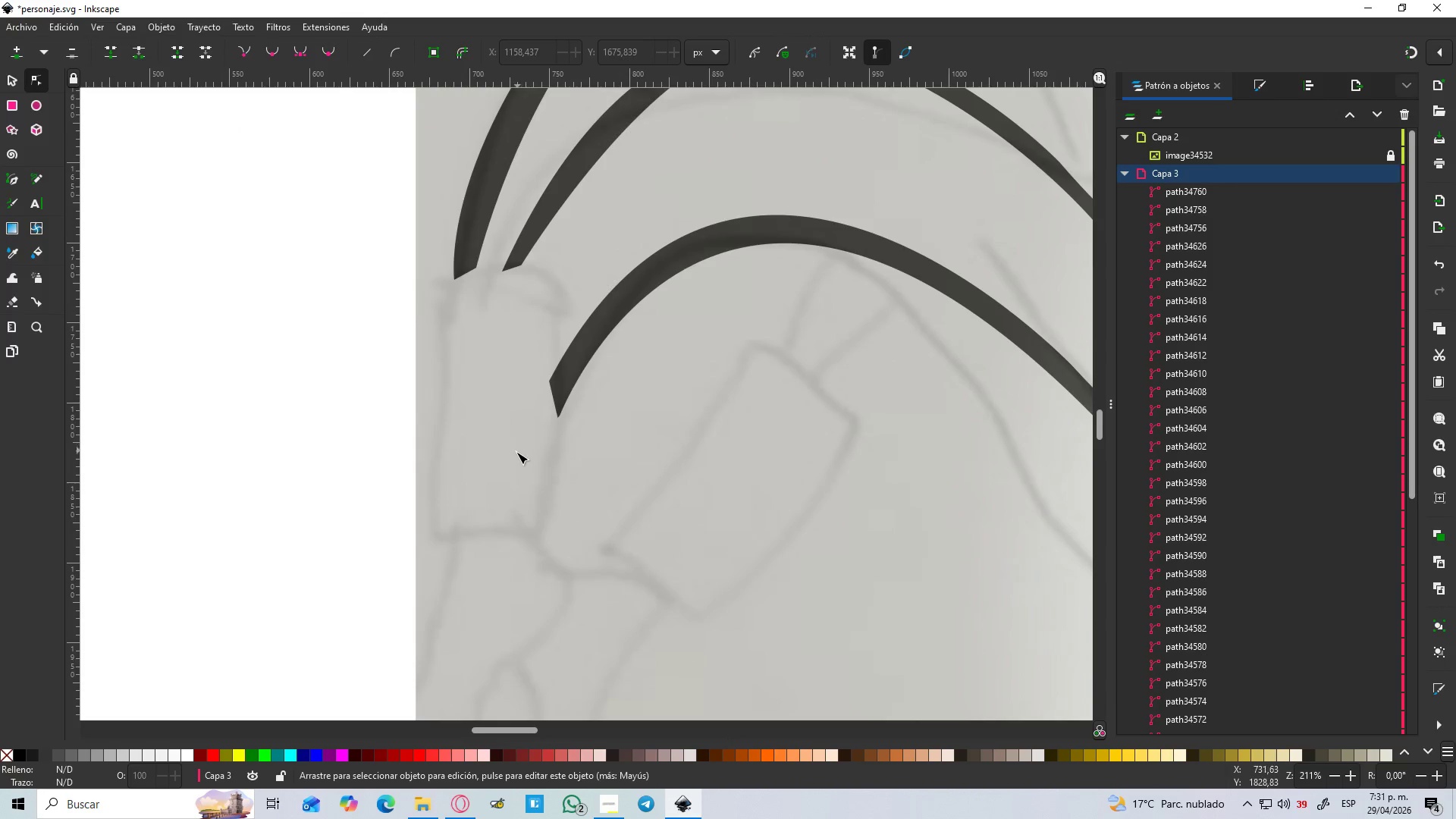 
scroll: coordinate [521, 453], scroll_direction: up, amount: 2.0
 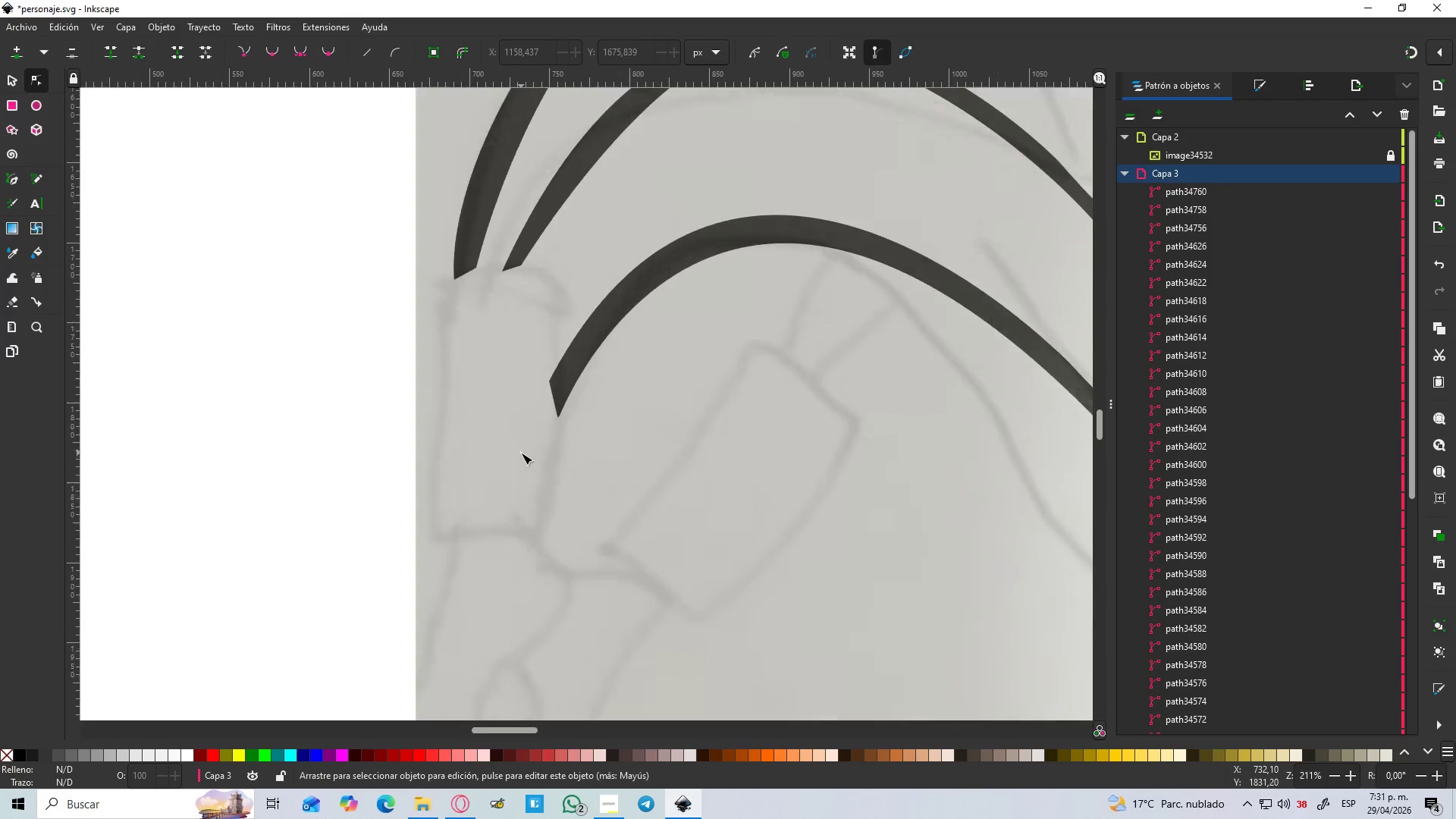 
key(B)
 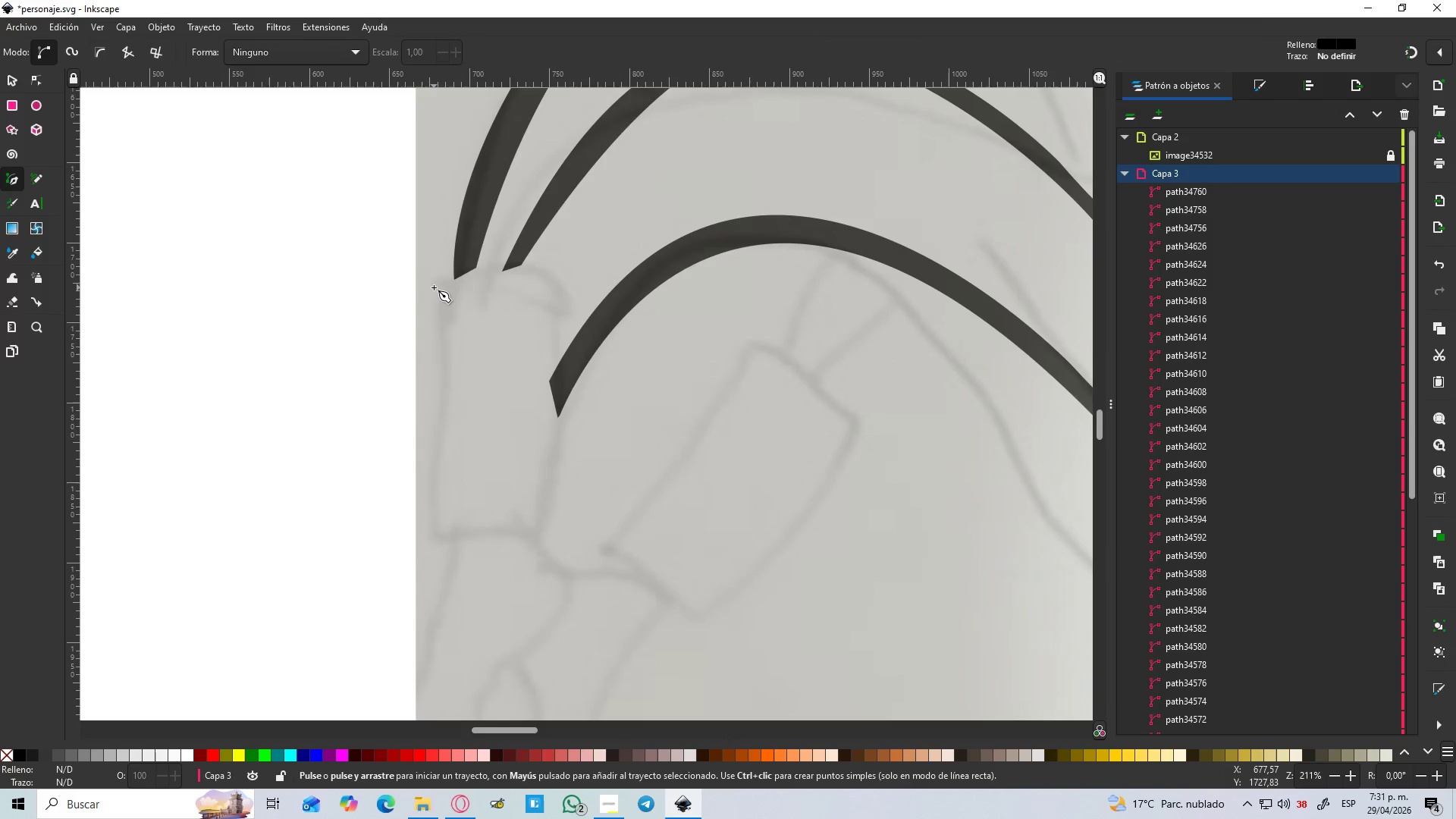 
left_click_drag(start_coordinate=[434, 285], to_coordinate=[431, 293])
 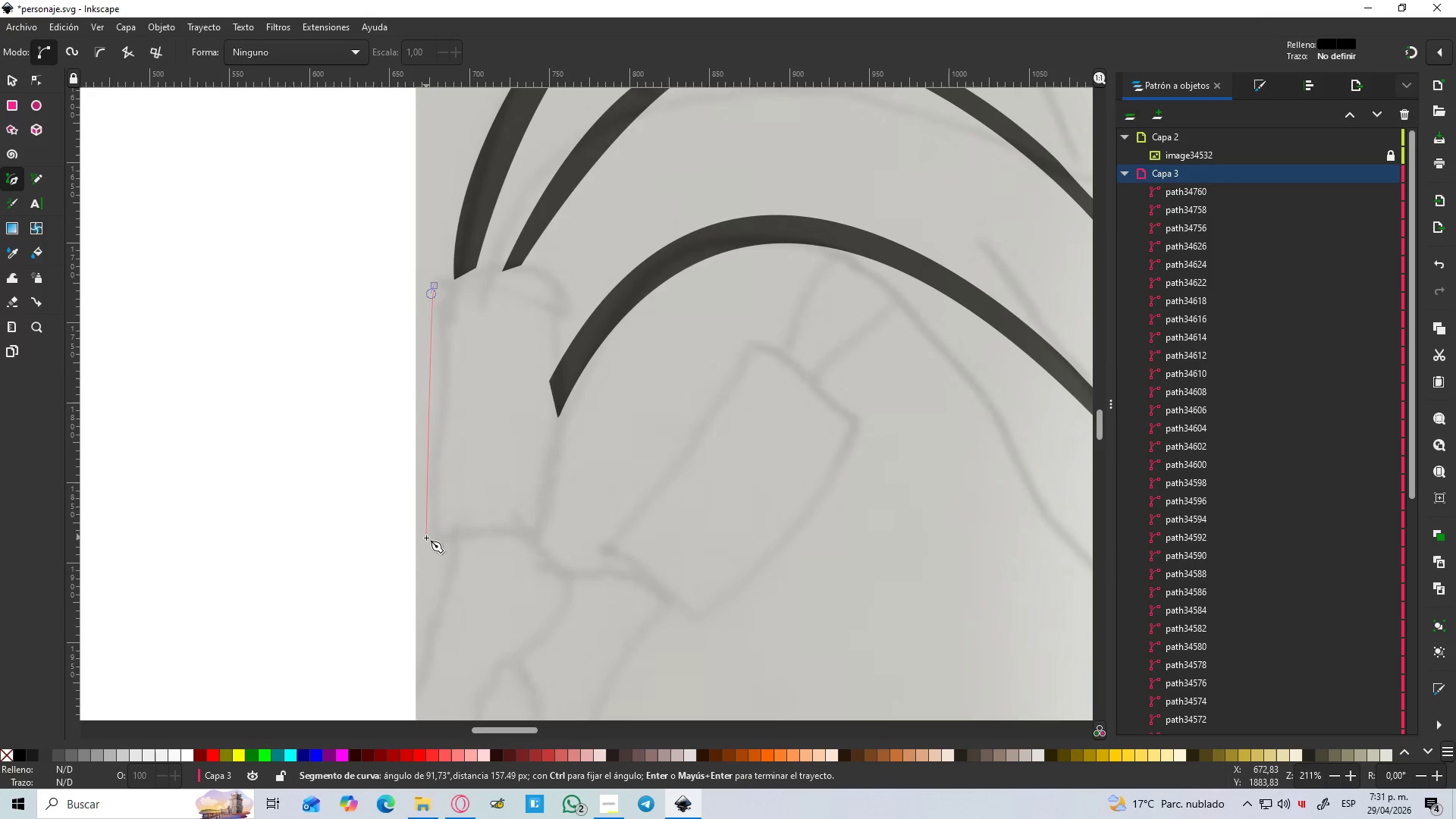 
left_click([426, 539])
 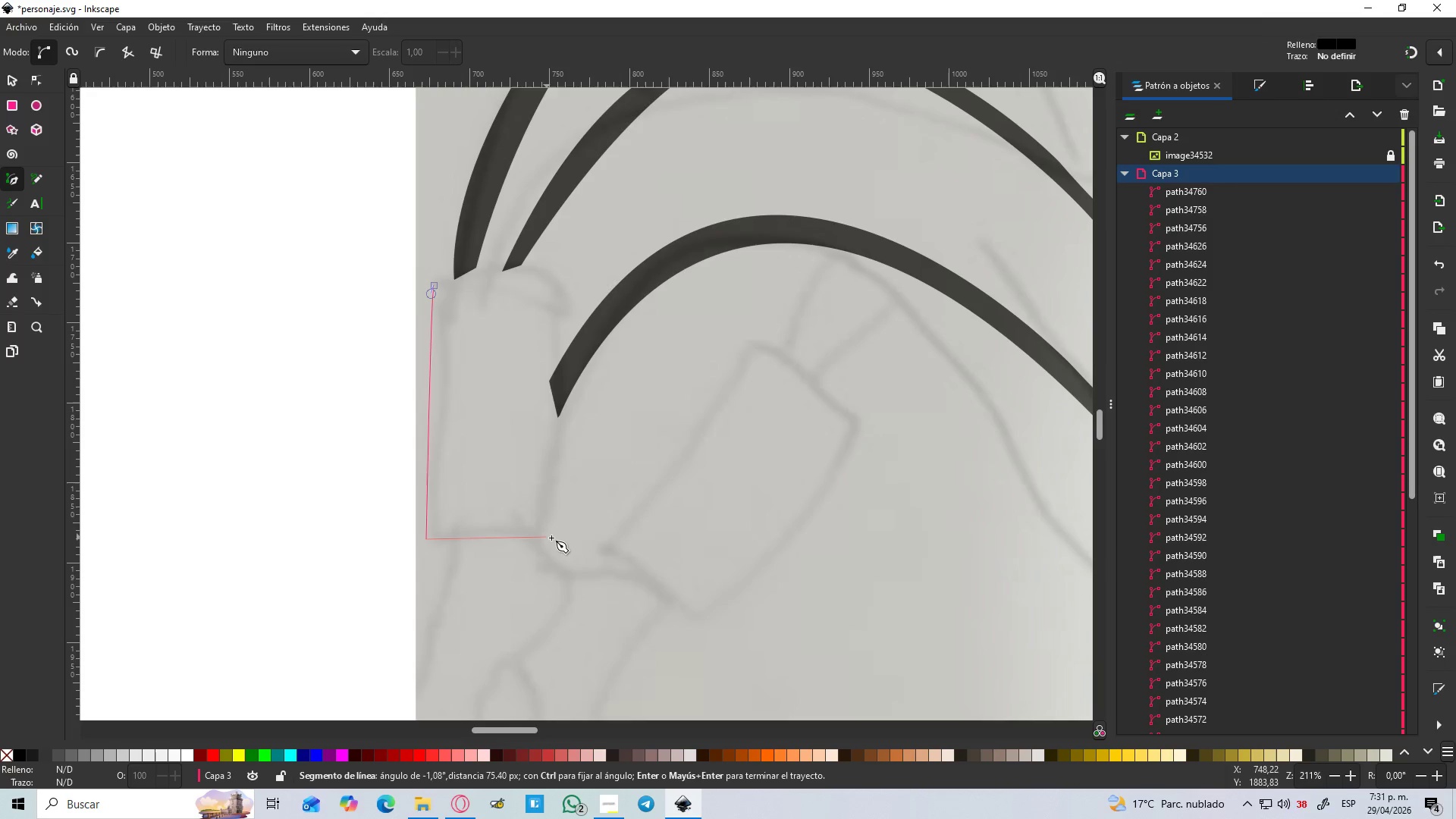 
left_click_drag(start_coordinate=[552, 538], to_coordinate=[552, 533])
 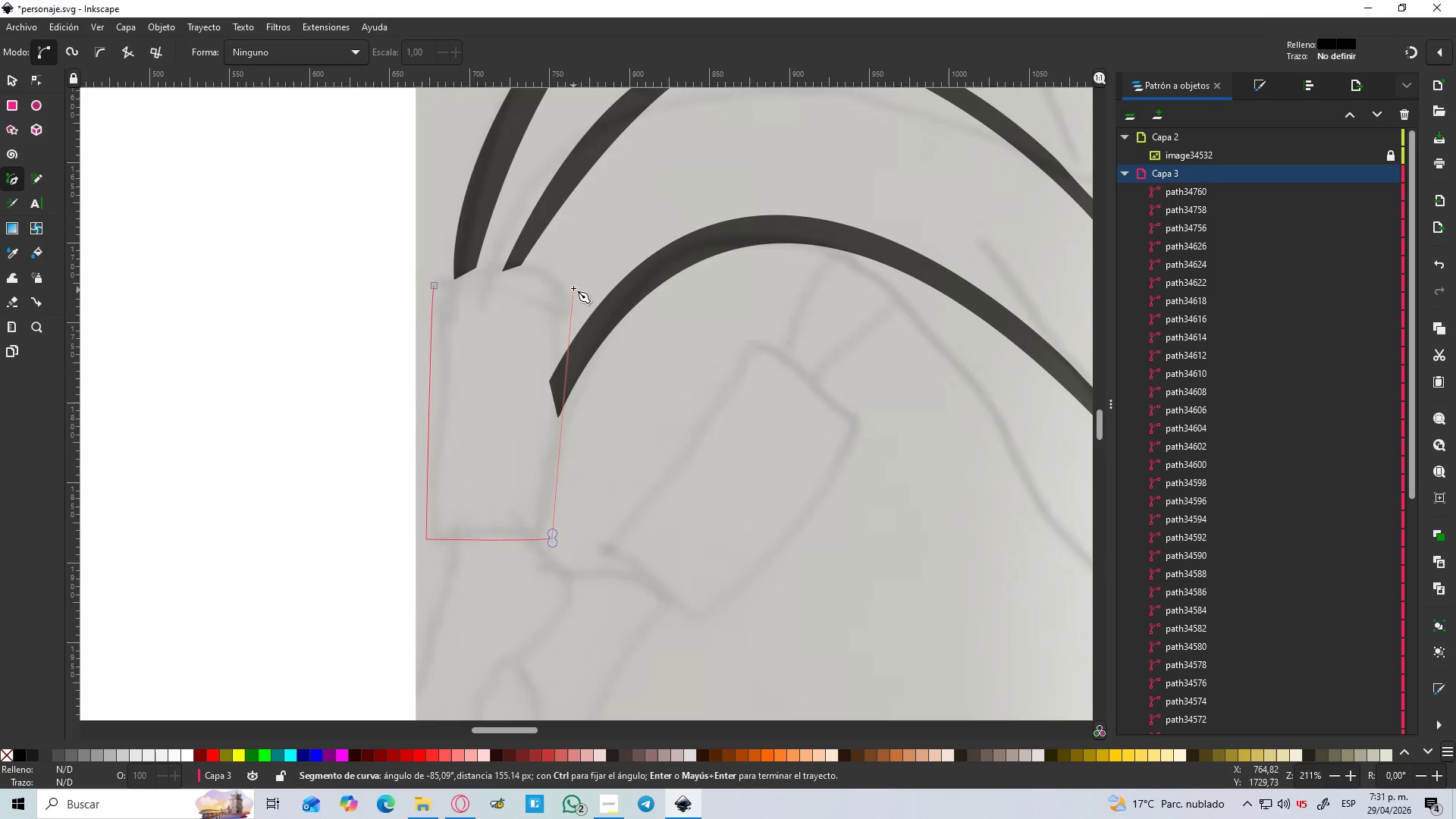 
left_click([573, 283])
 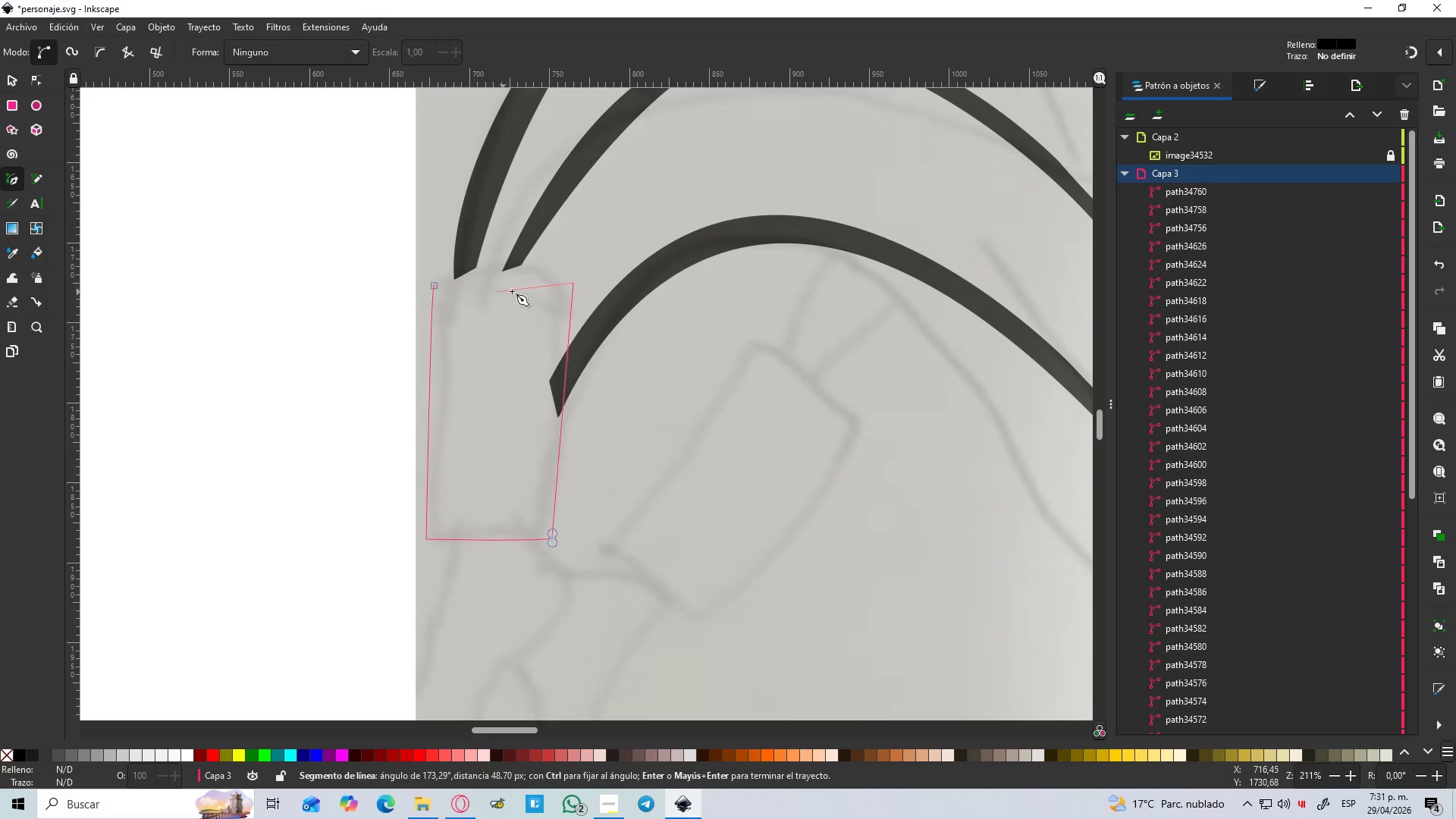 
wait(6.05)
 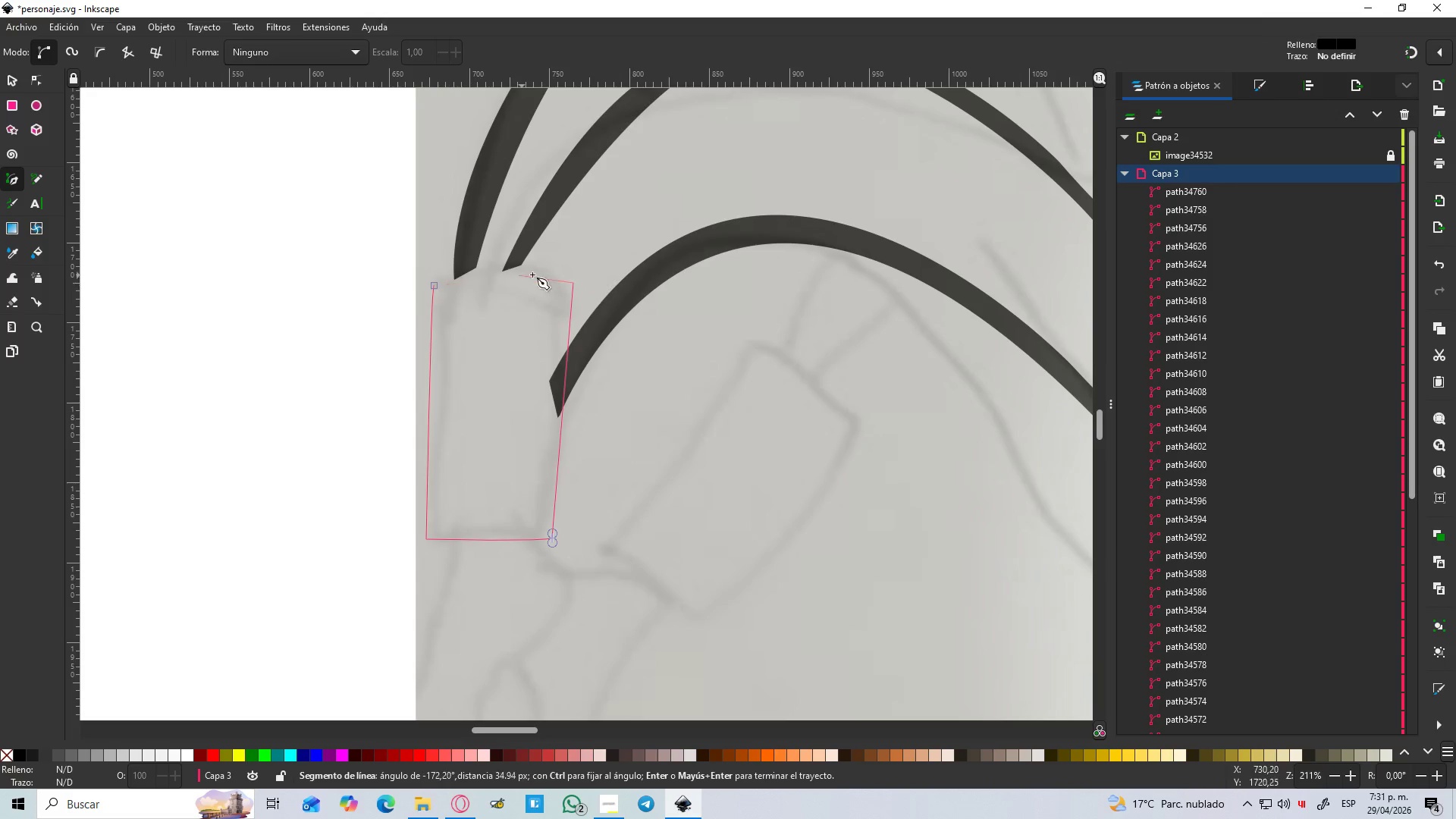 
left_click_drag(start_coordinate=[434, 275], to_coordinate=[363, 335])
 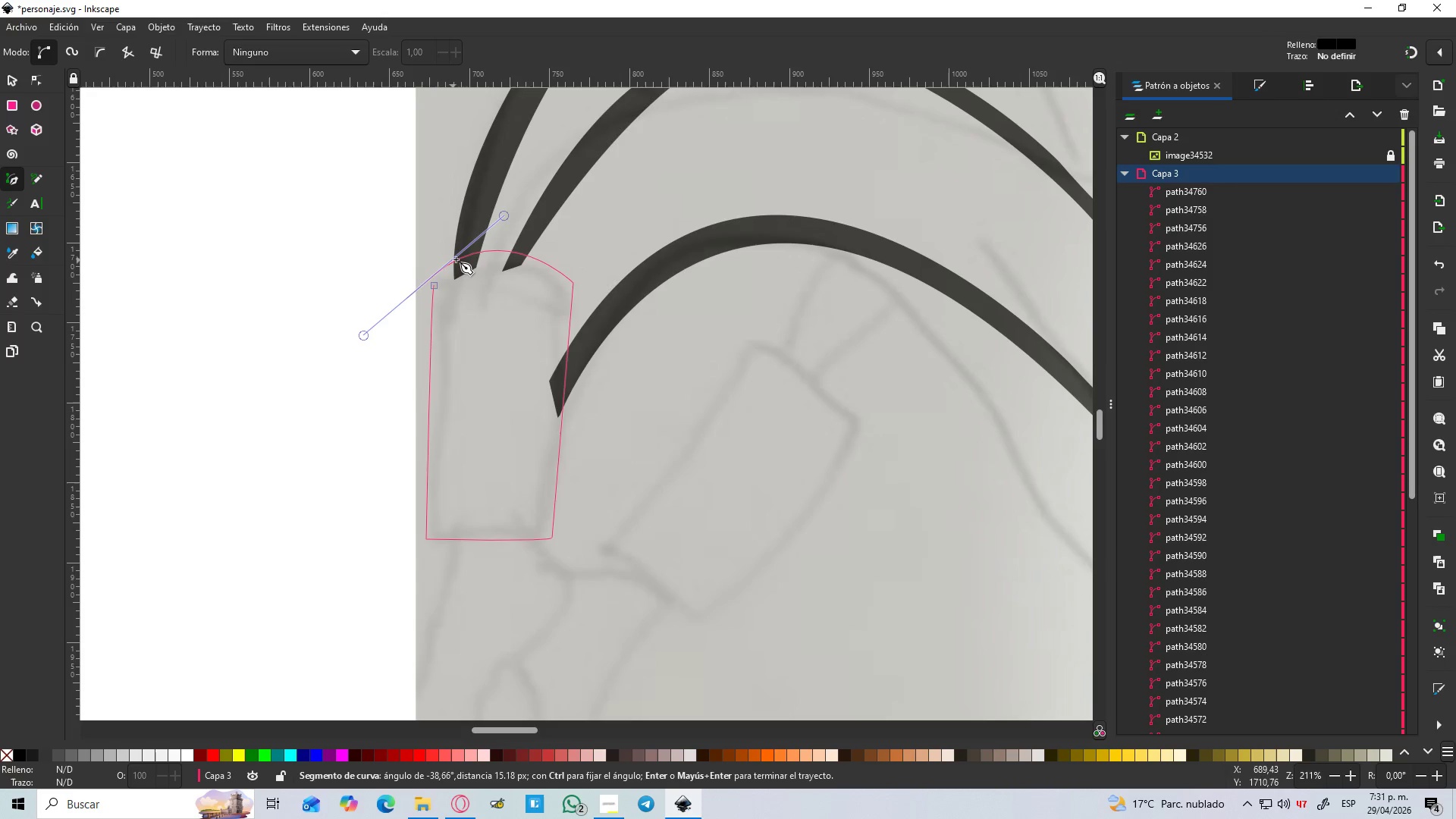 
hold_key(key=ControlLeft, duration=0.83)
scroll: coordinate [433, 281], scroll_direction: up, amount: 3.0
 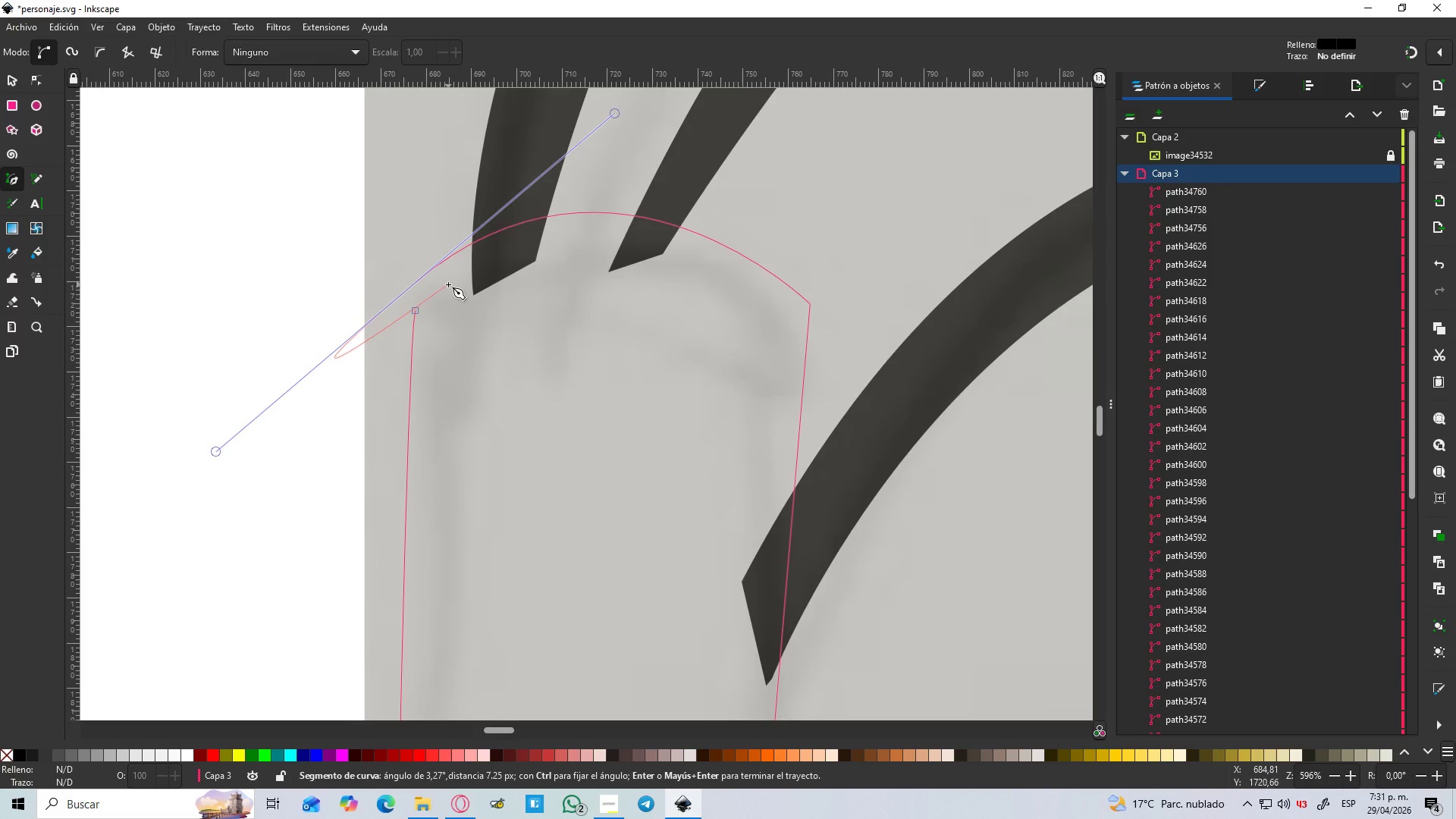 
key(Shift+L)
 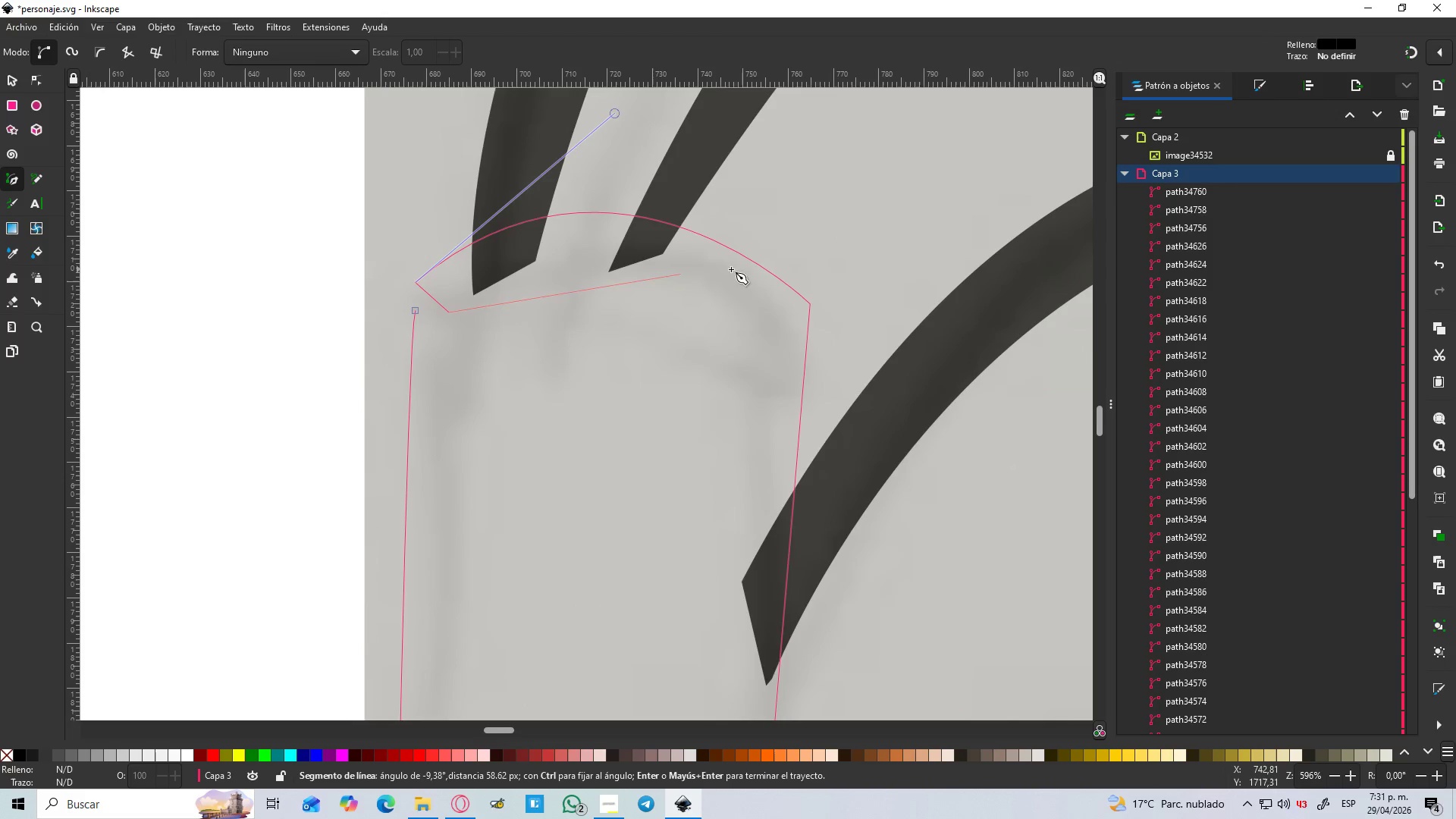 
left_click_drag(start_coordinate=[770, 340], to_coordinate=[926, 517])
 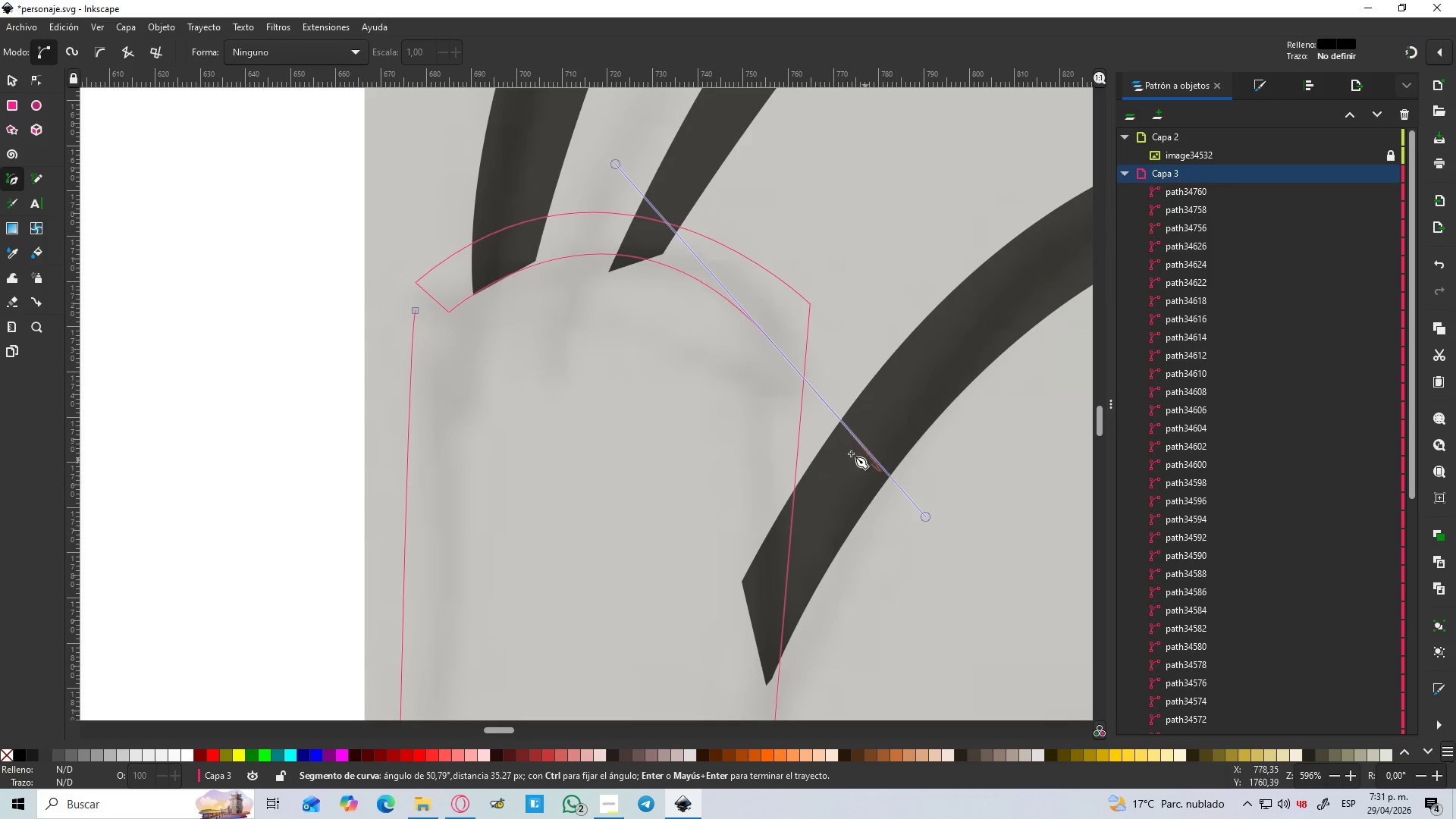 
key(Shift+L)
 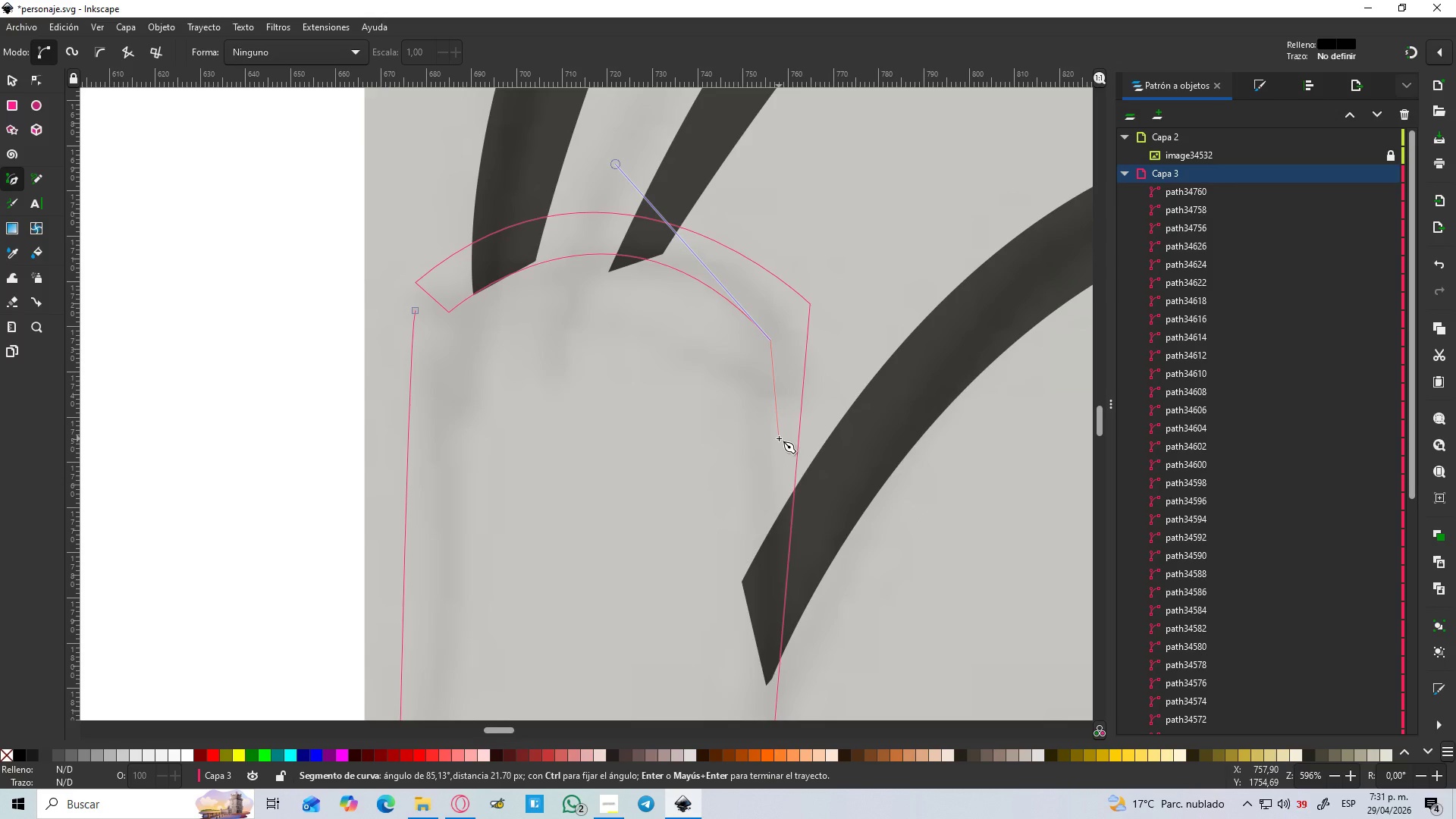 
scroll: coordinate [714, 565], scroll_direction: down, amount: 9.0
 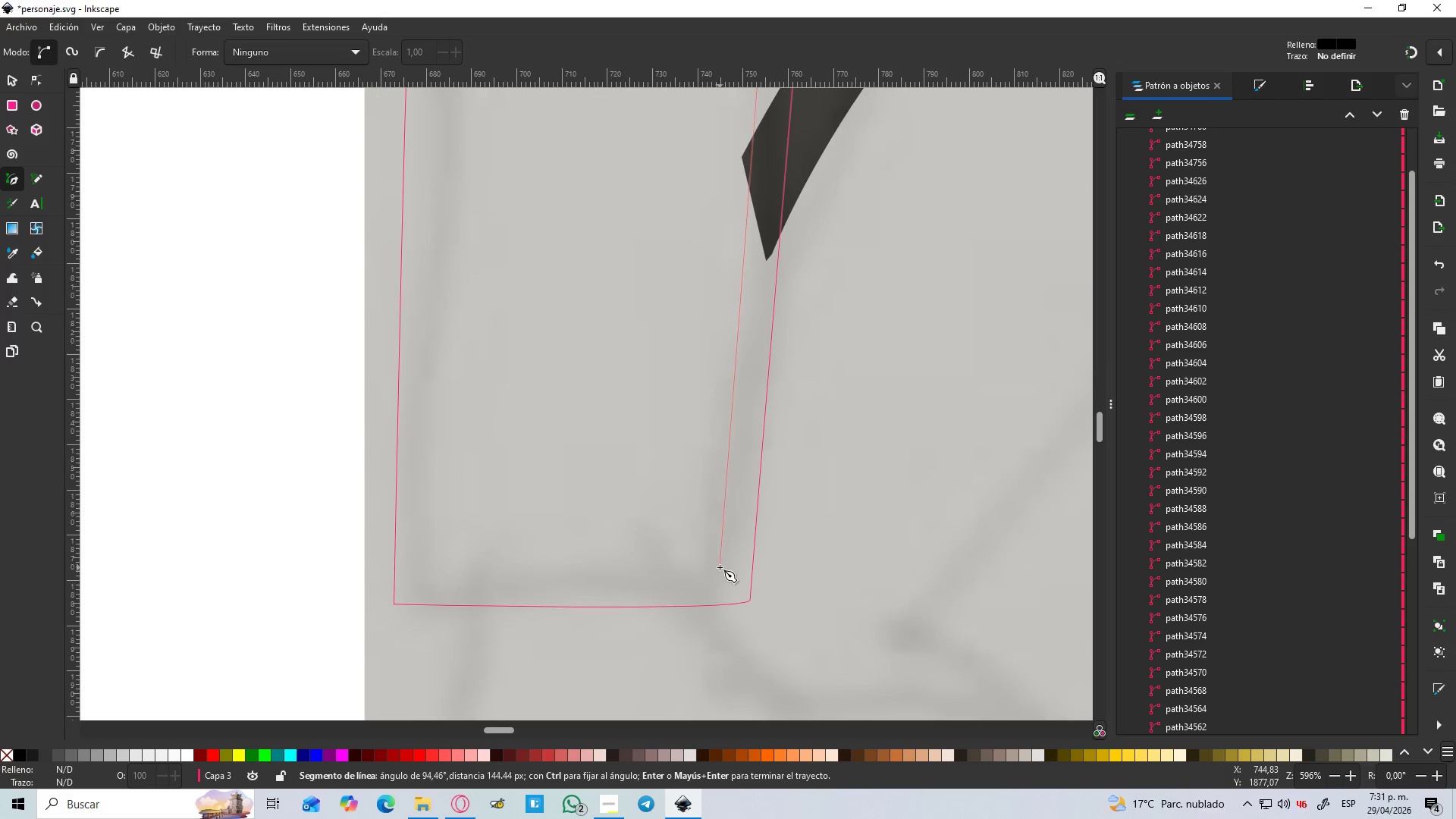 
left_click([720, 567])
 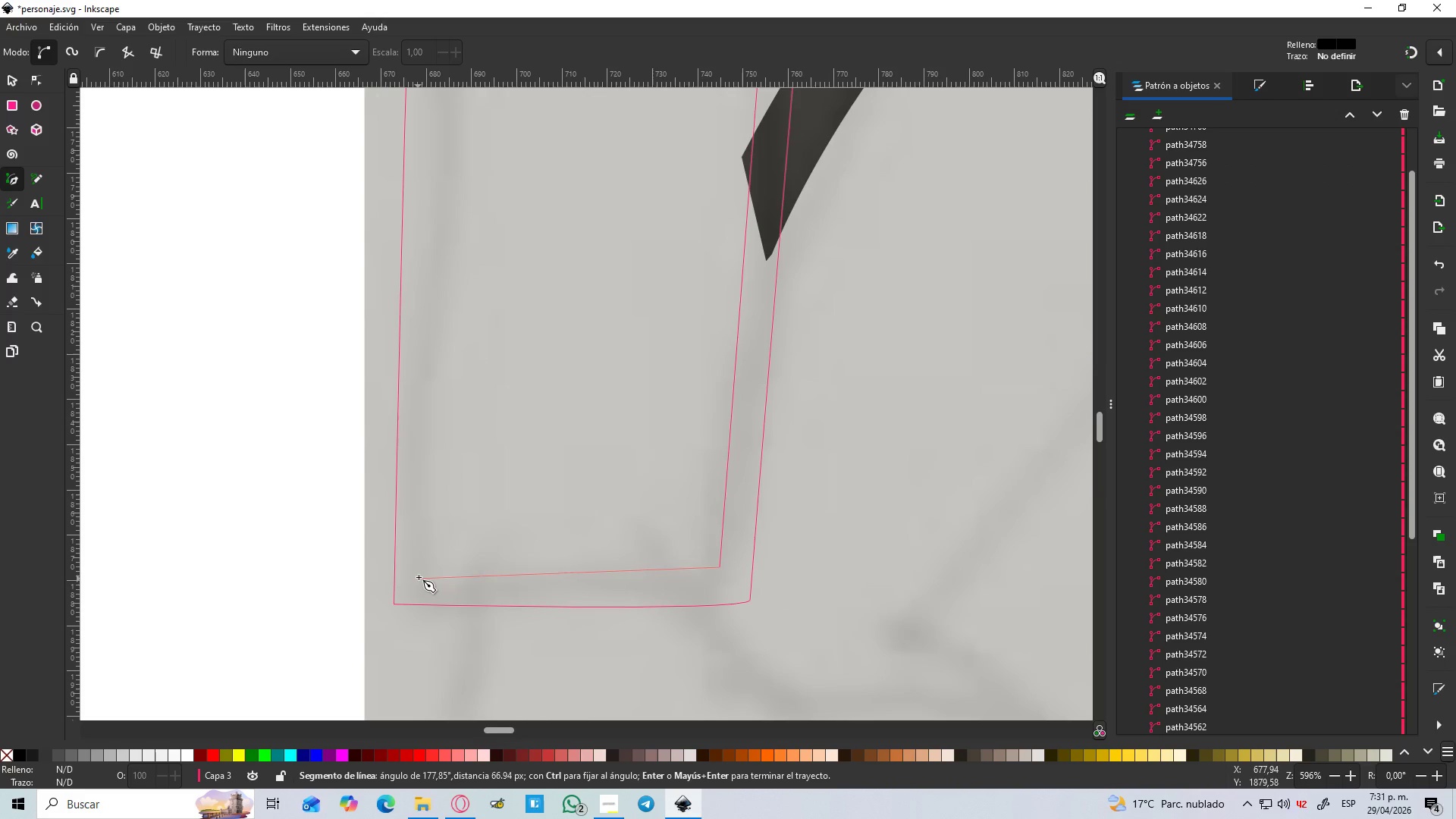 
left_click([421, 574])
 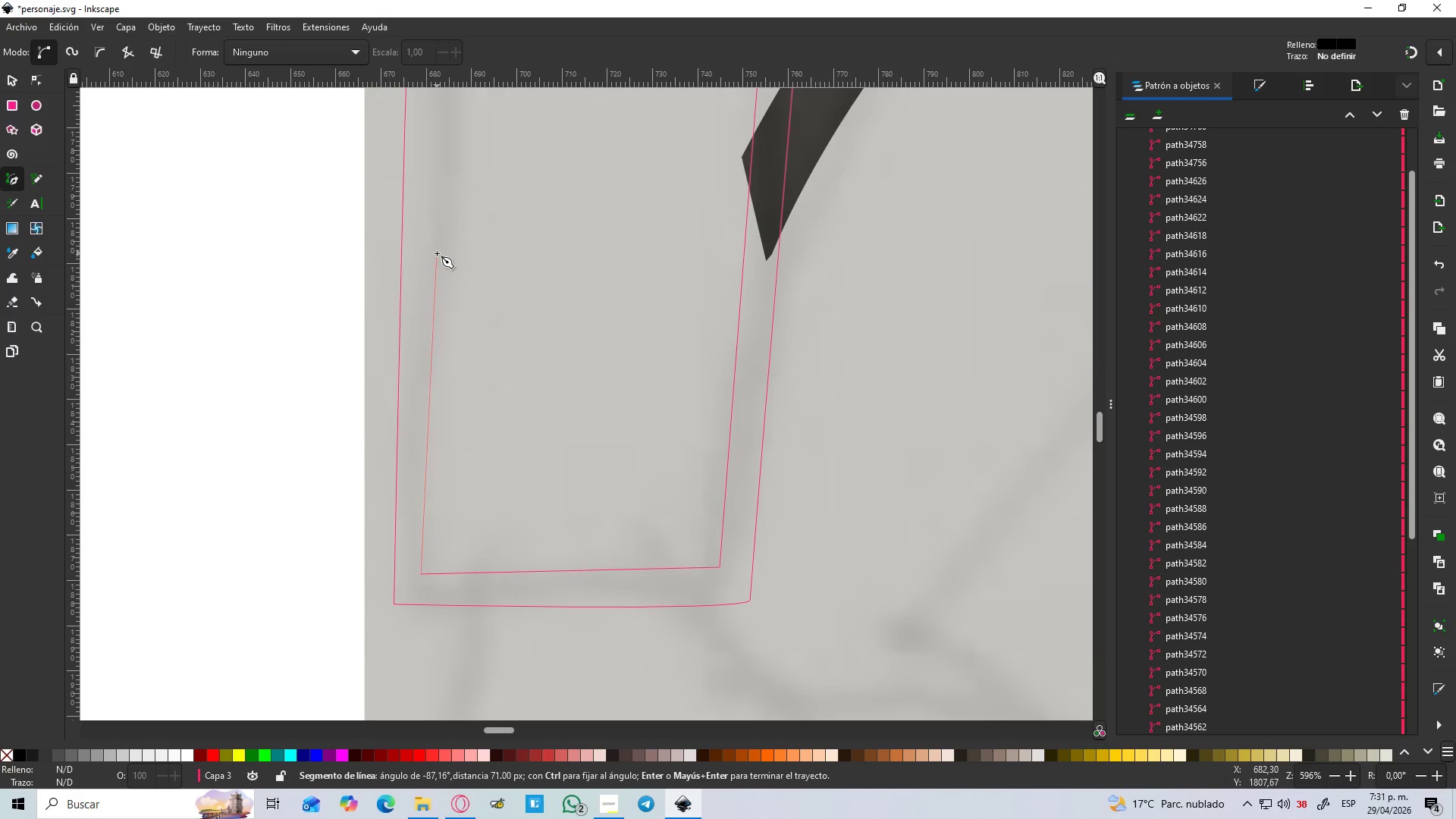 
scroll: coordinate [444, 215], scroll_direction: up, amount: 8.0
 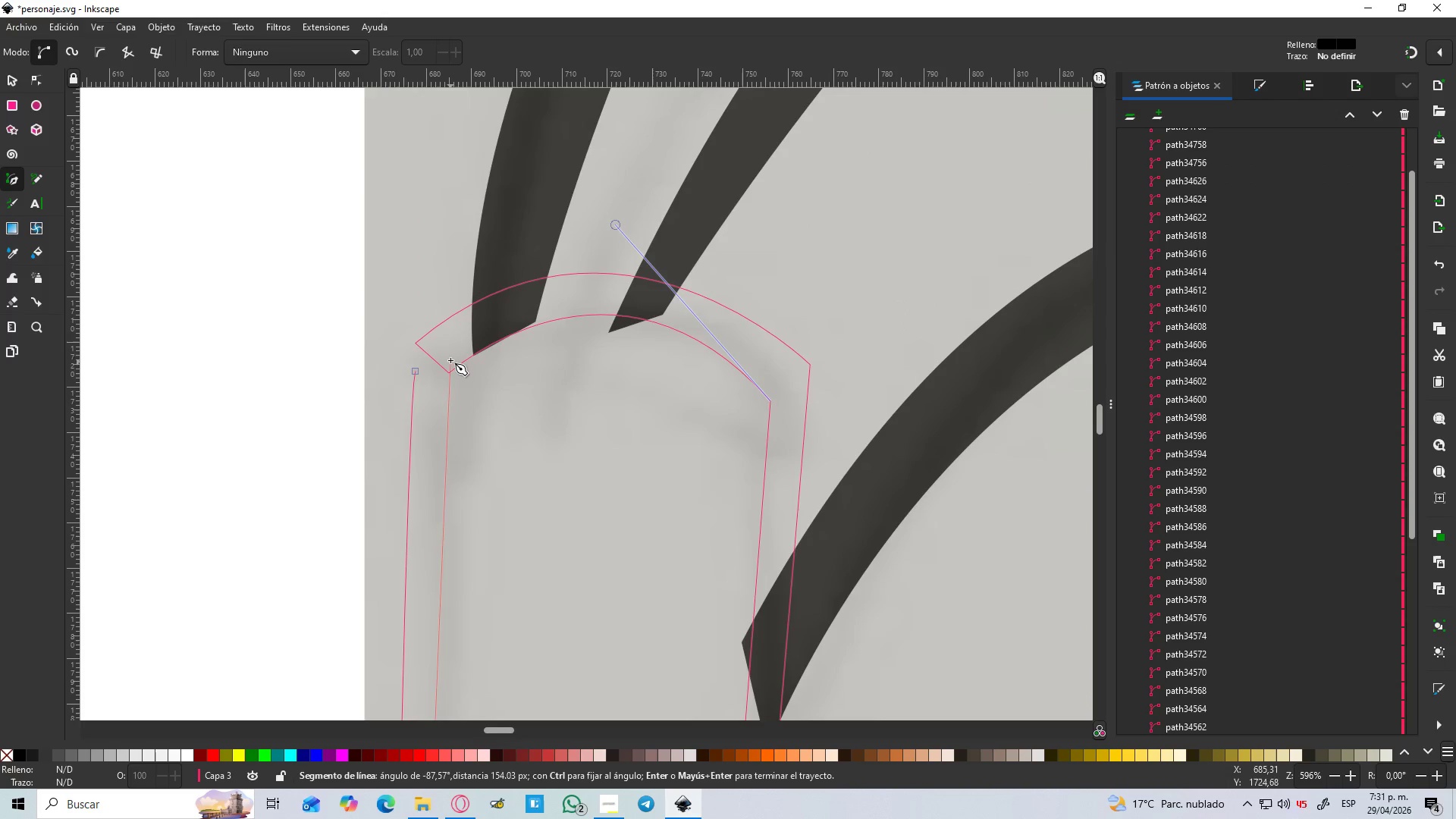 
left_click([453, 342])
 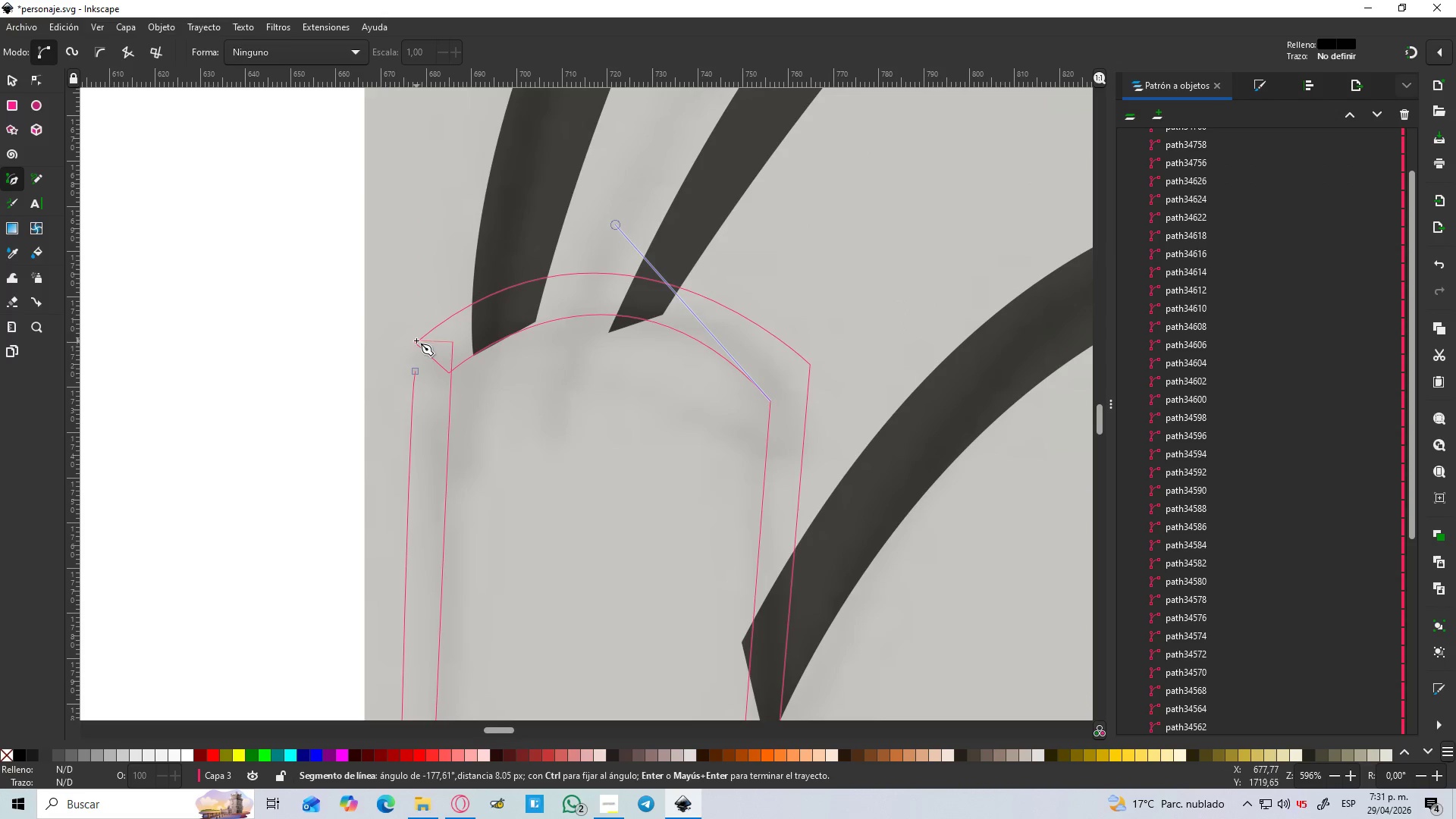 
left_click([416, 340])
 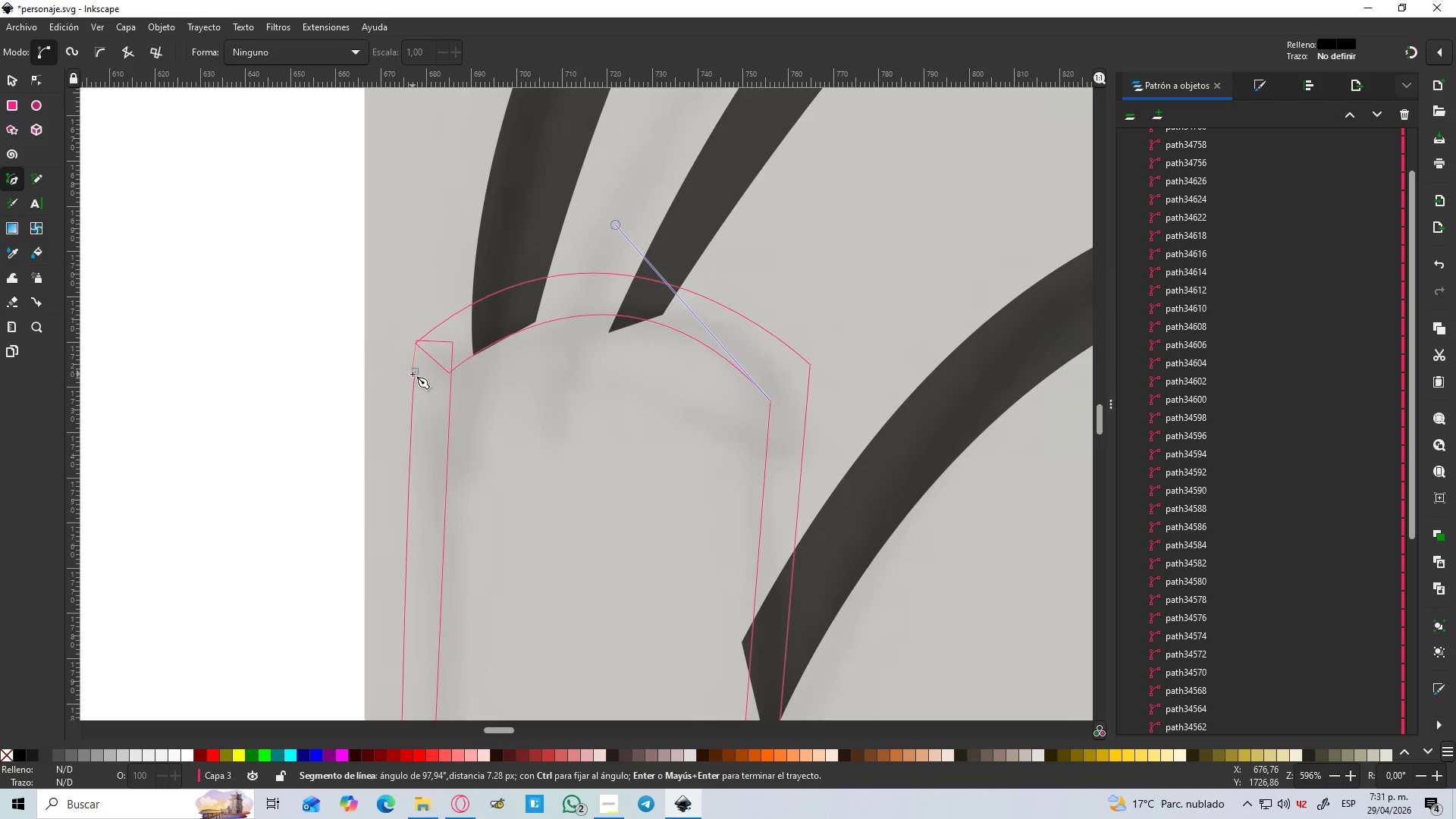 
left_click([415, 375])
 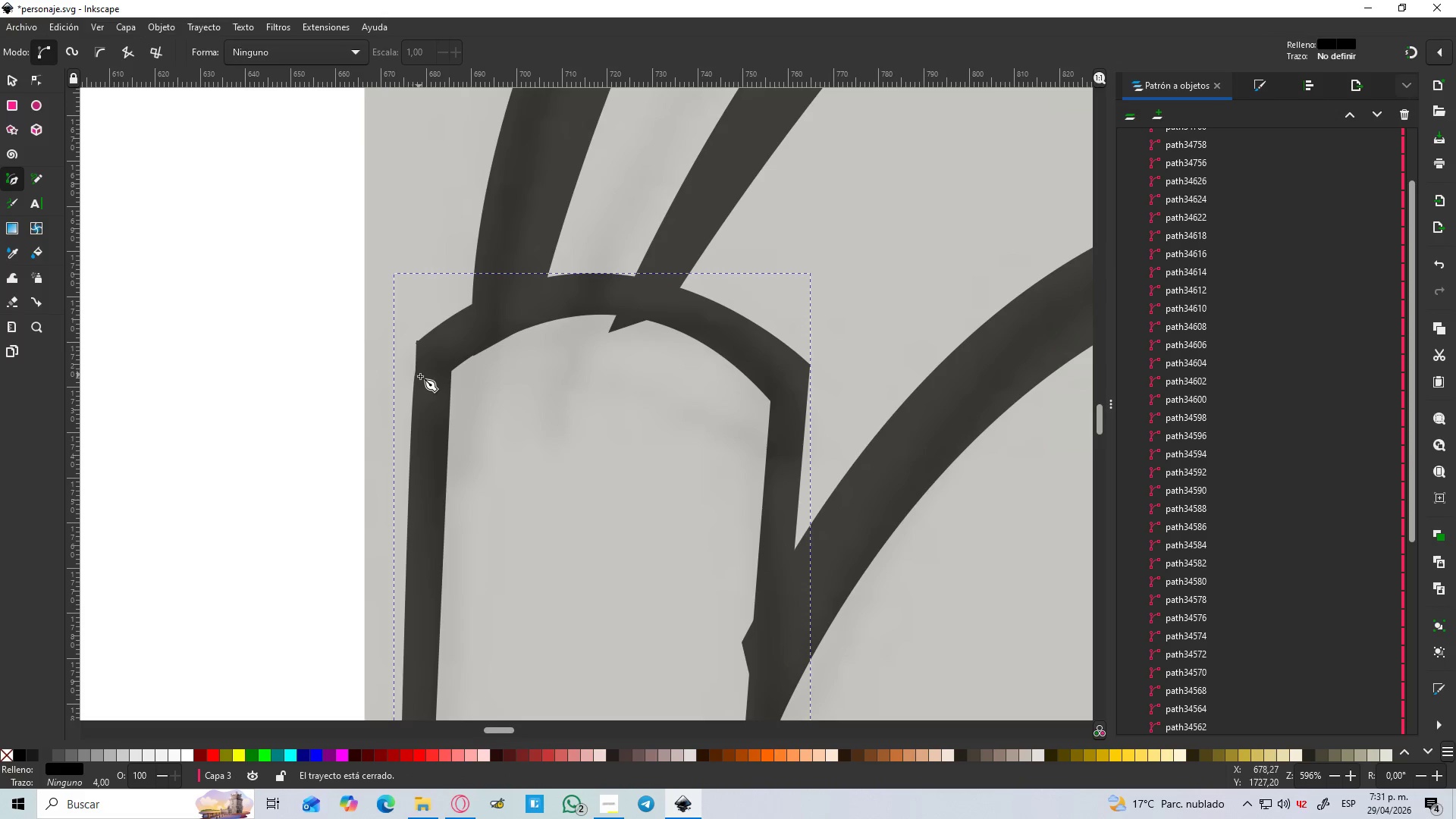 
hold_key(key=ControlLeft, duration=1.05)
scroll: coordinate [488, 413], scroll_direction: down, amount: 6.0
 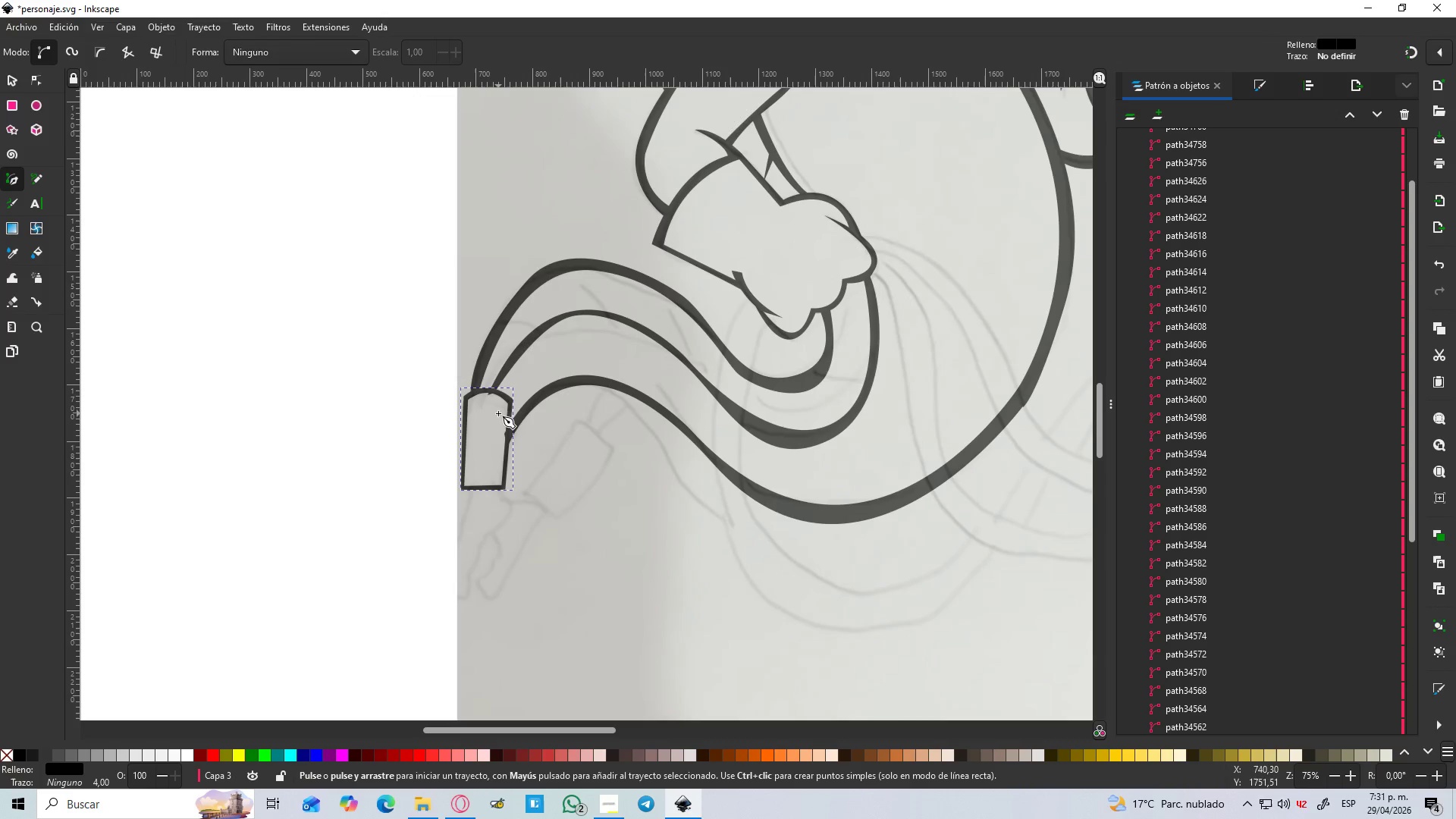 
hold_key(key=ControlLeft, duration=1.3)
scroll: coordinate [483, 340], scroll_direction: up, amount: 5.0
 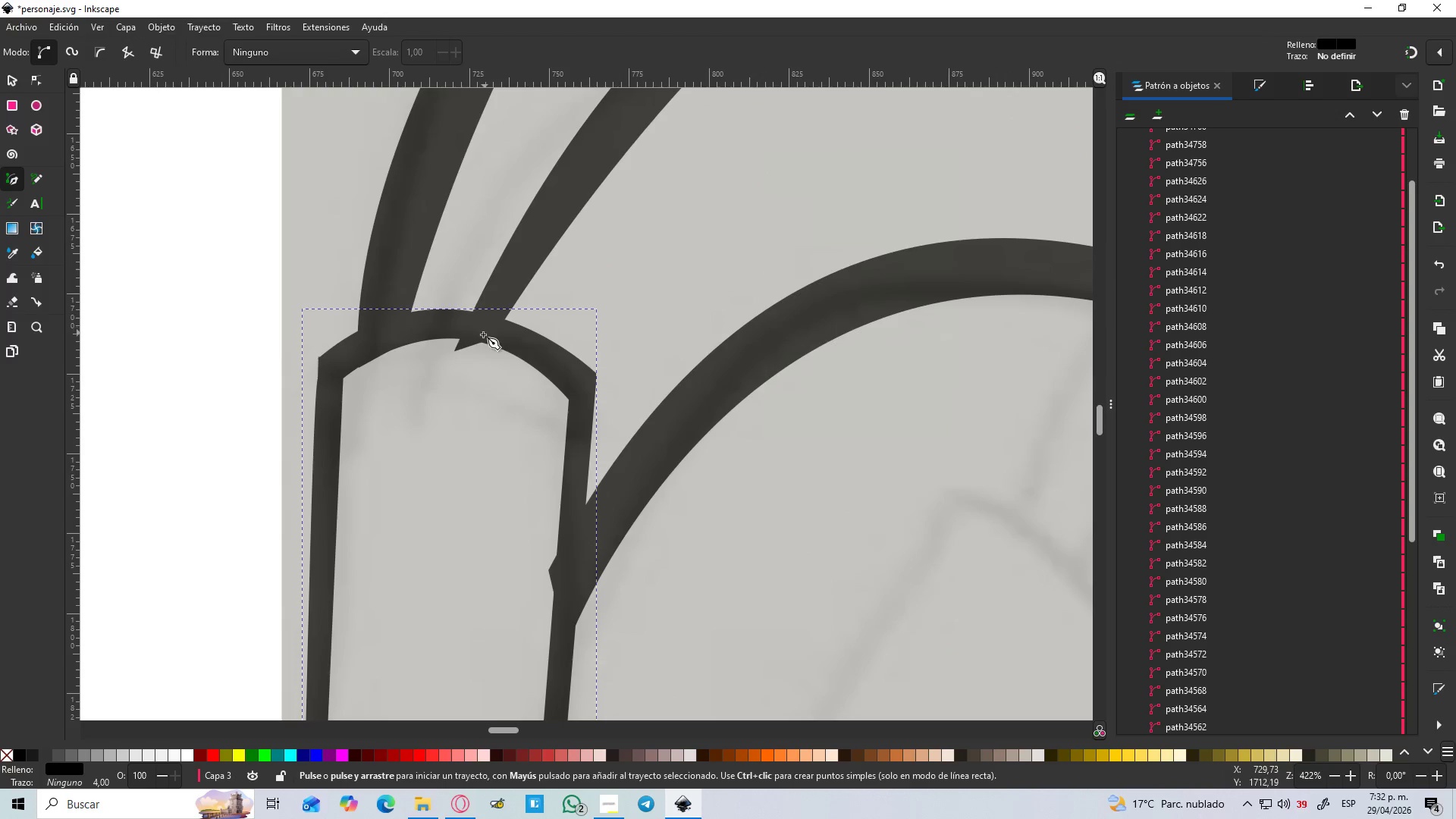 
key(N)
 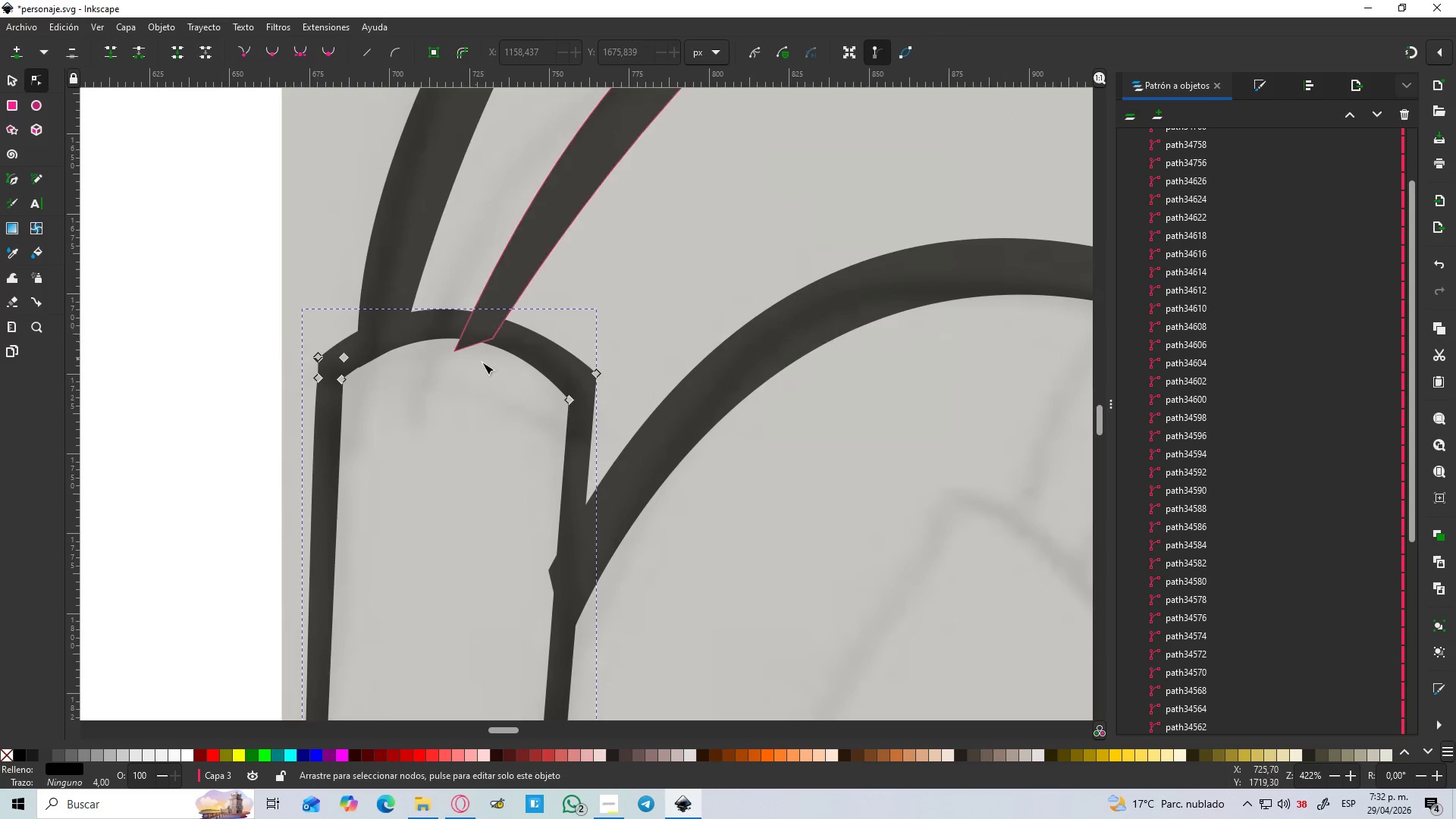 
scroll: coordinate [492, 365], scroll_direction: up, amount: 2.0
 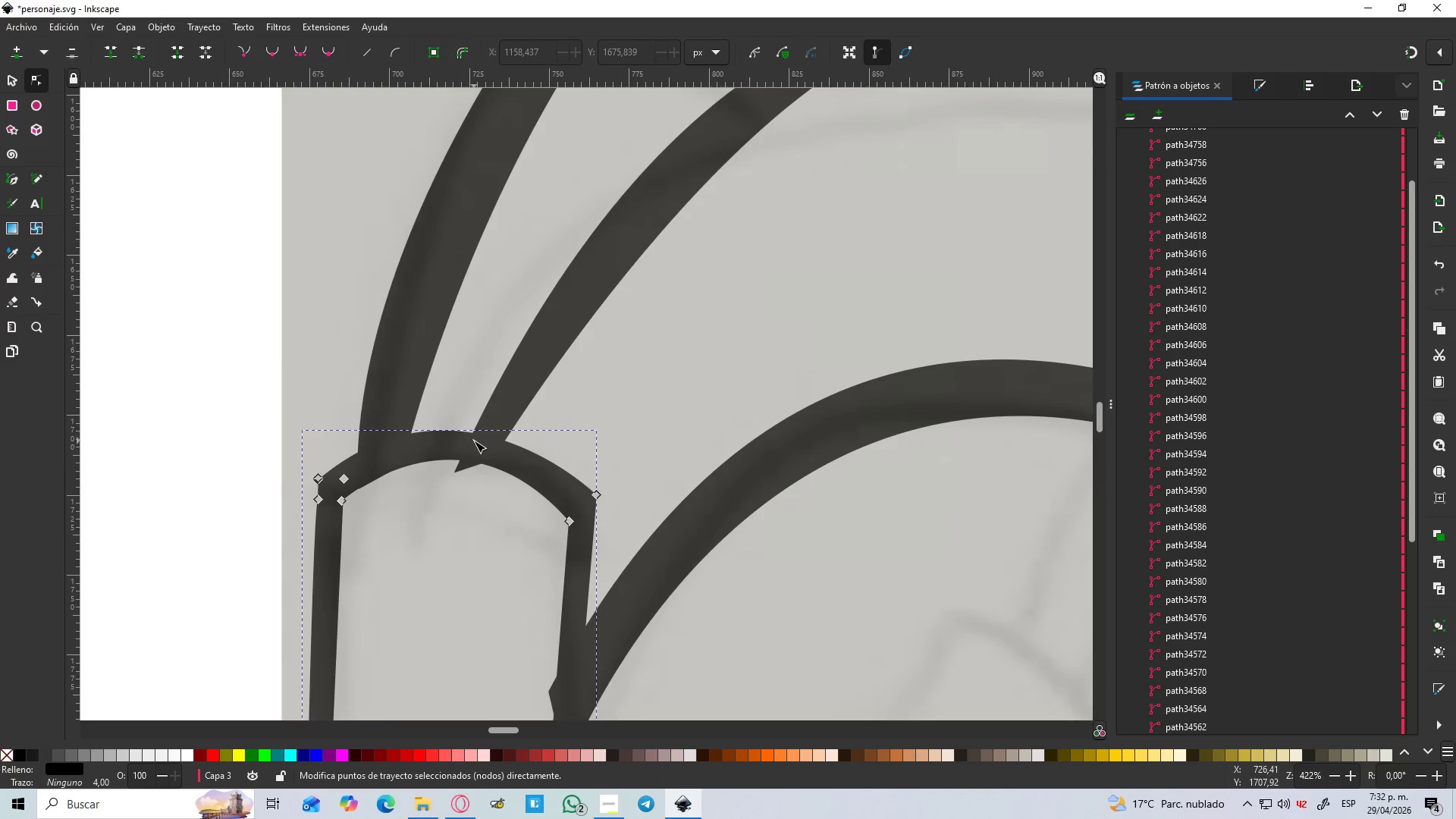 
double_click([509, 406])
 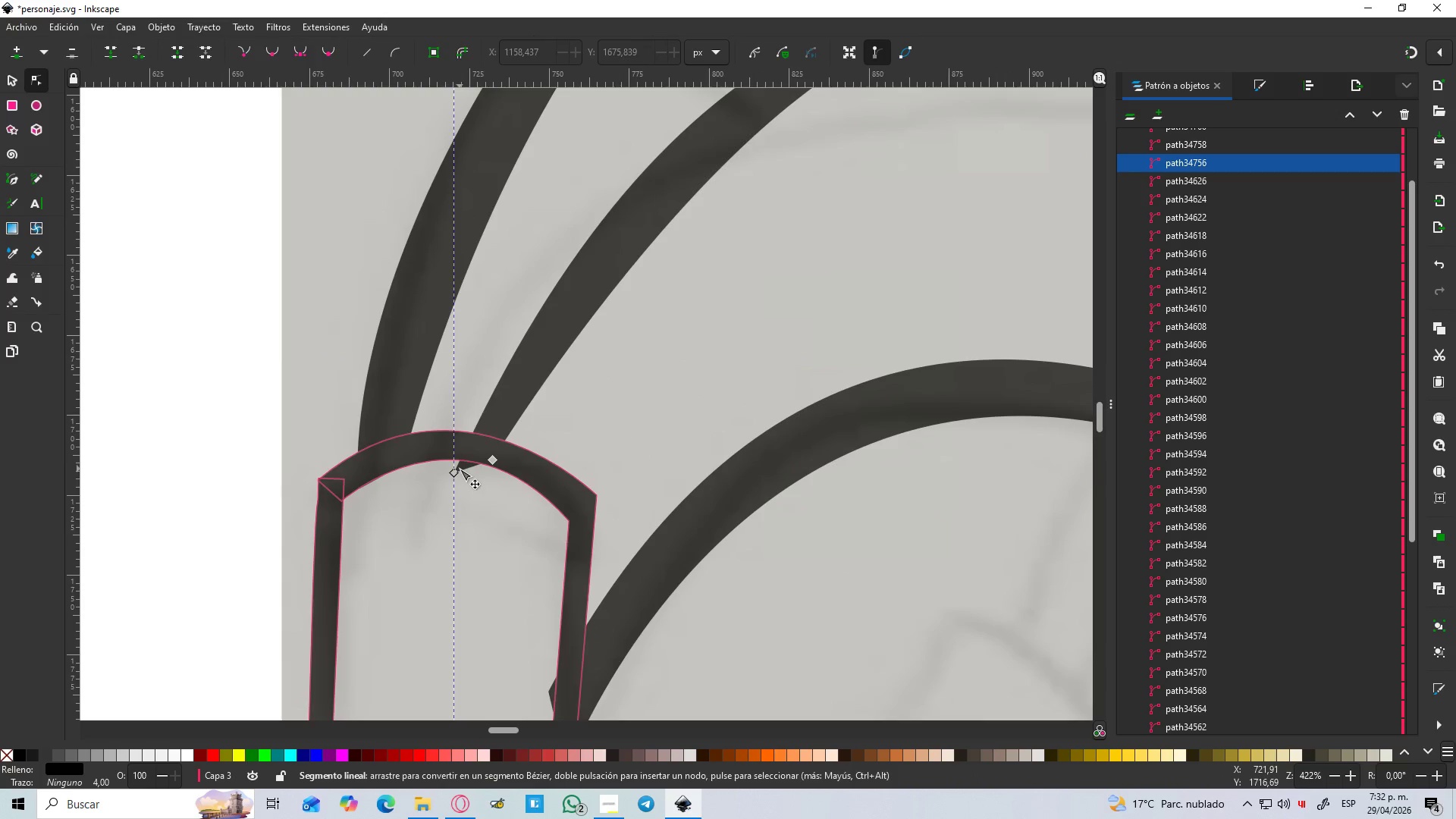 
left_click_drag(start_coordinate=[453, 473], to_coordinate=[463, 456])
 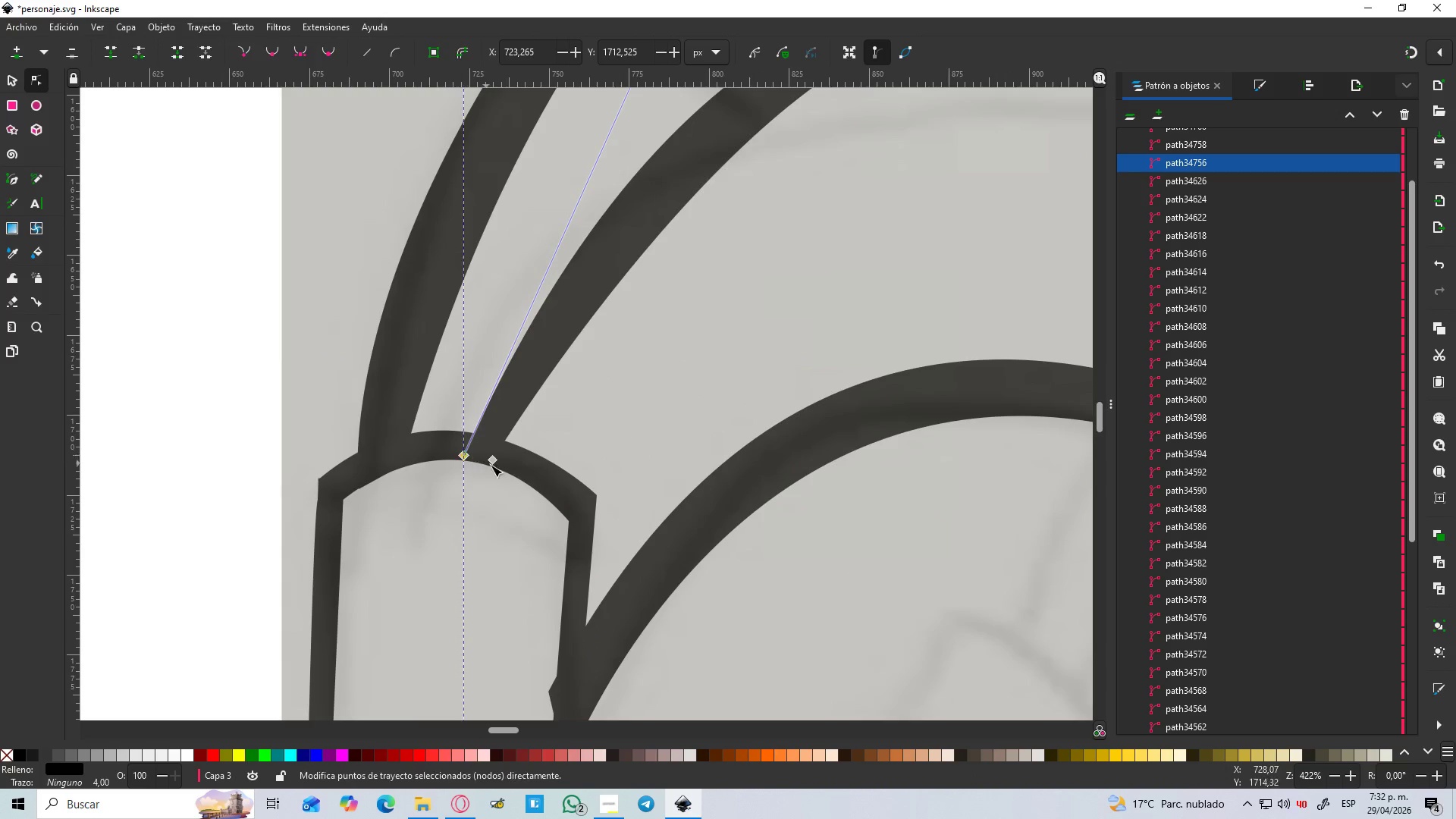 
hold_key(key=ControlLeft, duration=1.34)
scroll: coordinate [494, 466], scroll_direction: down, amount: 3.0
 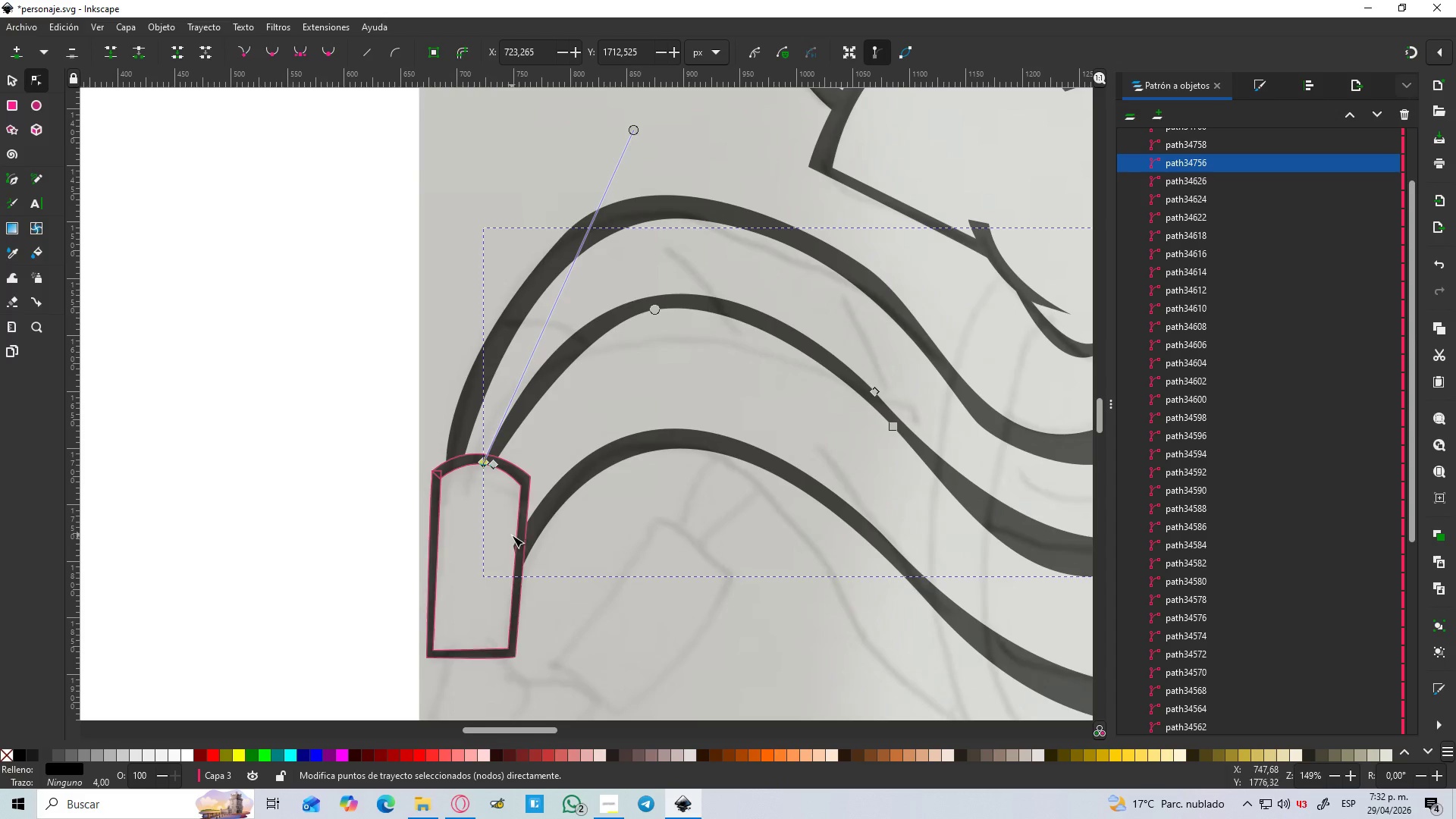 
scroll: coordinate [525, 563], scroll_direction: up, amount: 3.0
 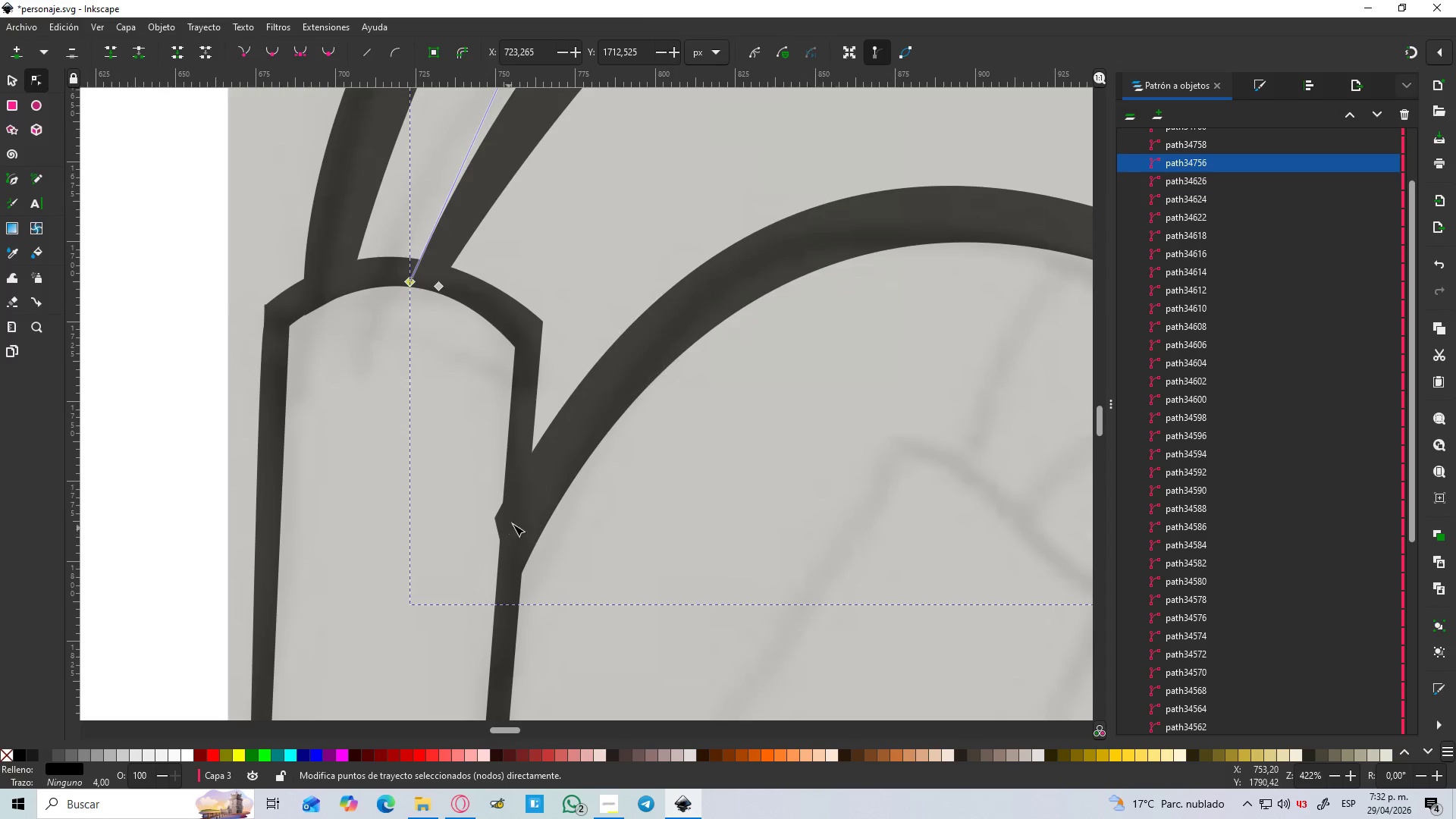 
left_click([546, 497])
 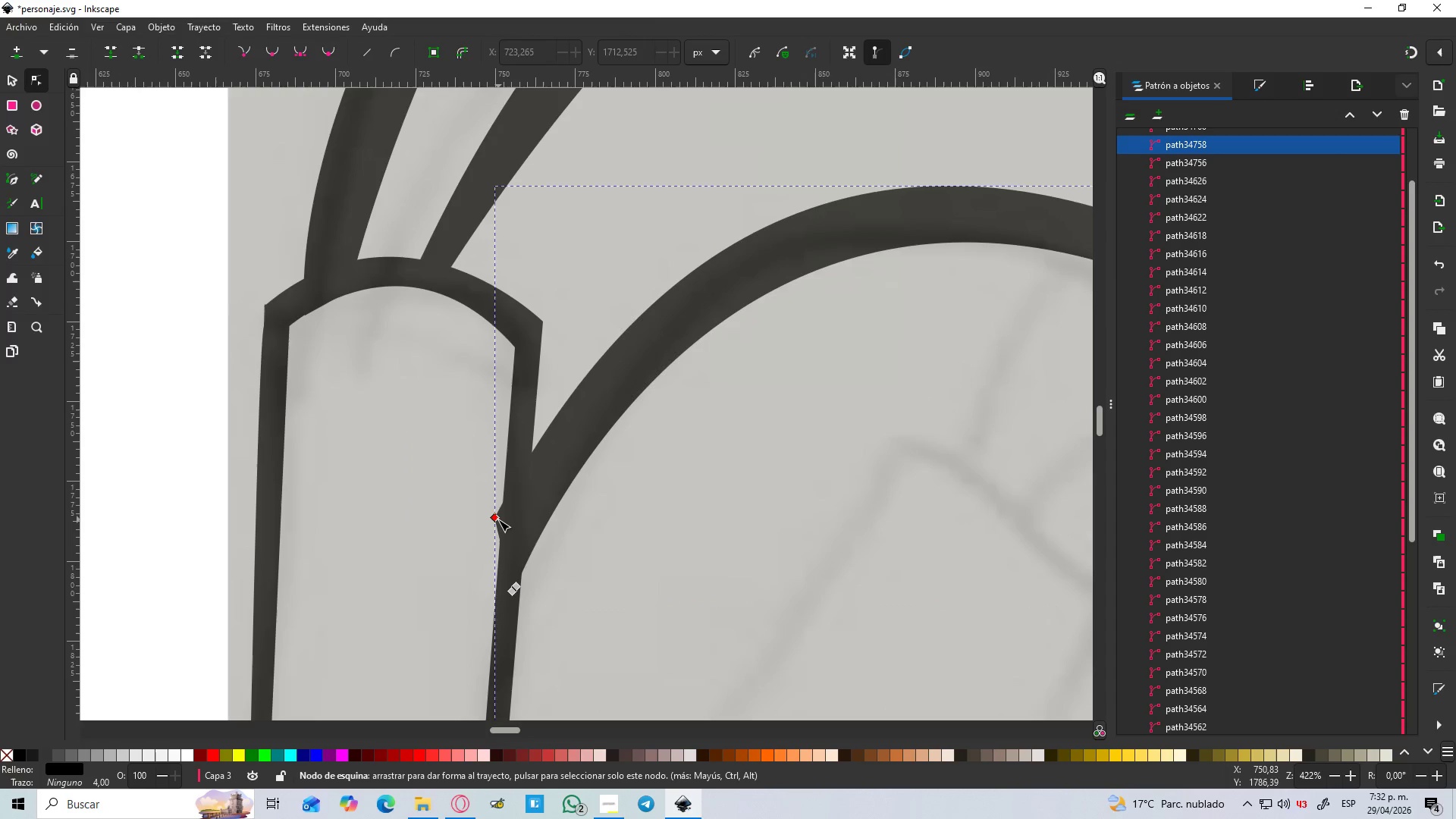 
left_click_drag(start_coordinate=[497, 519], to_coordinate=[516, 515])
 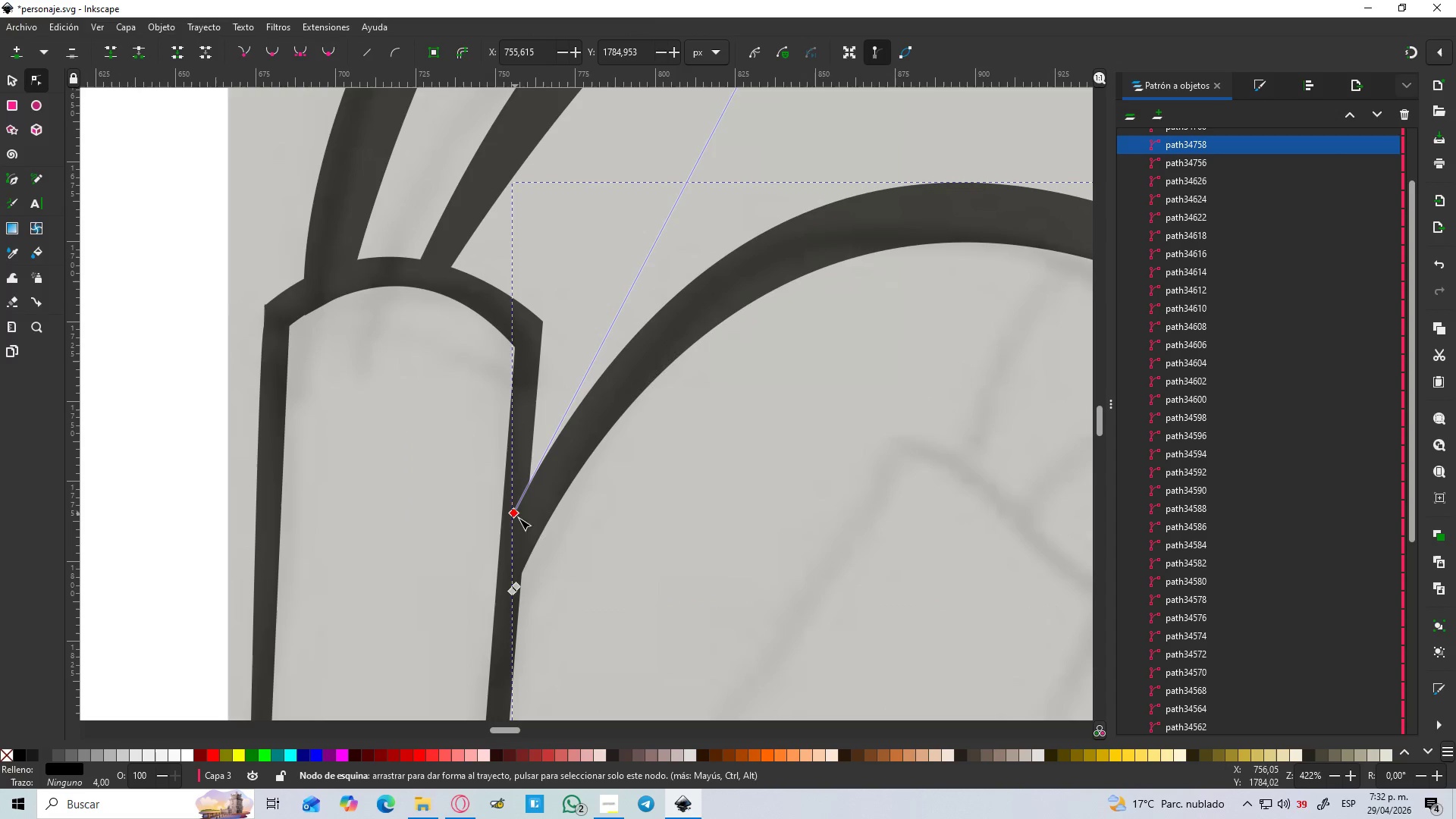 
hold_key(key=ControlLeft, duration=0.45)
 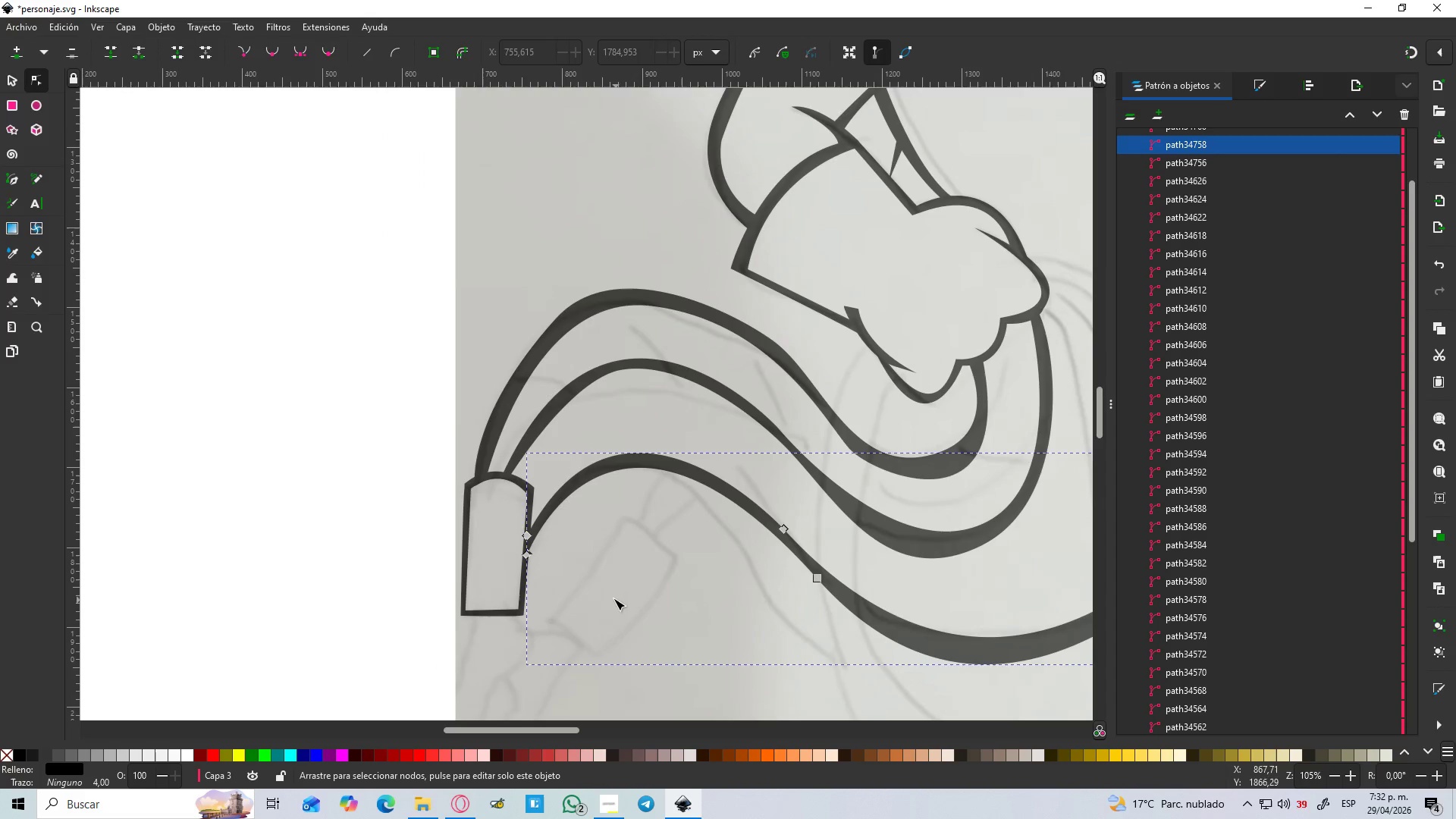 
left_click([628, 606])
 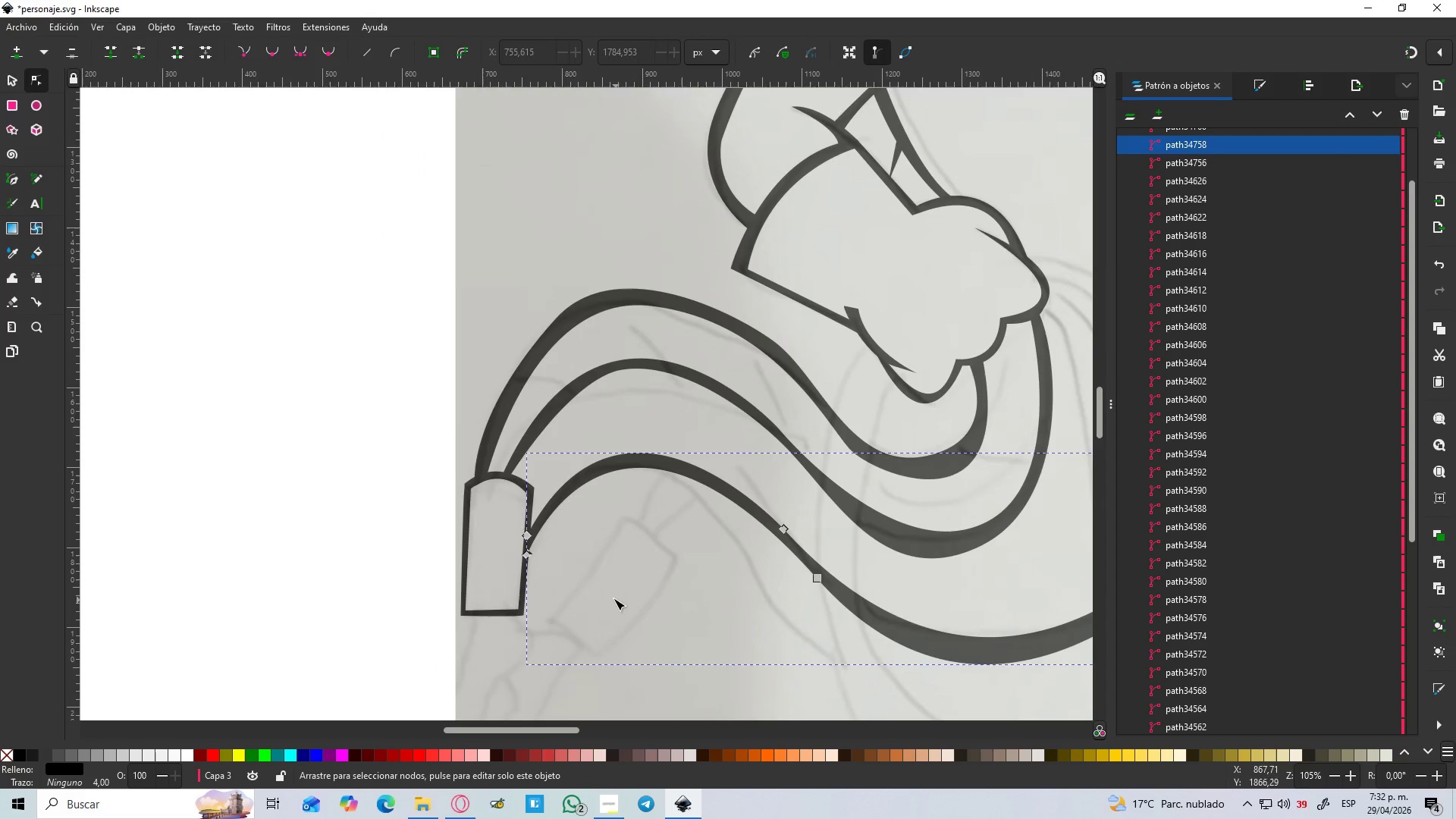 
scroll: coordinate [532, 543], scroll_direction: down, amount: 4.0
 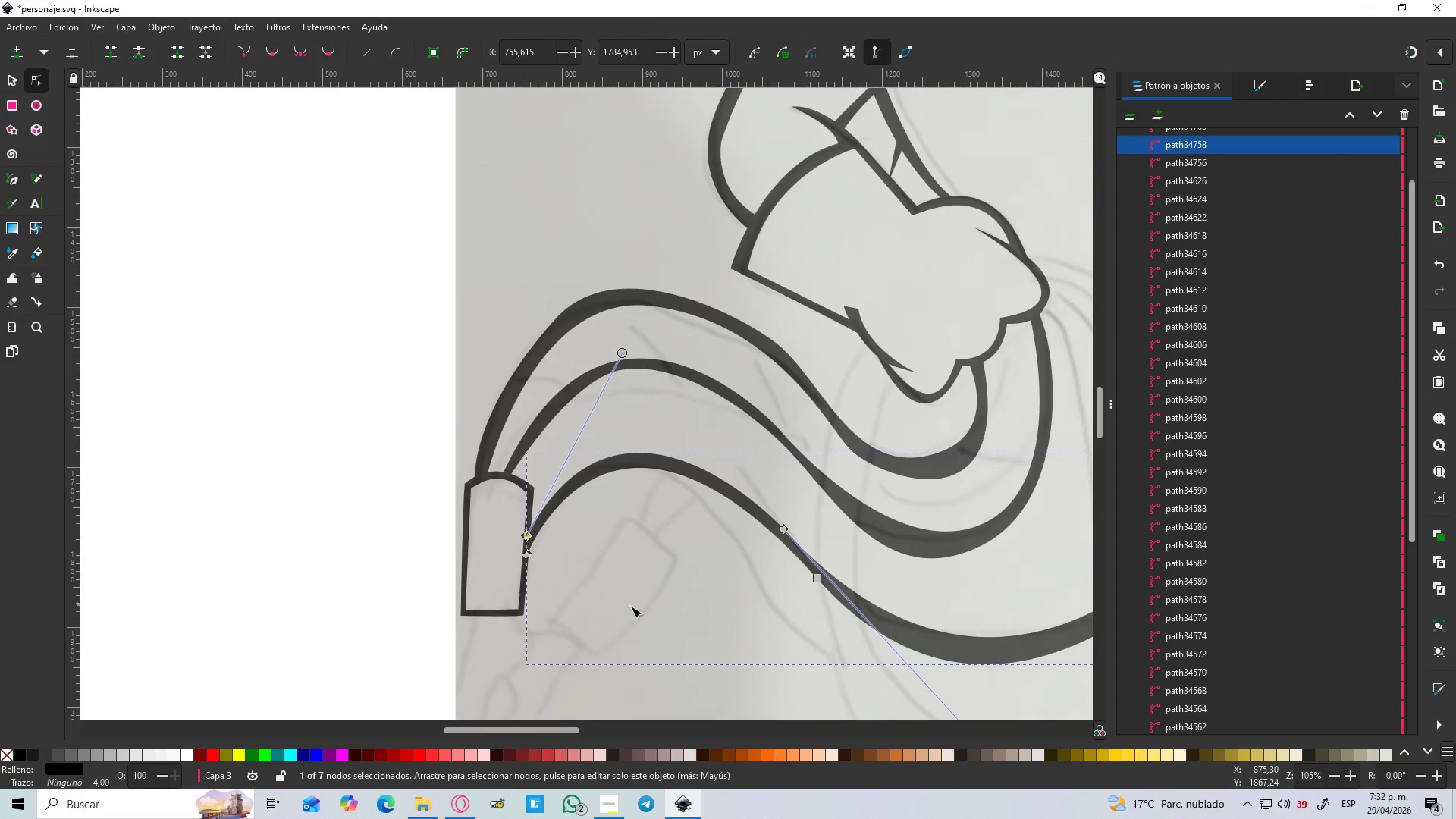 
hold_key(key=ControlLeft, duration=1.5)
scroll: coordinate [599, 590], scroll_direction: down, amount: 2.0
 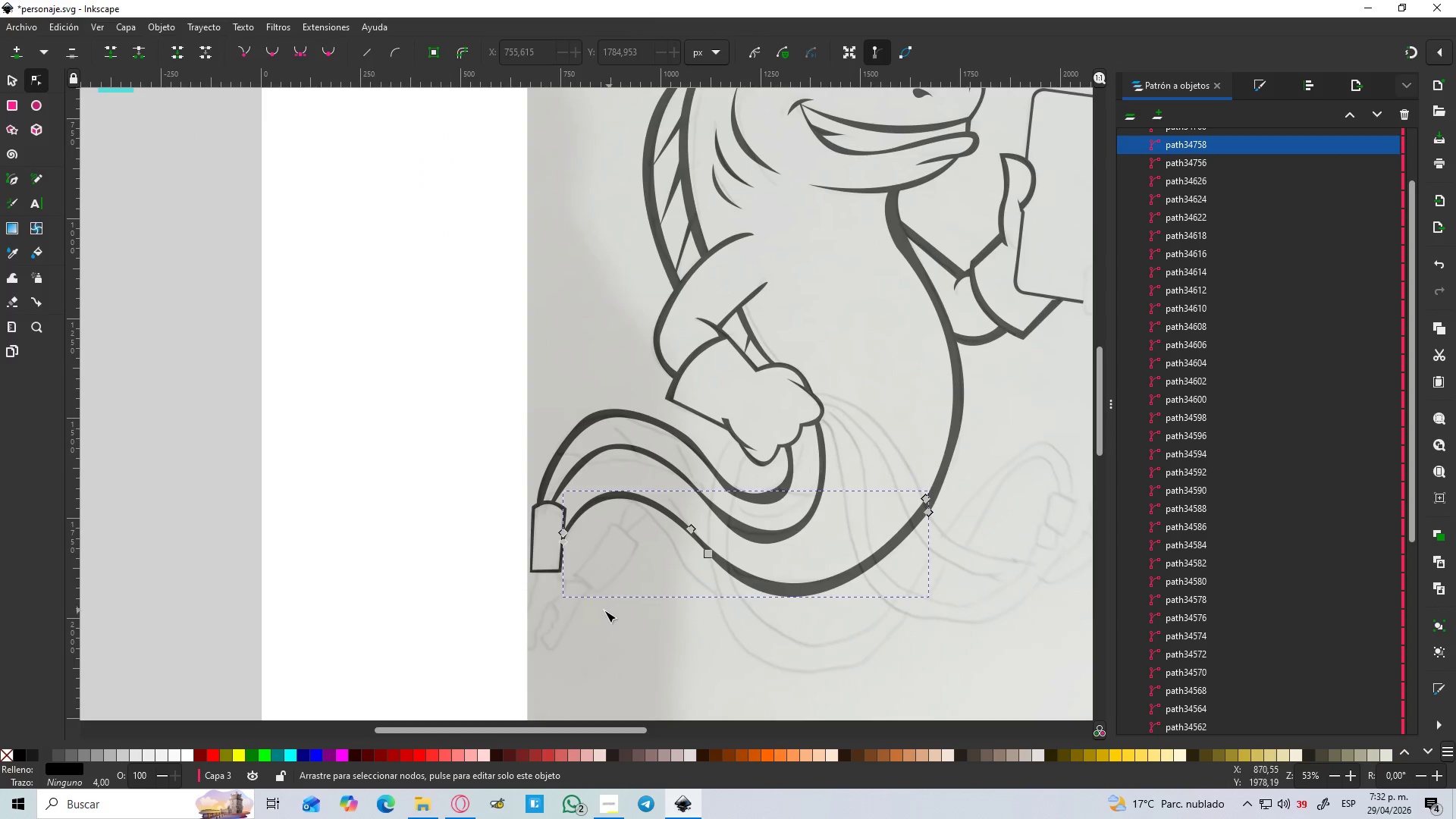 
scroll: coordinate [591, 610], scroll_direction: up, amount: 3.0
 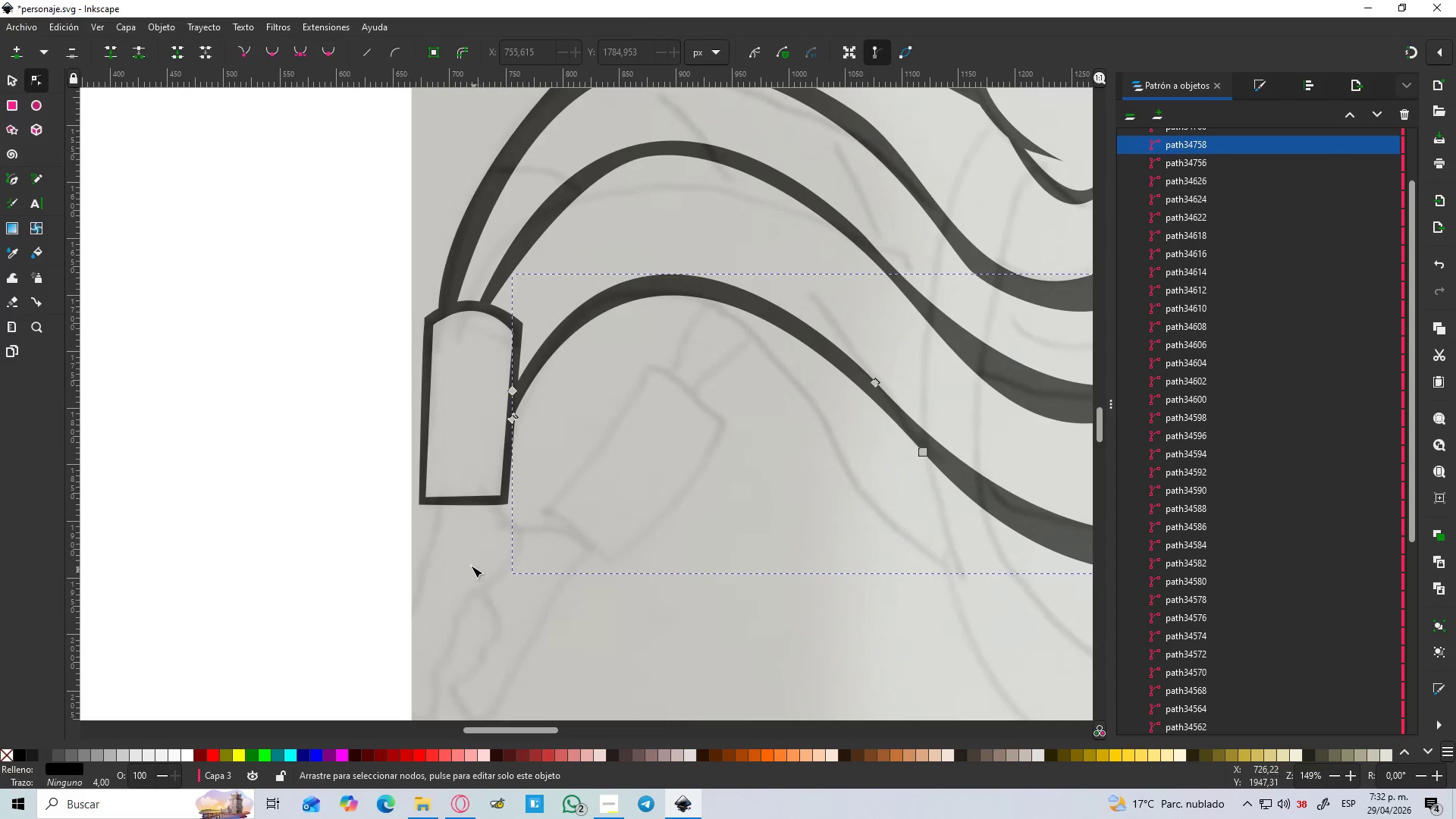 
key(B)
 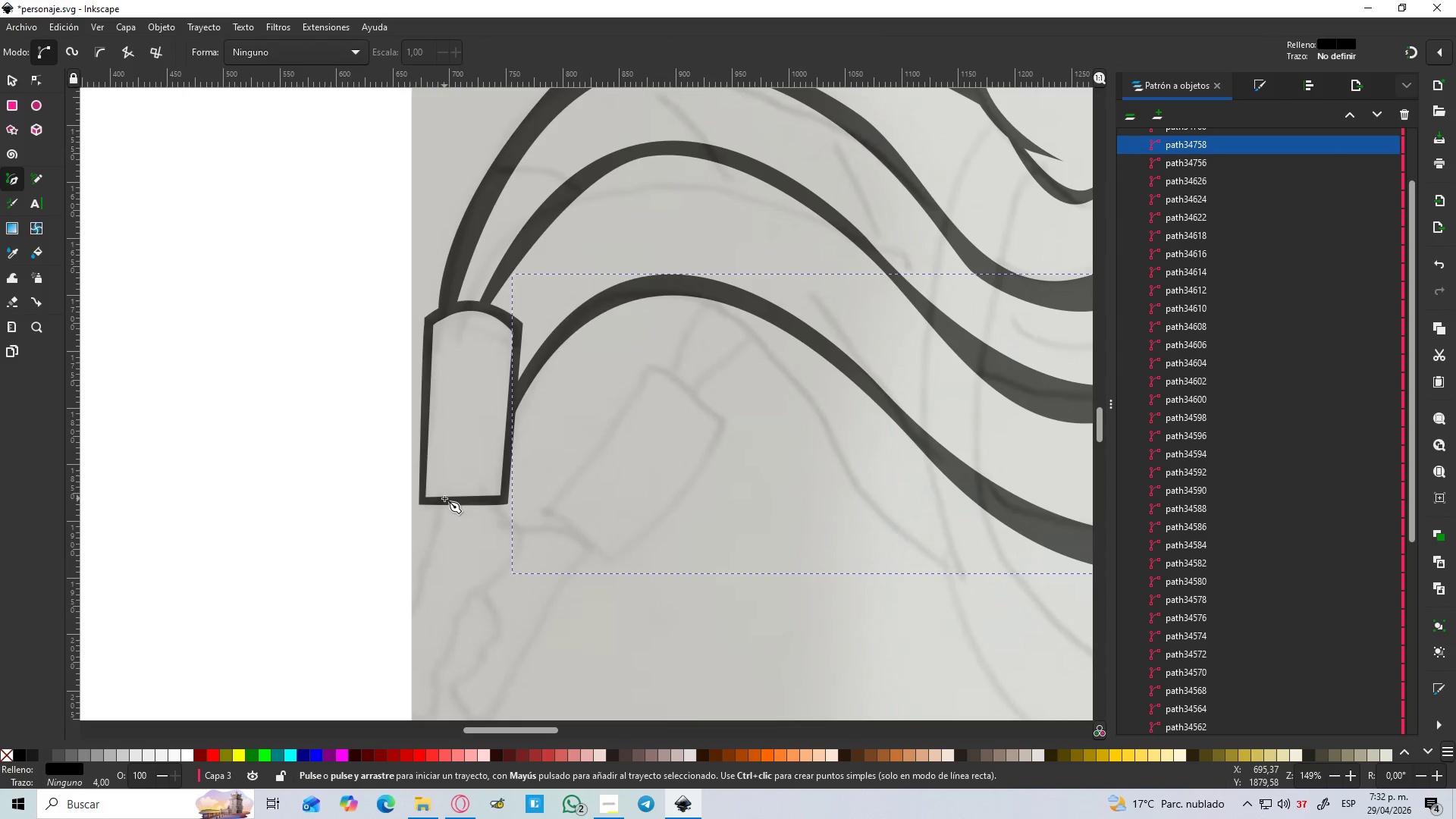 
left_click([437, 500])
 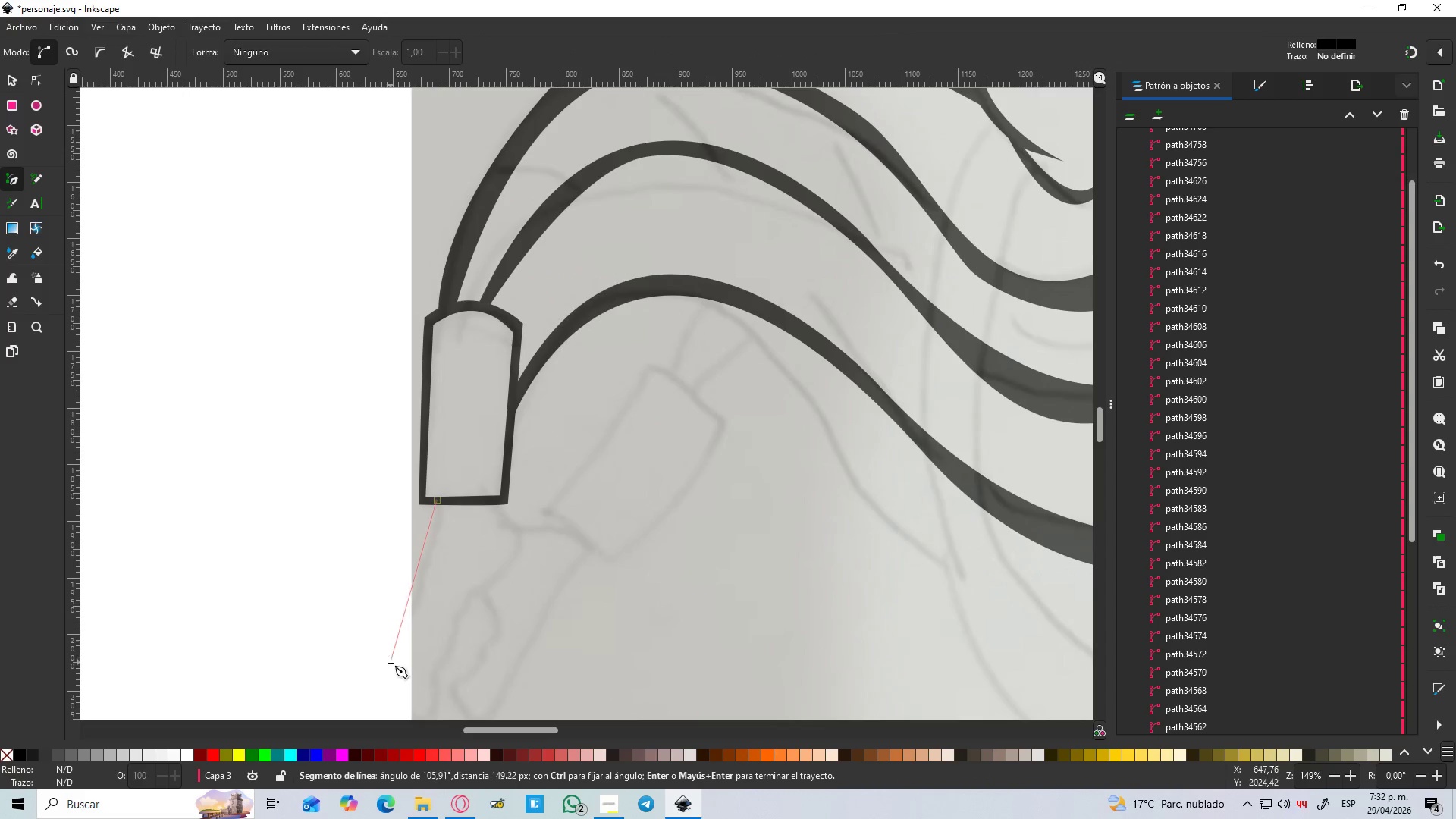 
left_click_drag(start_coordinate=[388, 668], to_coordinate=[367, 698])
 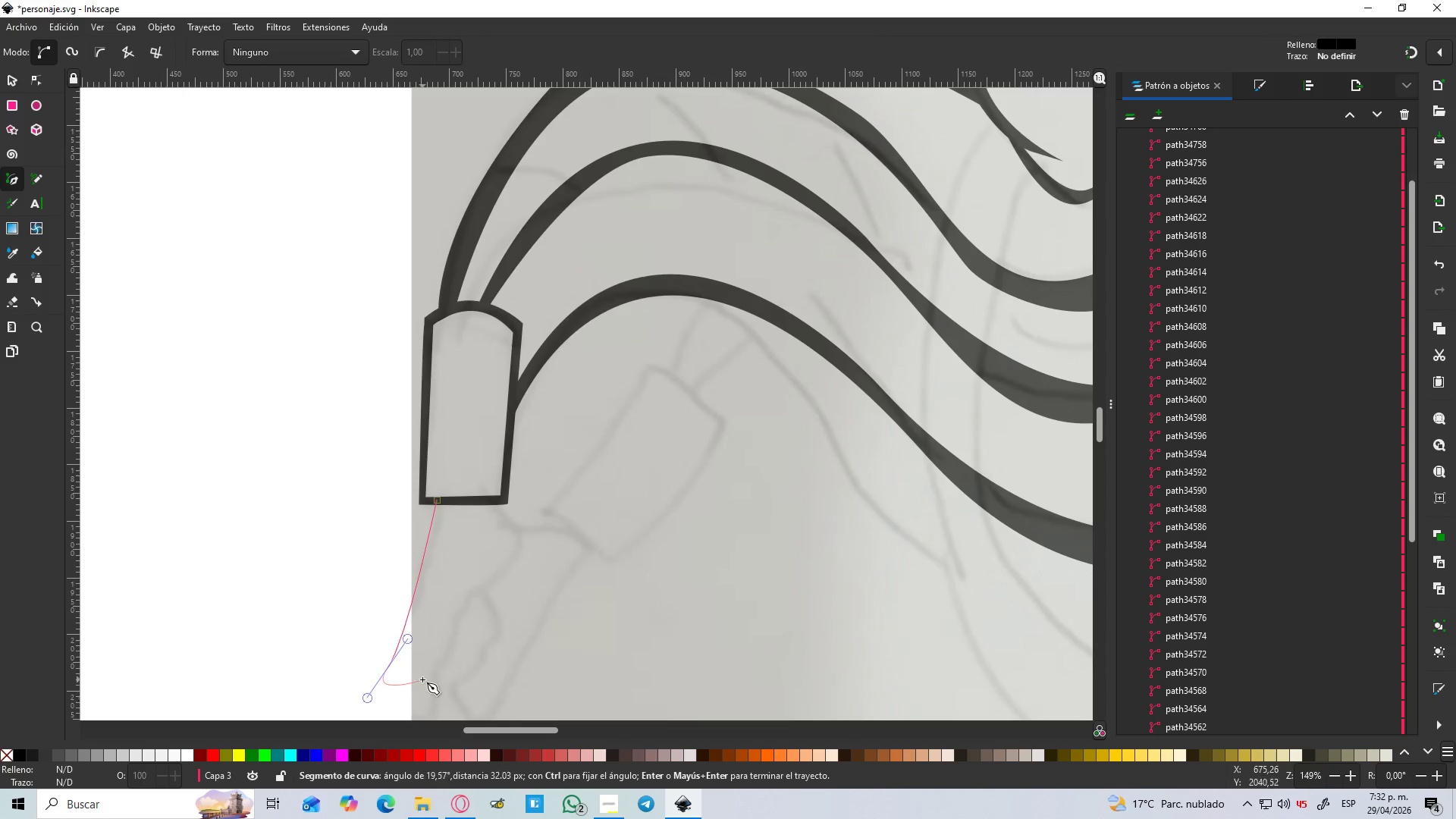 
hold_key(key=Space, duration=0.66)
 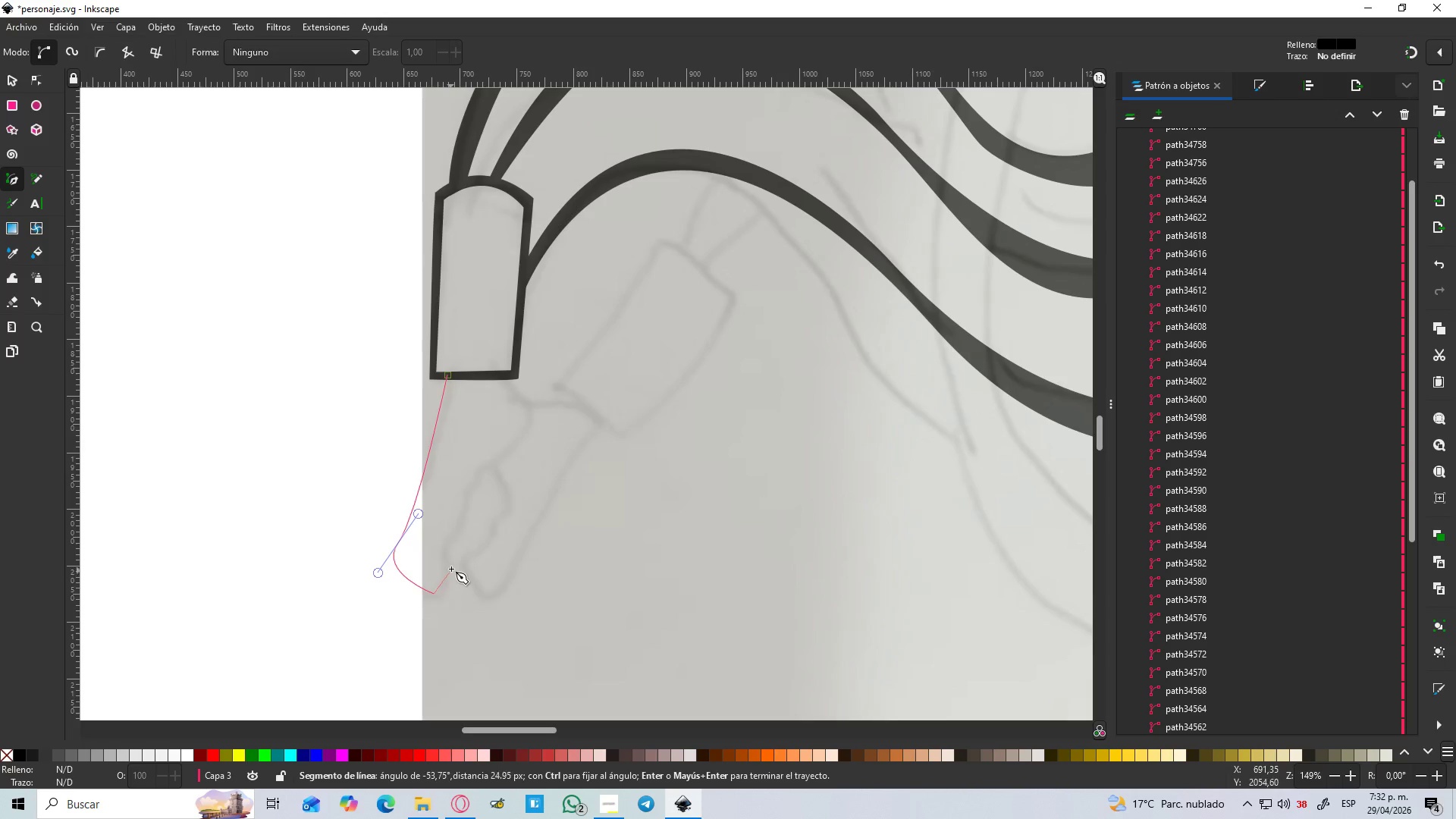 
left_click_drag(start_coordinate=[448, 545], to_coordinate=[444, 523])
 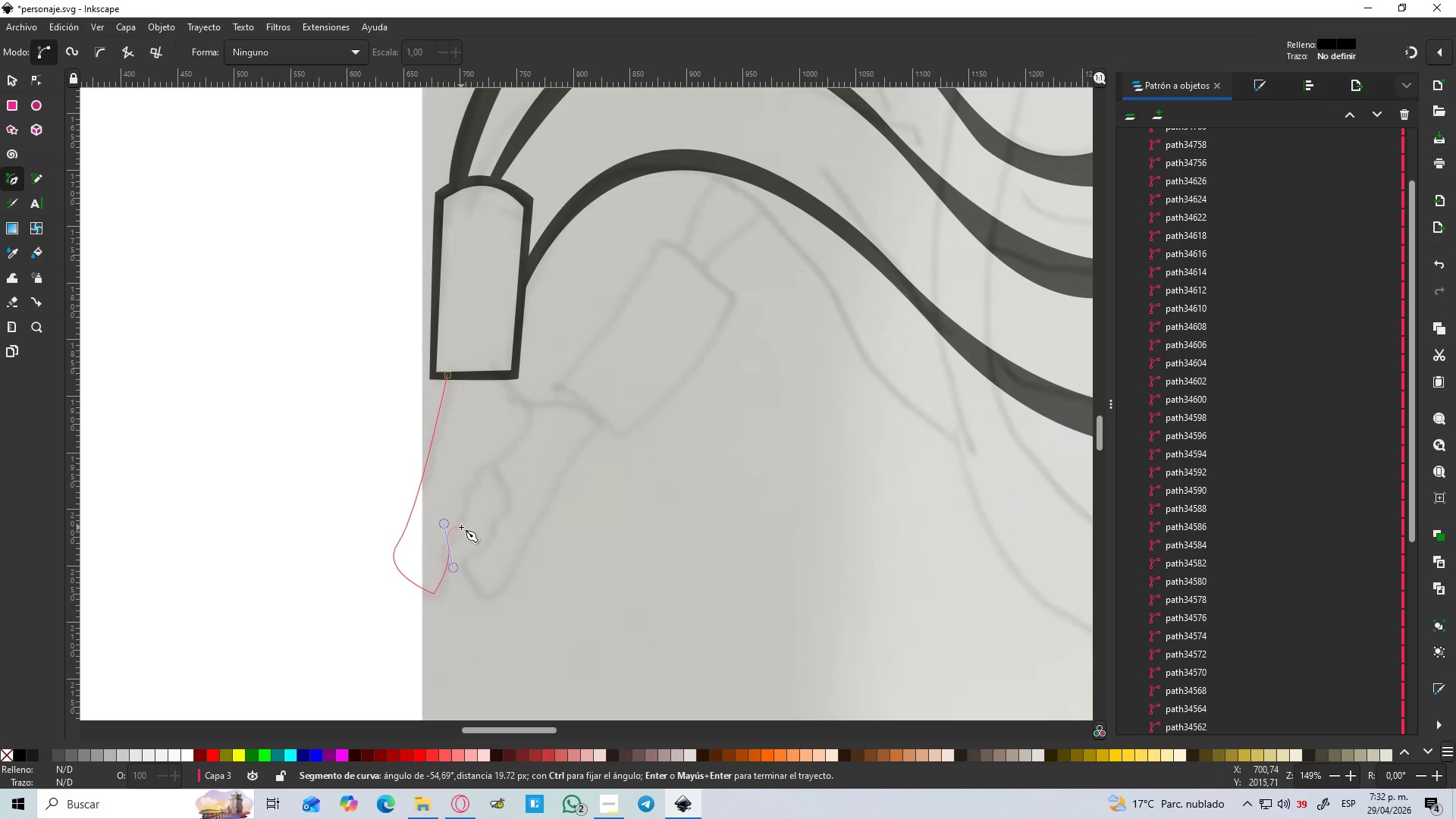 
left_click([461, 527])
 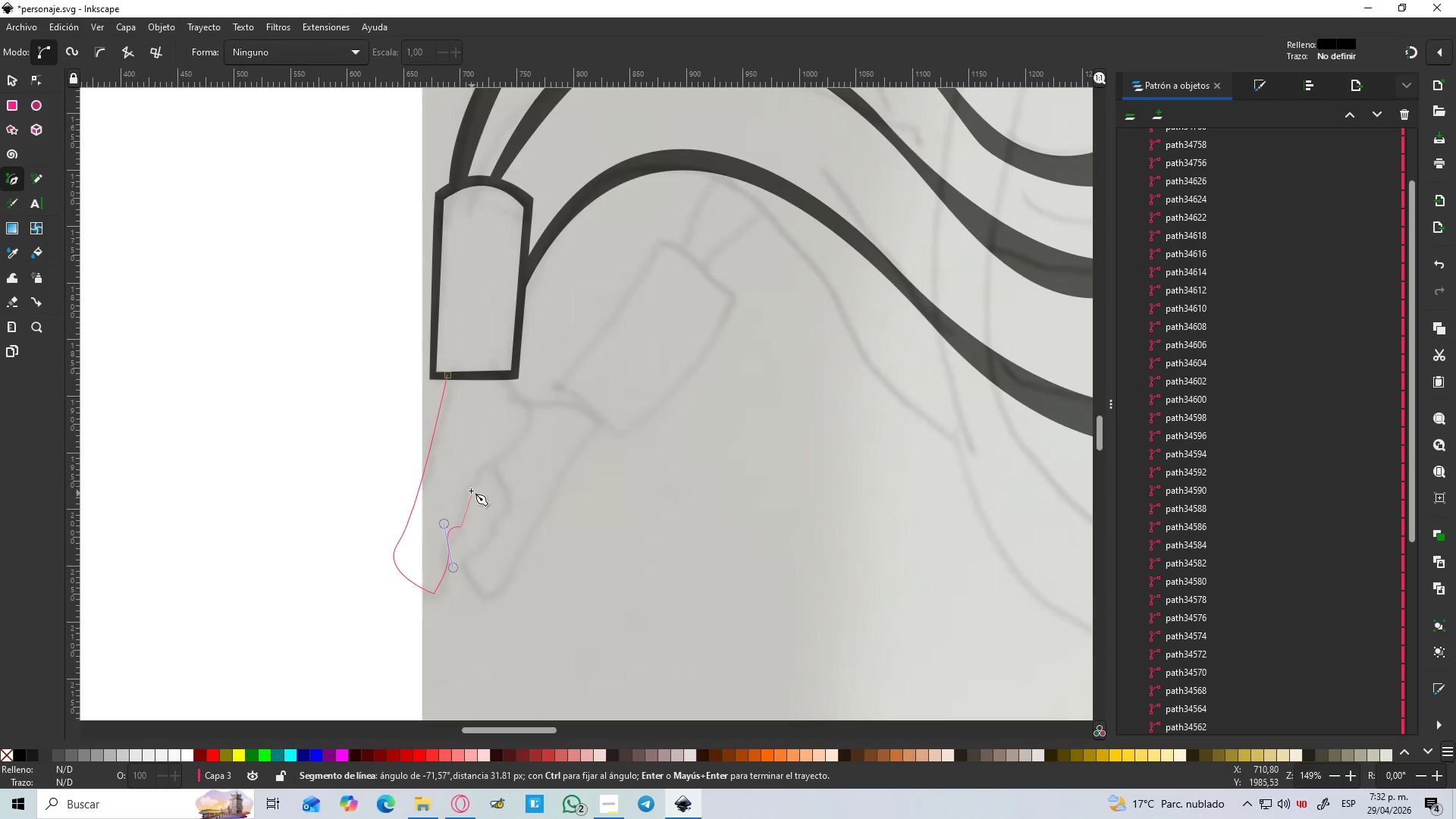 
left_click_drag(start_coordinate=[468, 488], to_coordinate=[465, 478])
 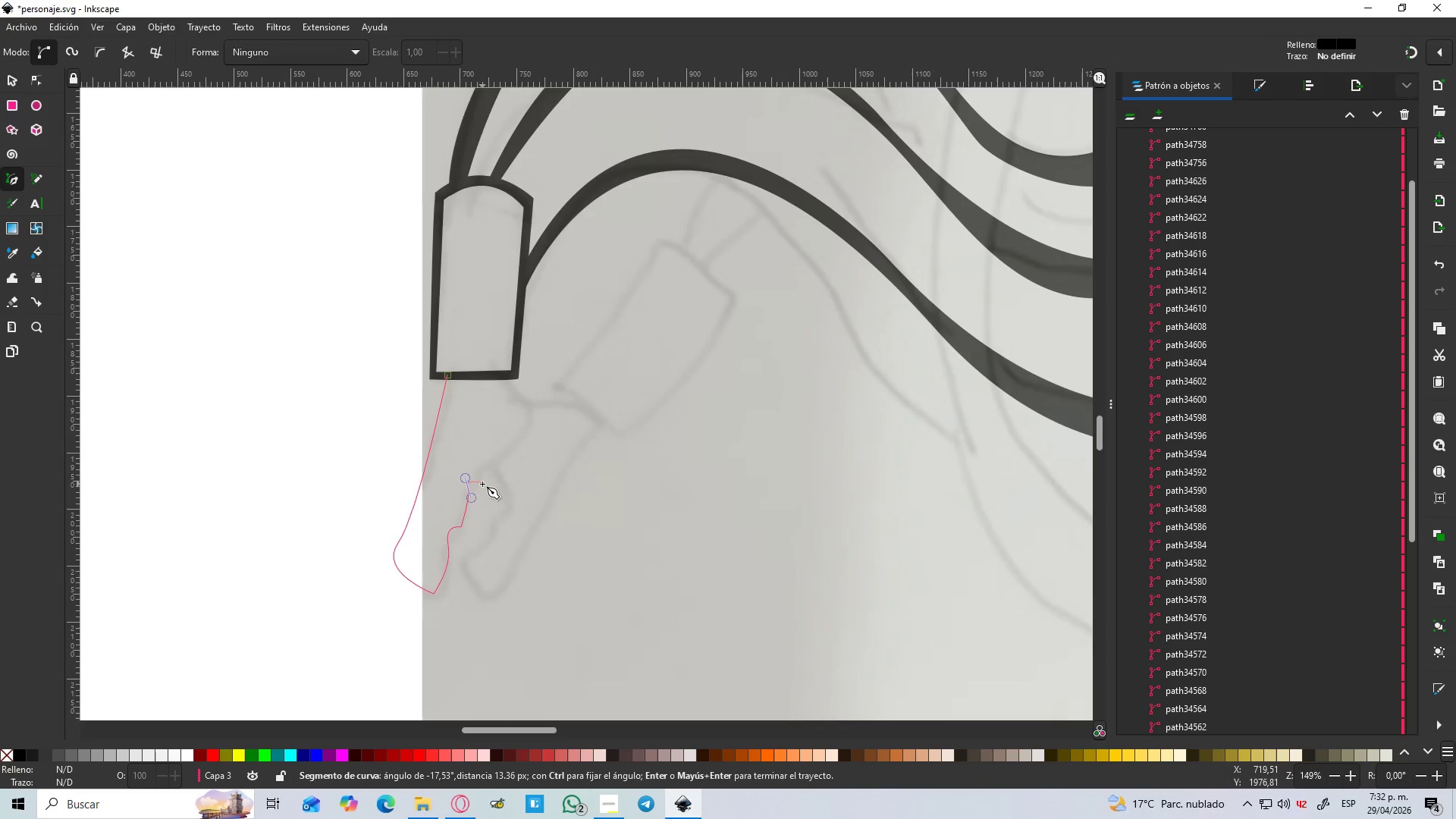 
left_click([482, 484])
 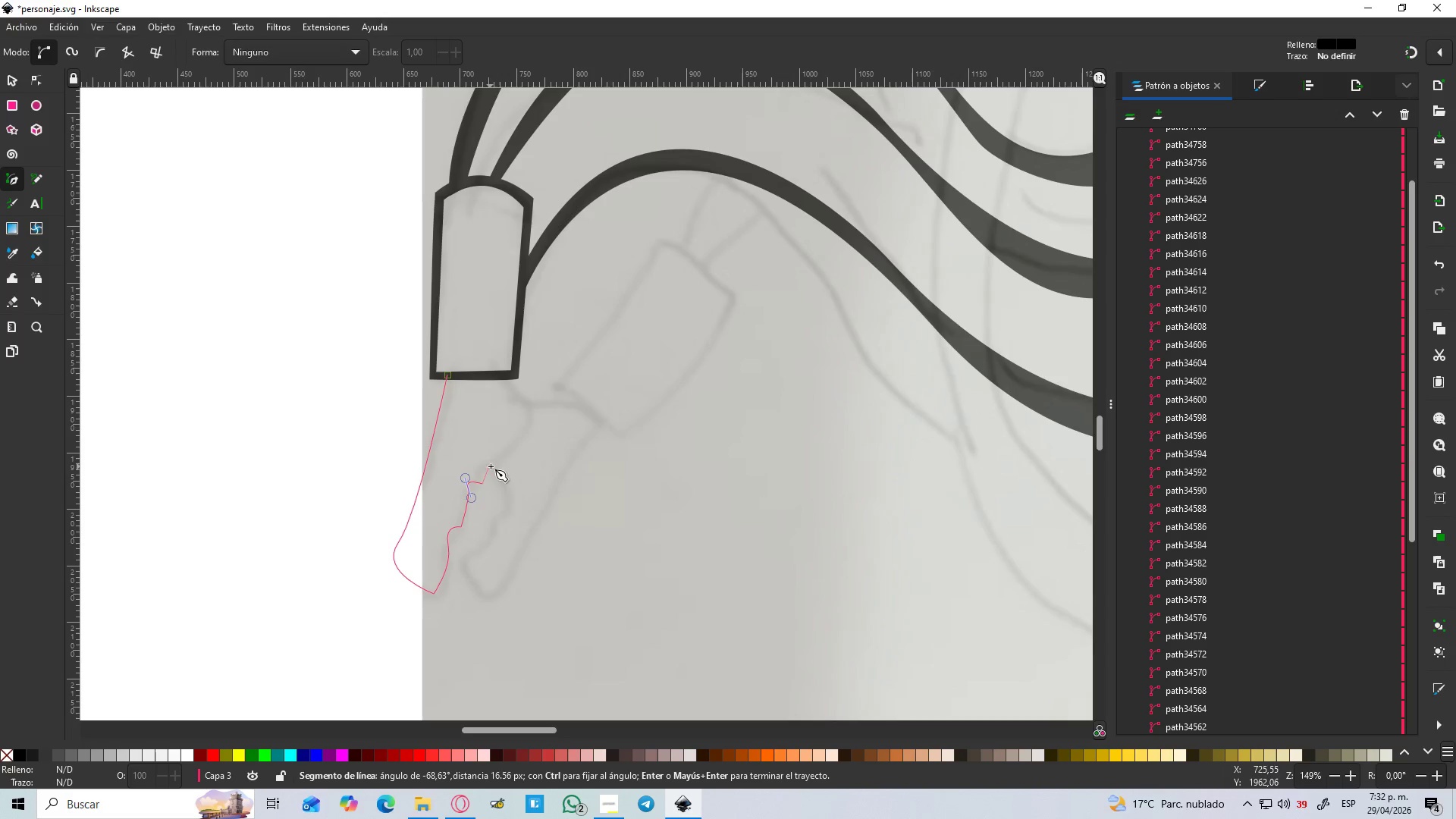 
left_click_drag(start_coordinate=[493, 466], to_coordinate=[508, 462])
 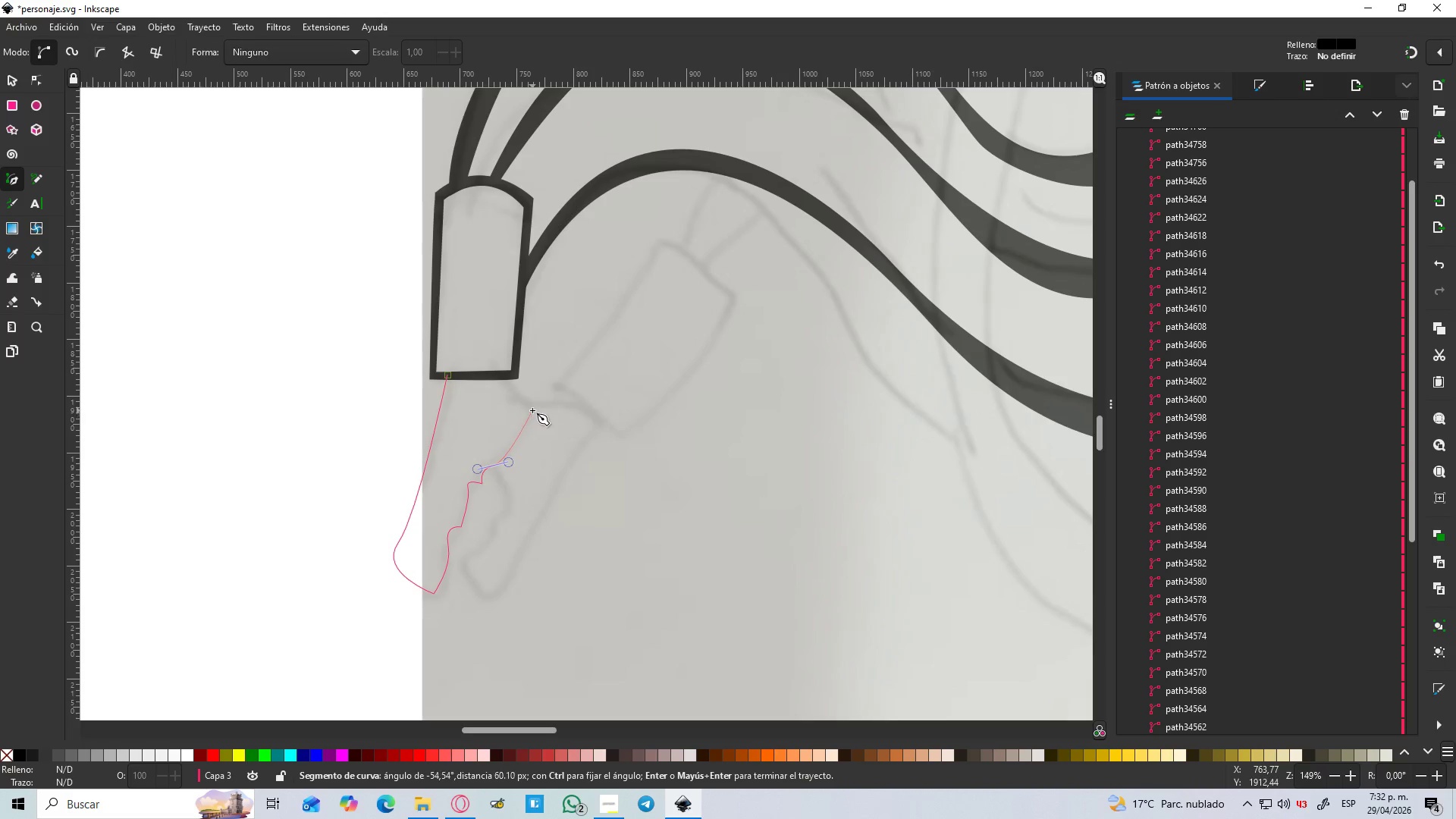 
left_click_drag(start_coordinate=[532, 410], to_coordinate=[525, 397])
 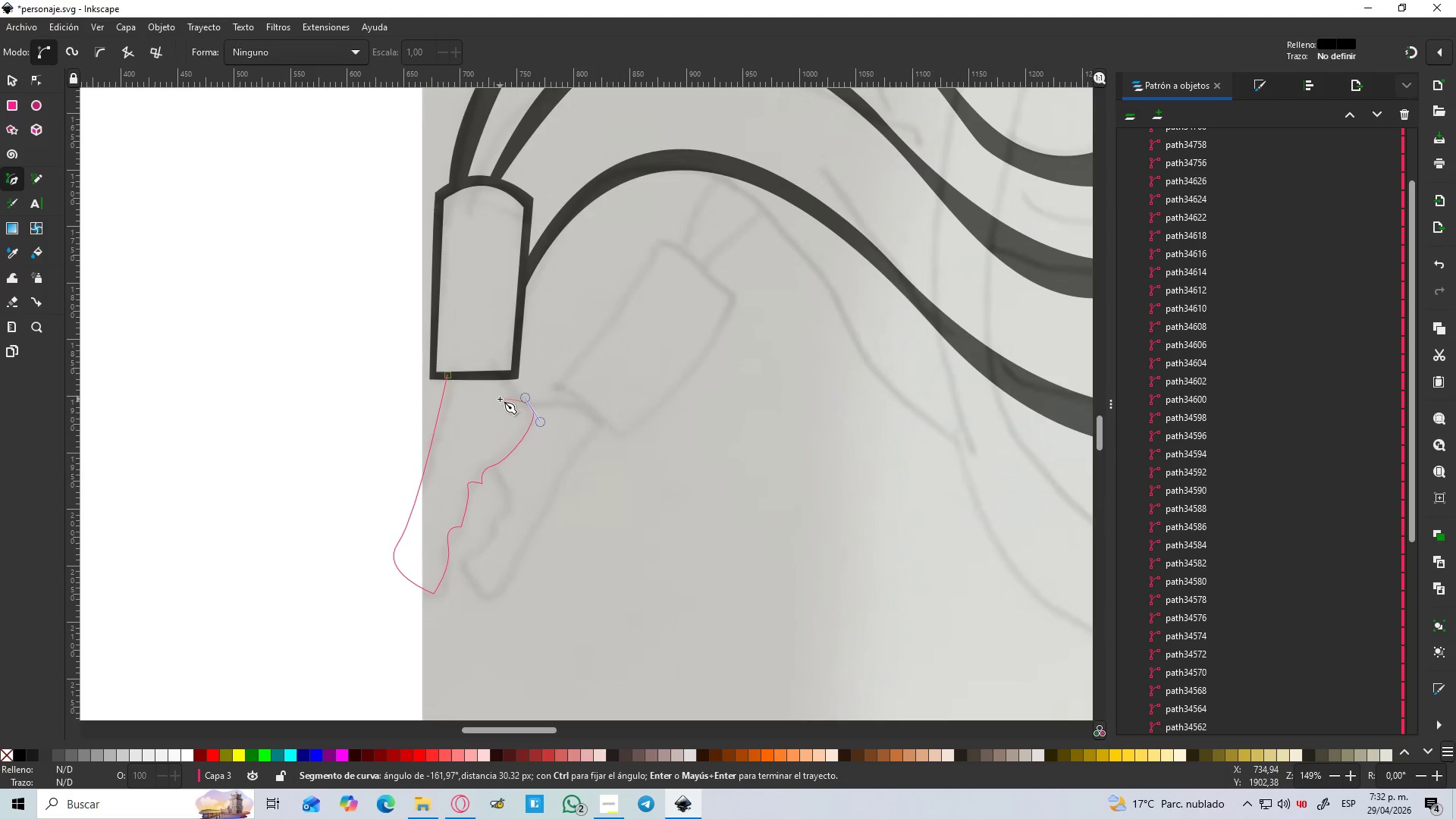 
left_click_drag(start_coordinate=[500, 399], to_coordinate=[491, 406])
 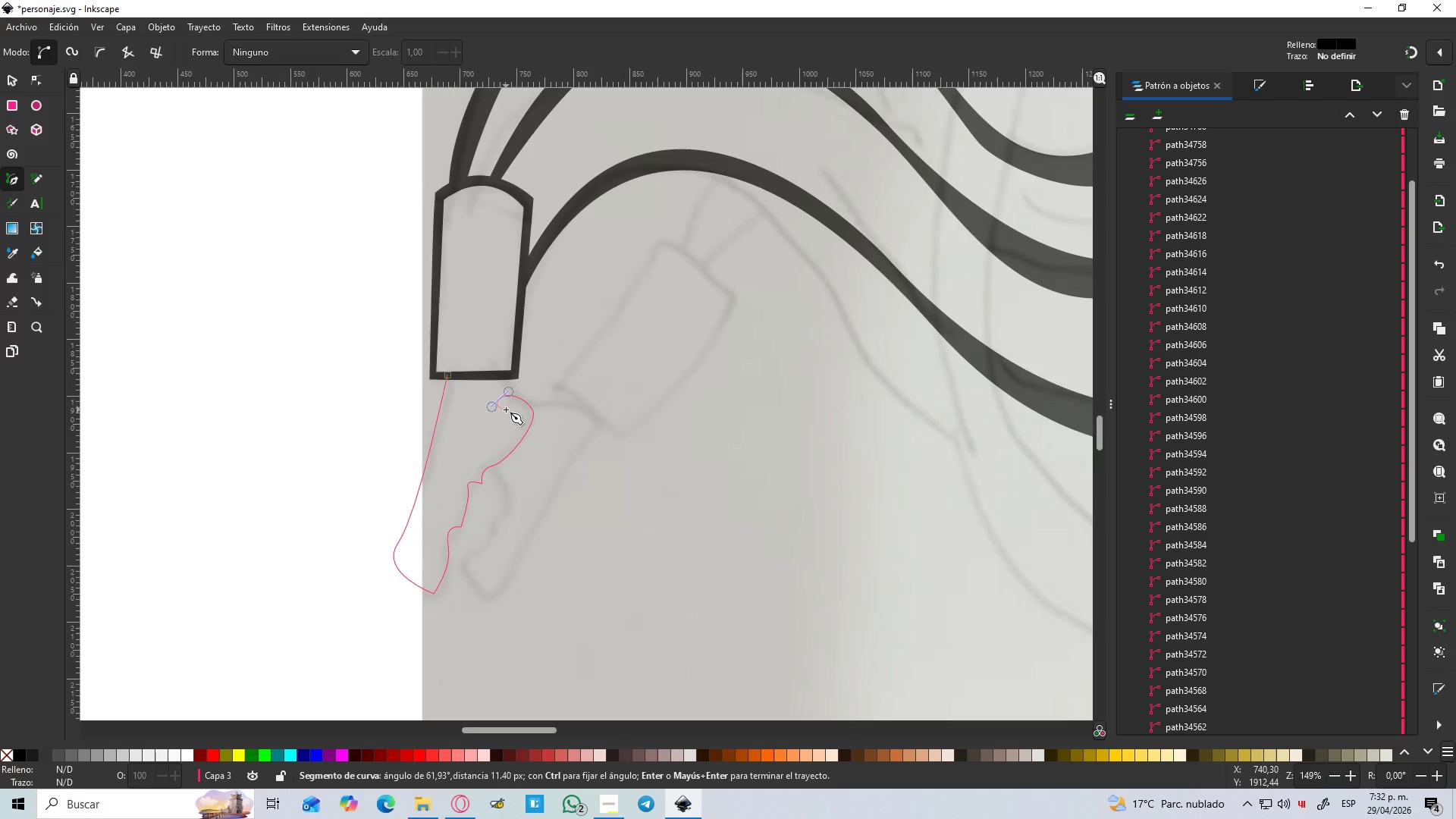 
hold_key(key=ControlLeft, duration=0.62)
scroll: coordinate [506, 410], scroll_direction: up, amount: 3.0
 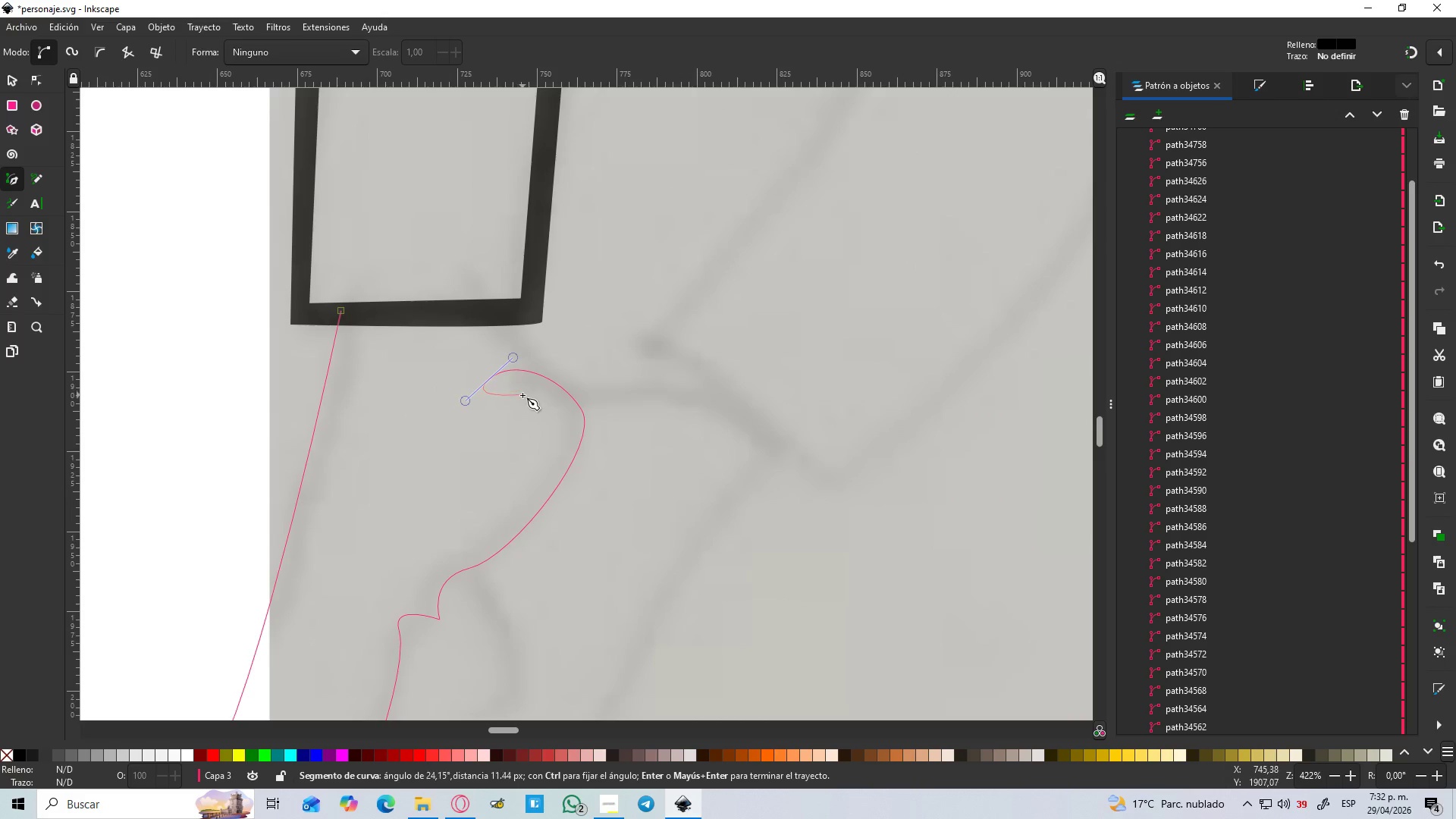 
key(Shift+L)
 